 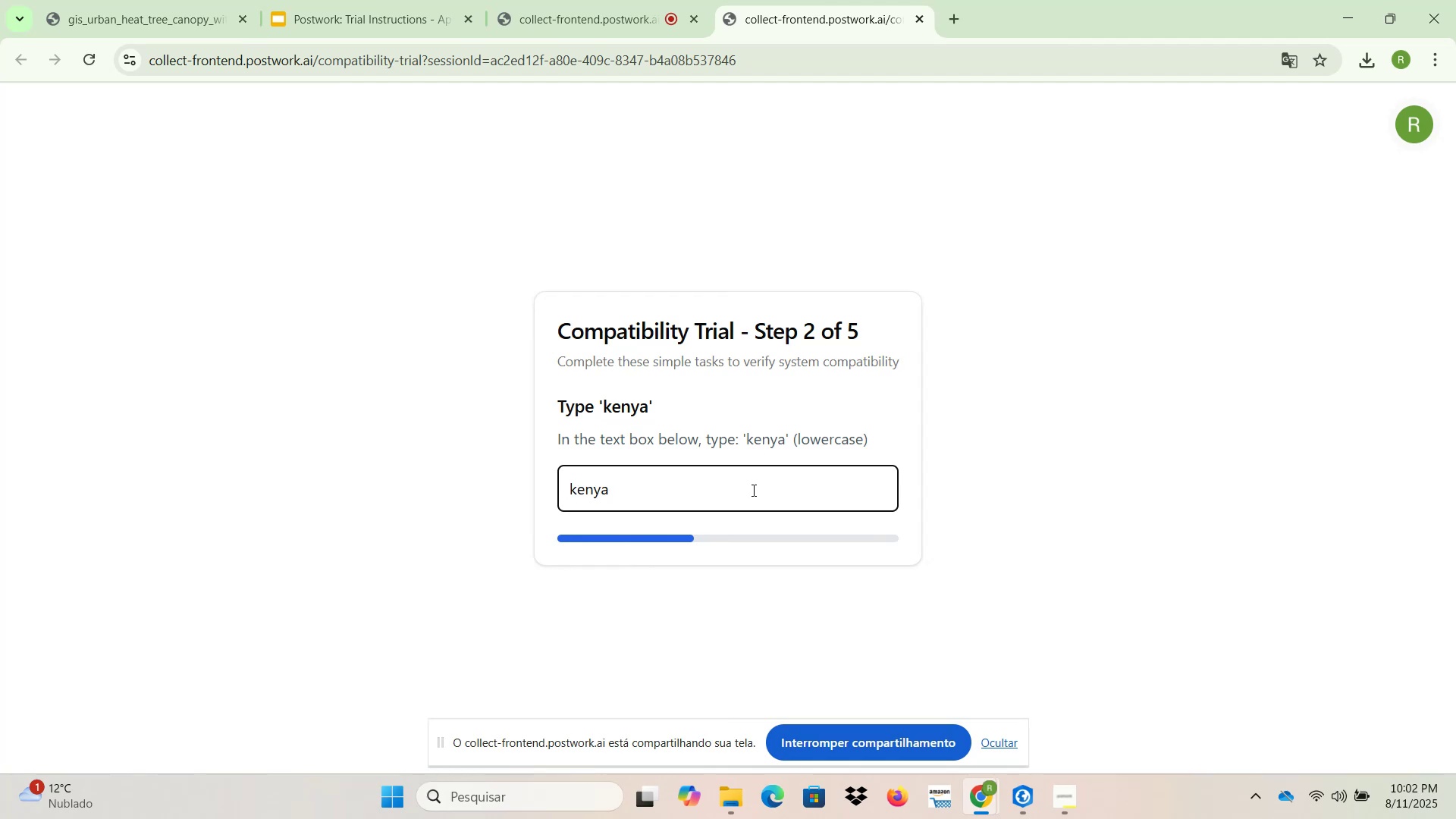 
scroll: coordinate [779, 484], scroll_direction: down, amount: 1.0
 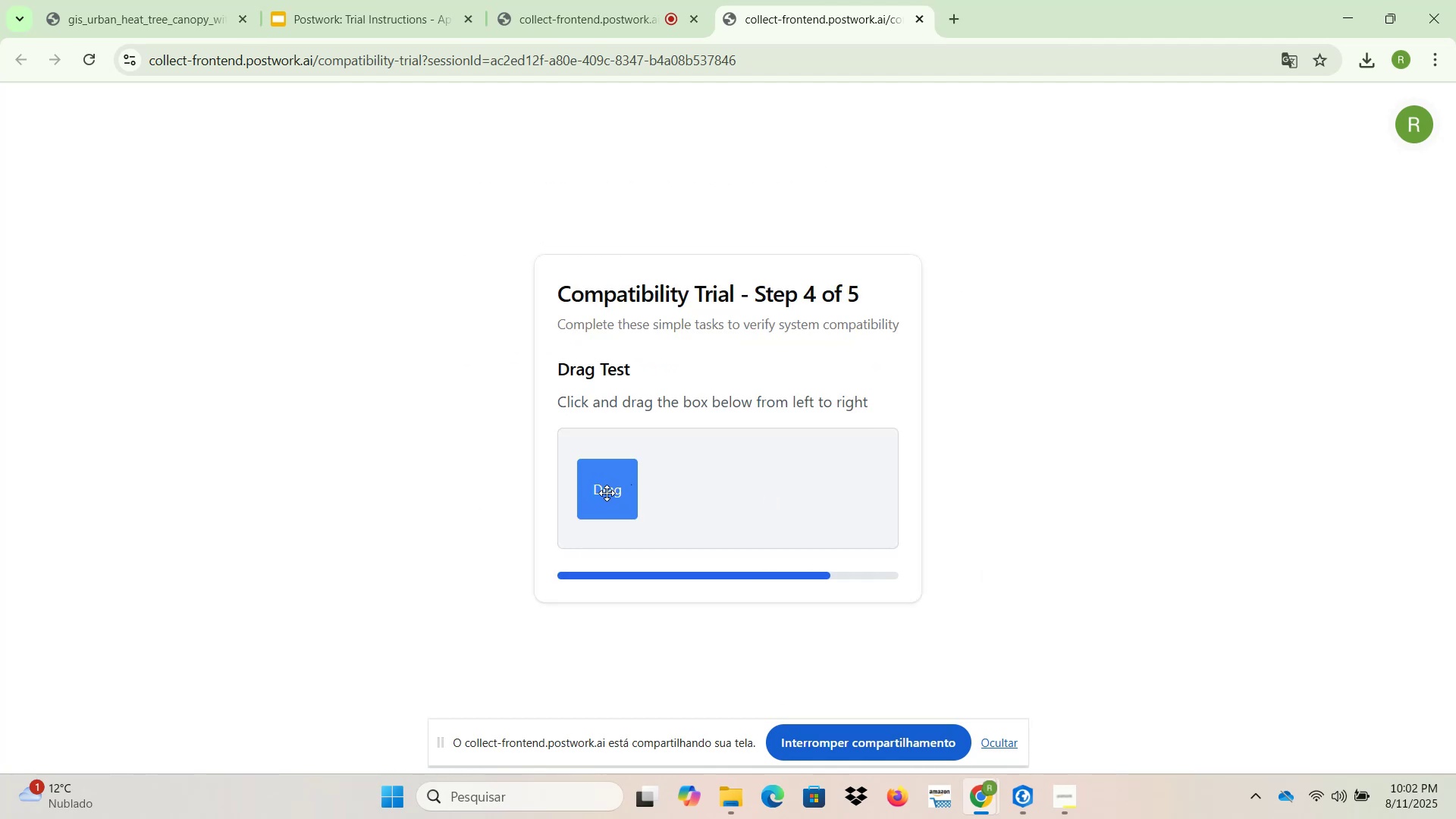 
left_click_drag(start_coordinate=[607, 493], to_coordinate=[860, 494])
 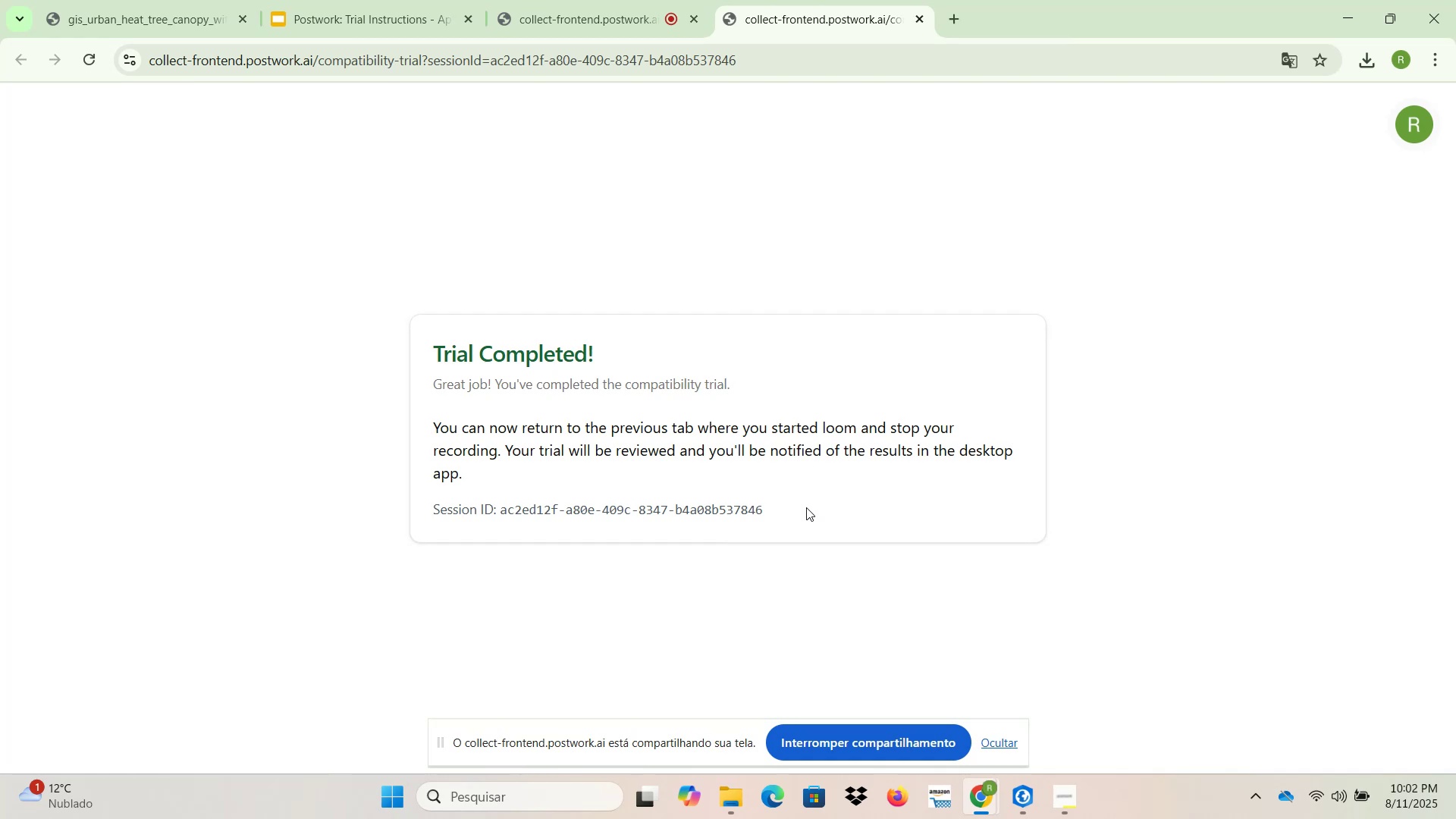 
wait(18.27)
 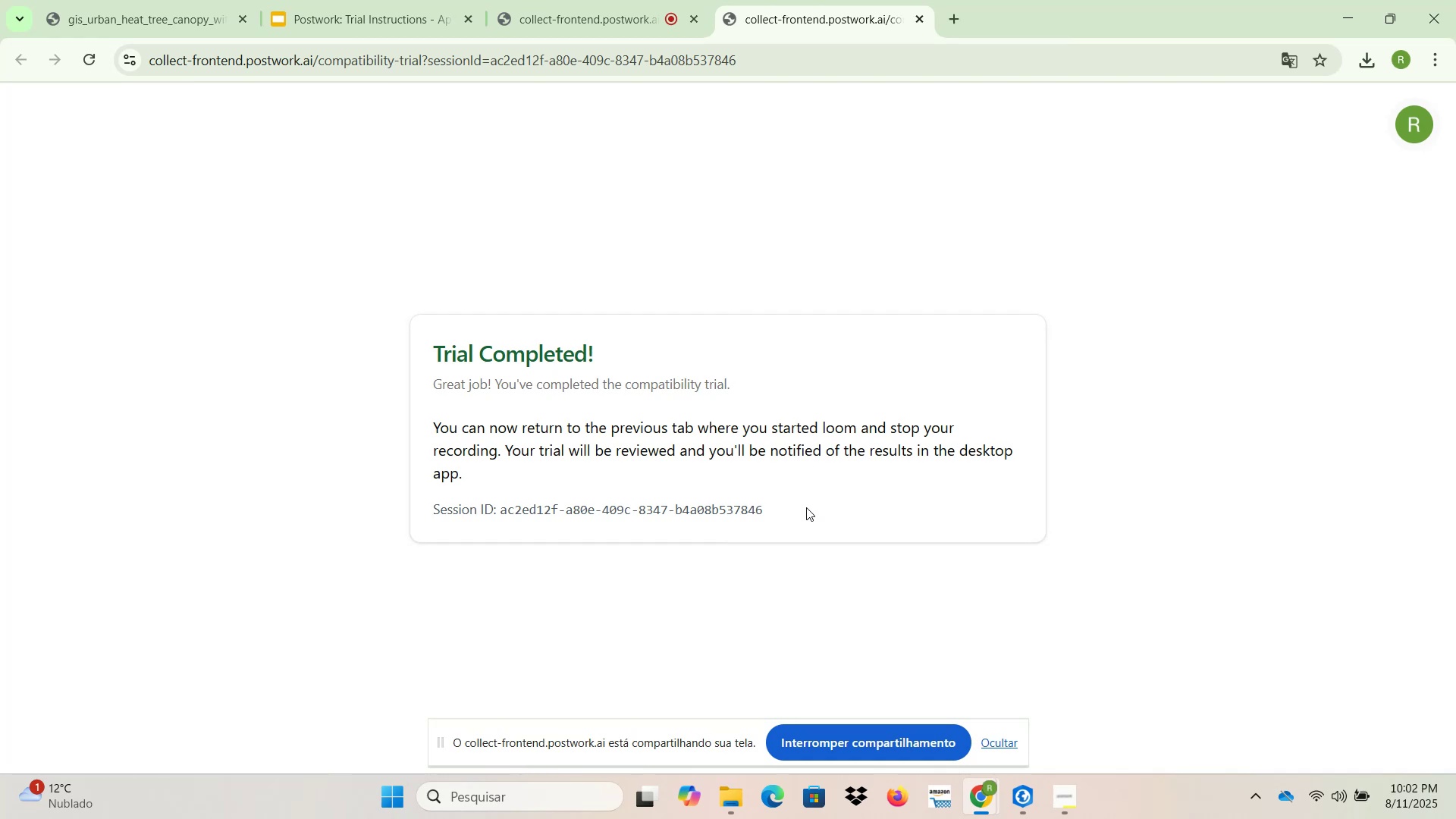 
left_click([1026, 513])
 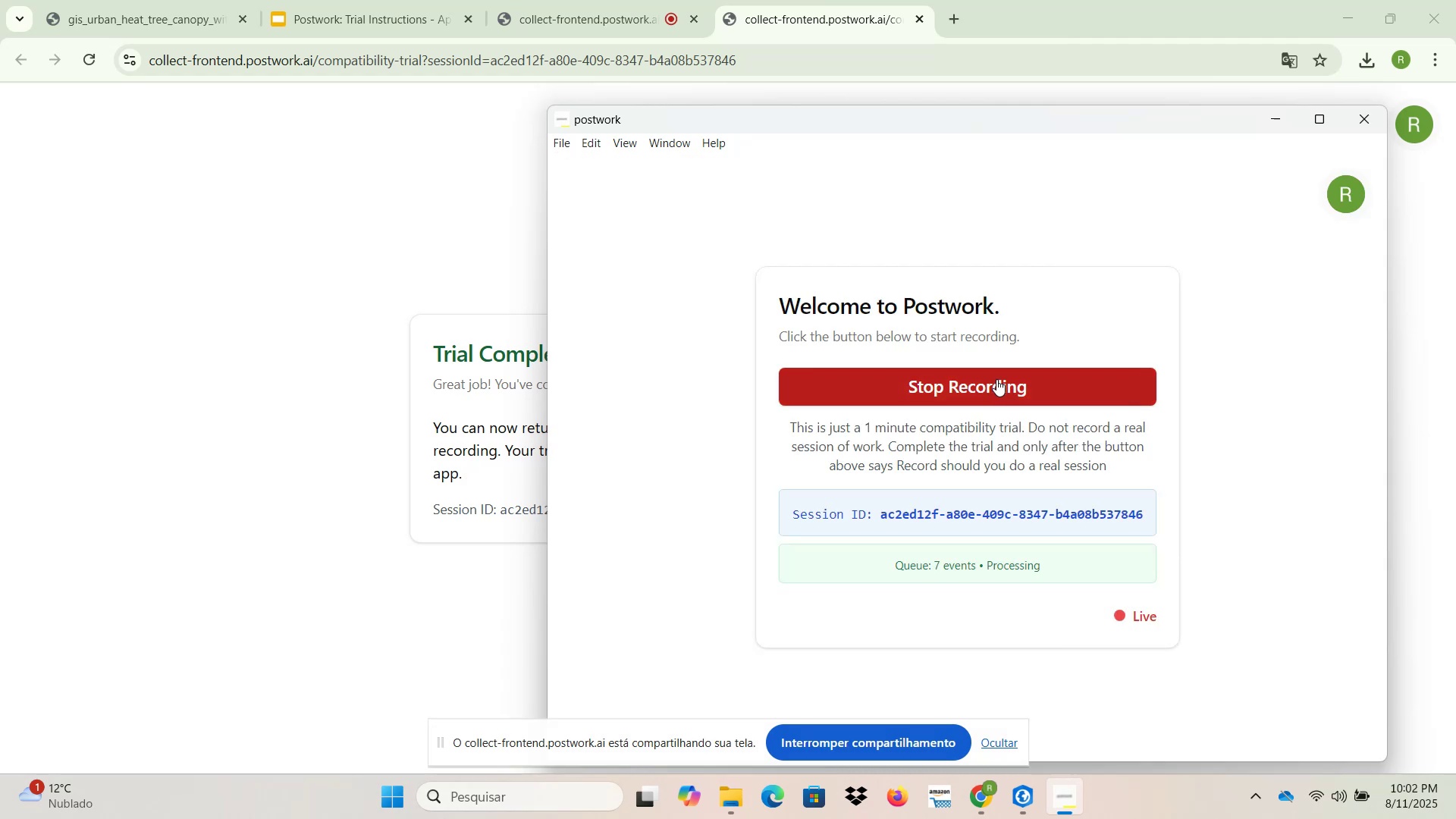 
left_click_drag(start_coordinate=[868, 123], to_coordinate=[736, 476])
 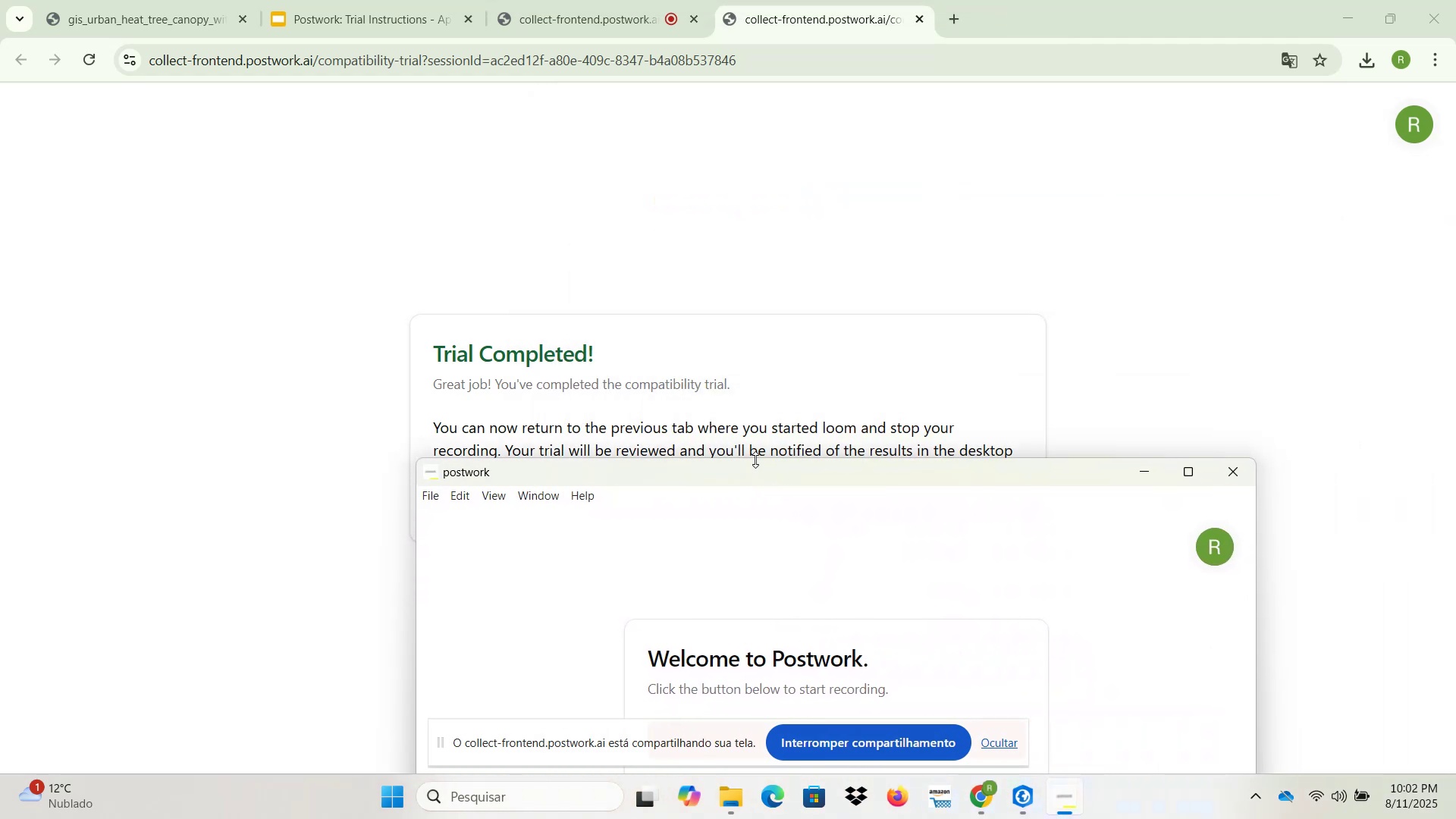 
left_click_drag(start_coordinate=[755, 459], to_coordinate=[755, 602])
 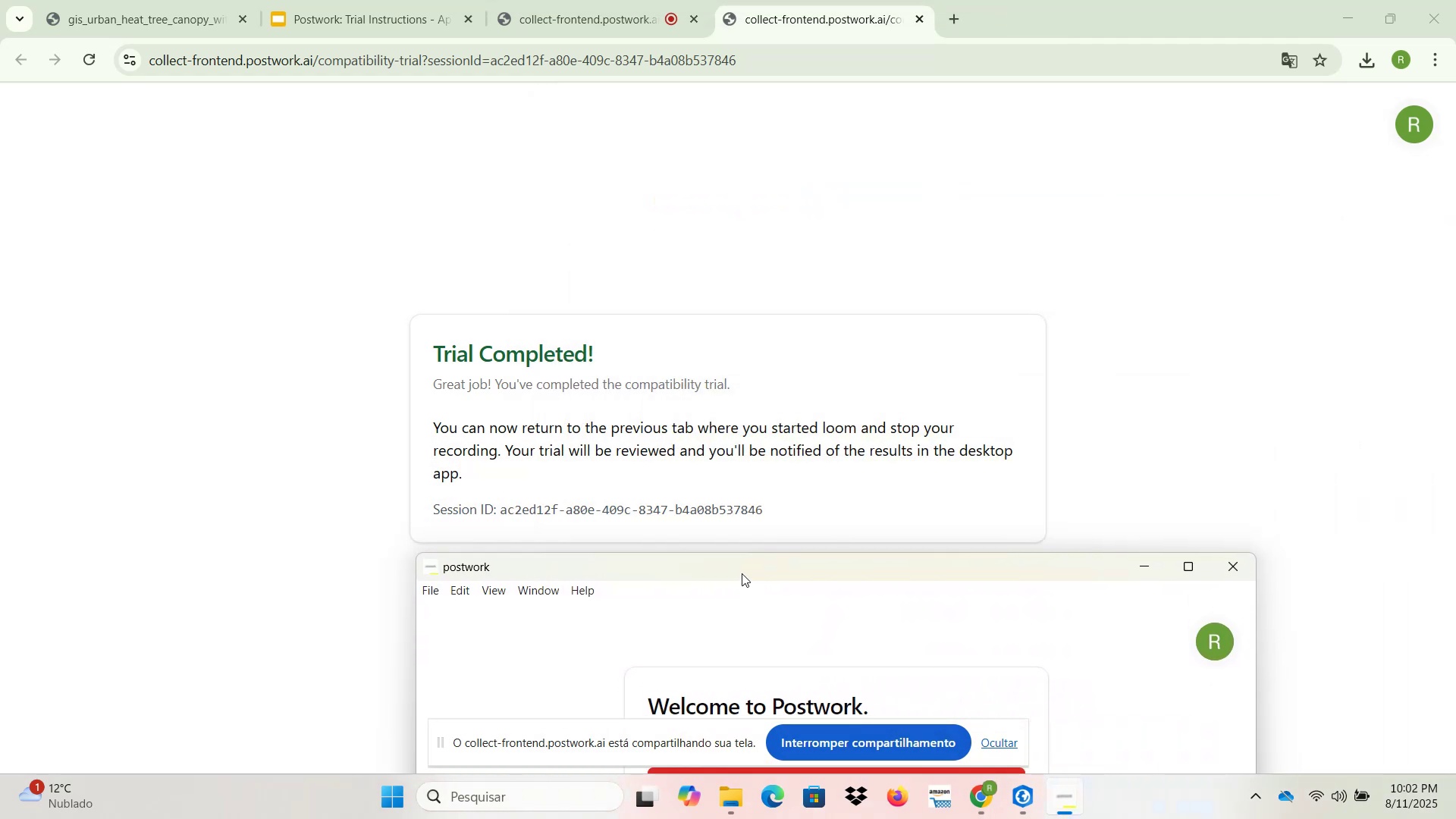 
left_click_drag(start_coordinate=[741, 570], to_coordinate=[933, 193])
 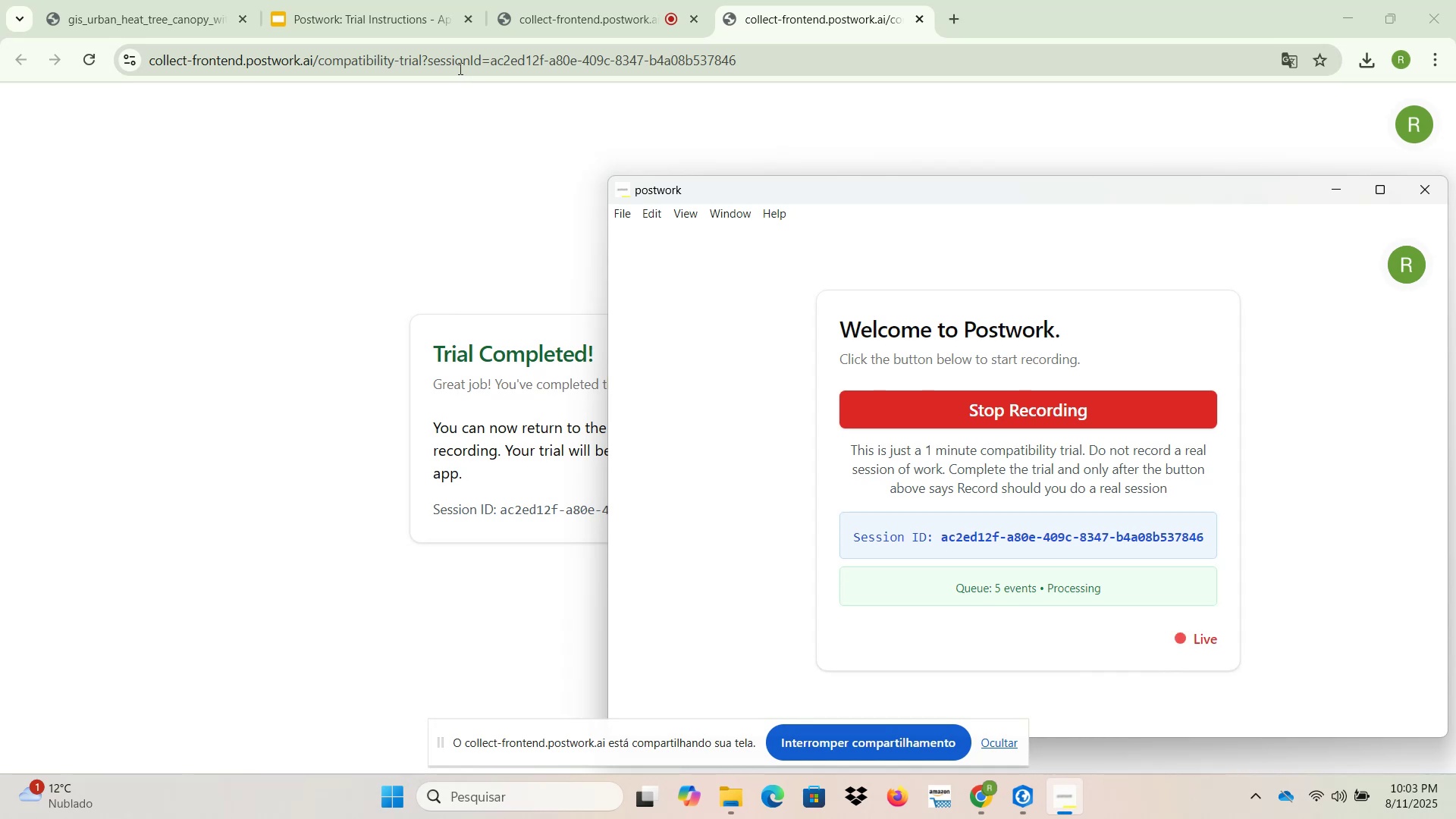 
left_click_drag(start_coordinate=[858, 191], to_coordinate=[760, 167])
 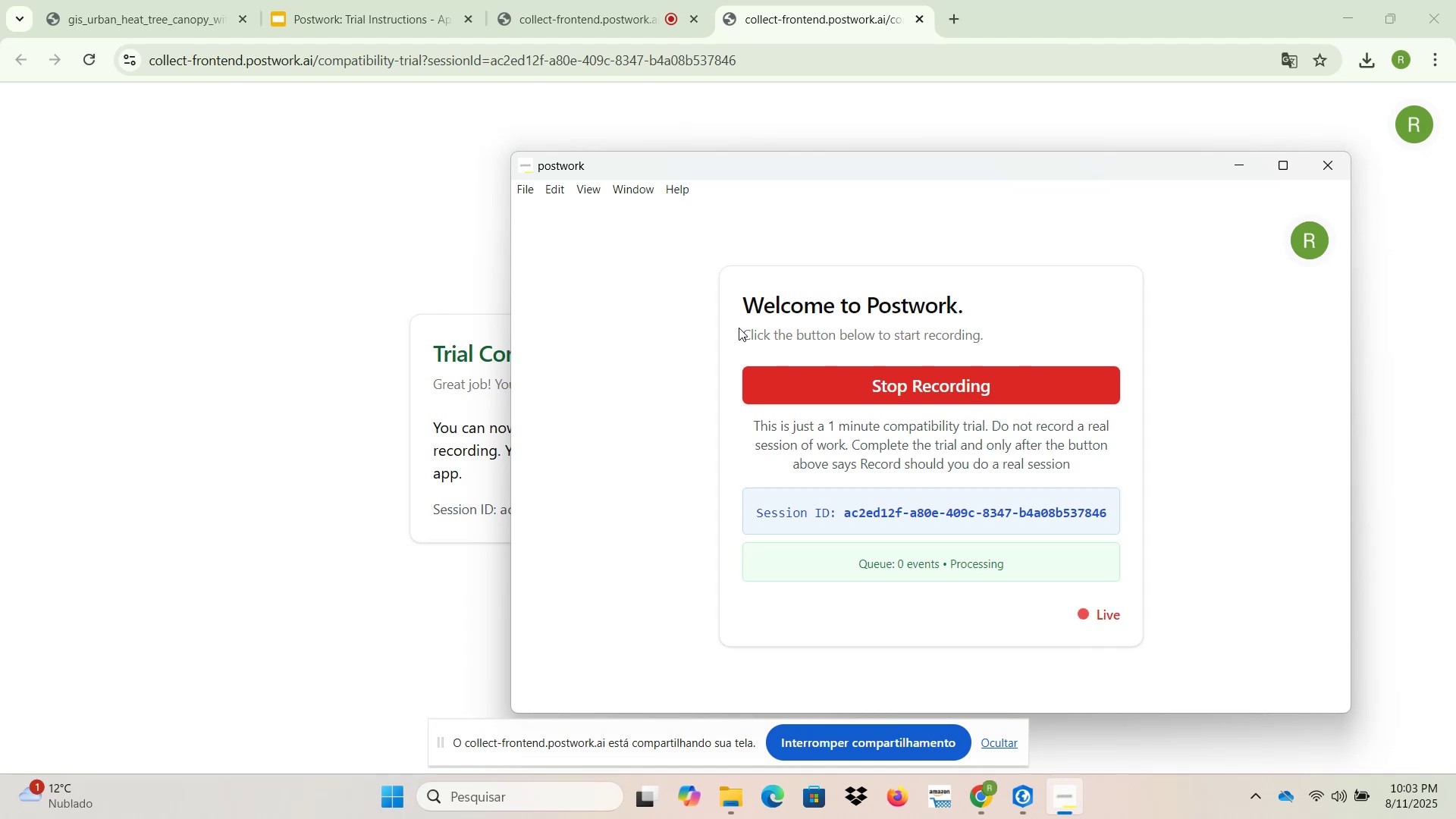 
wait(37.09)
 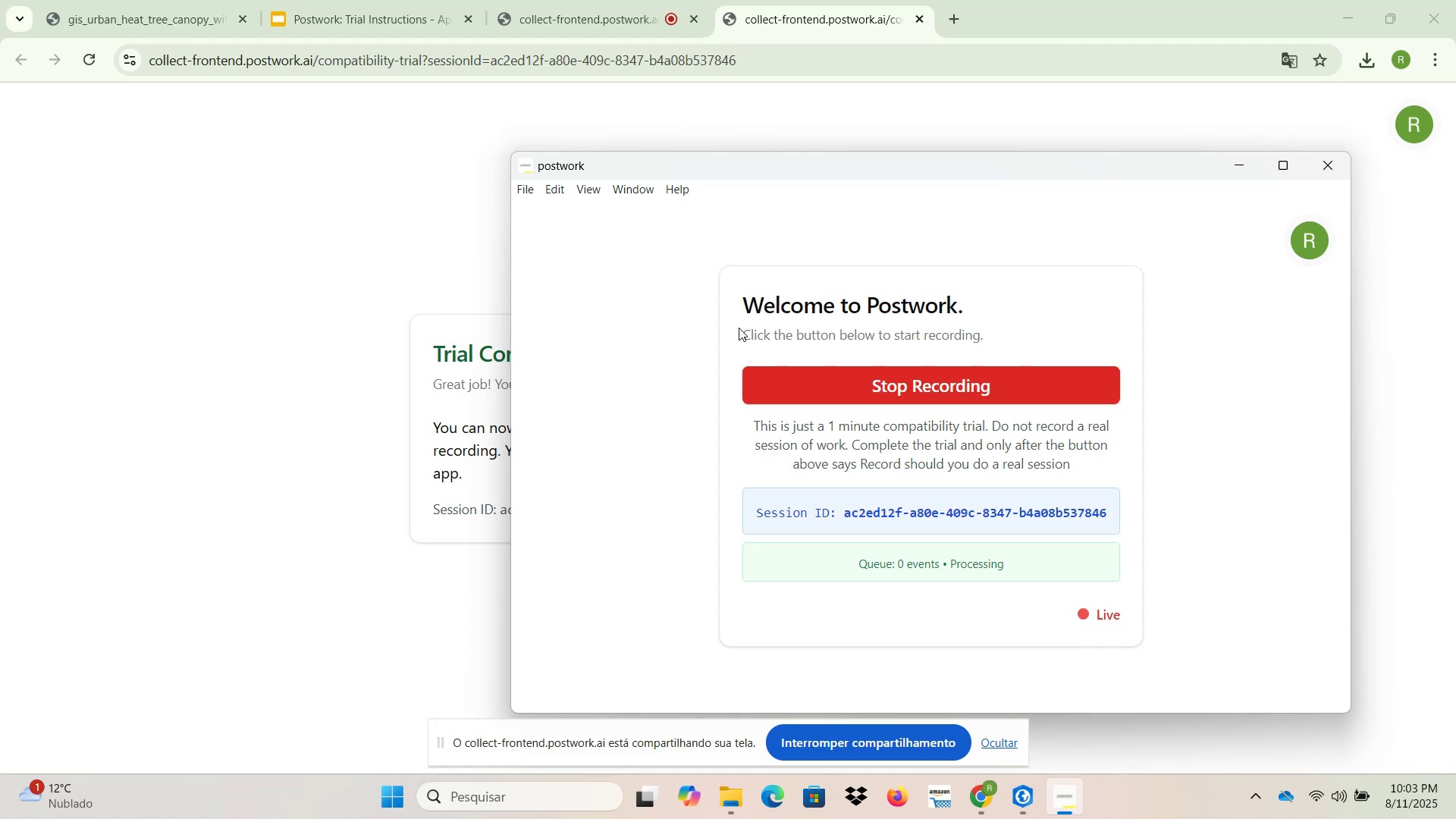 
left_click_drag(start_coordinate=[743, 171], to_coordinate=[809, 168])
 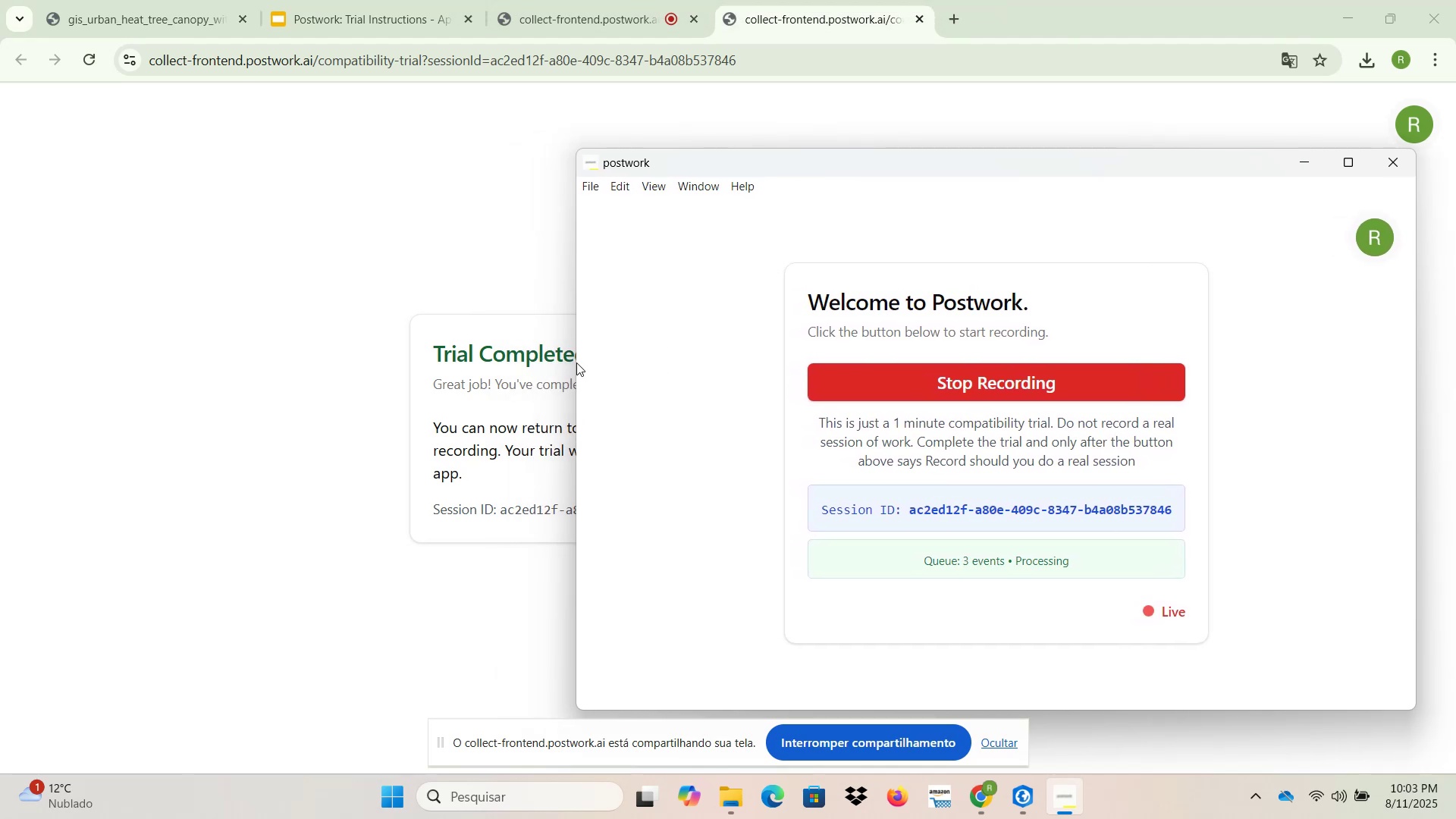 
left_click_drag(start_coordinate=[573, 362], to_coordinate=[813, 362])
 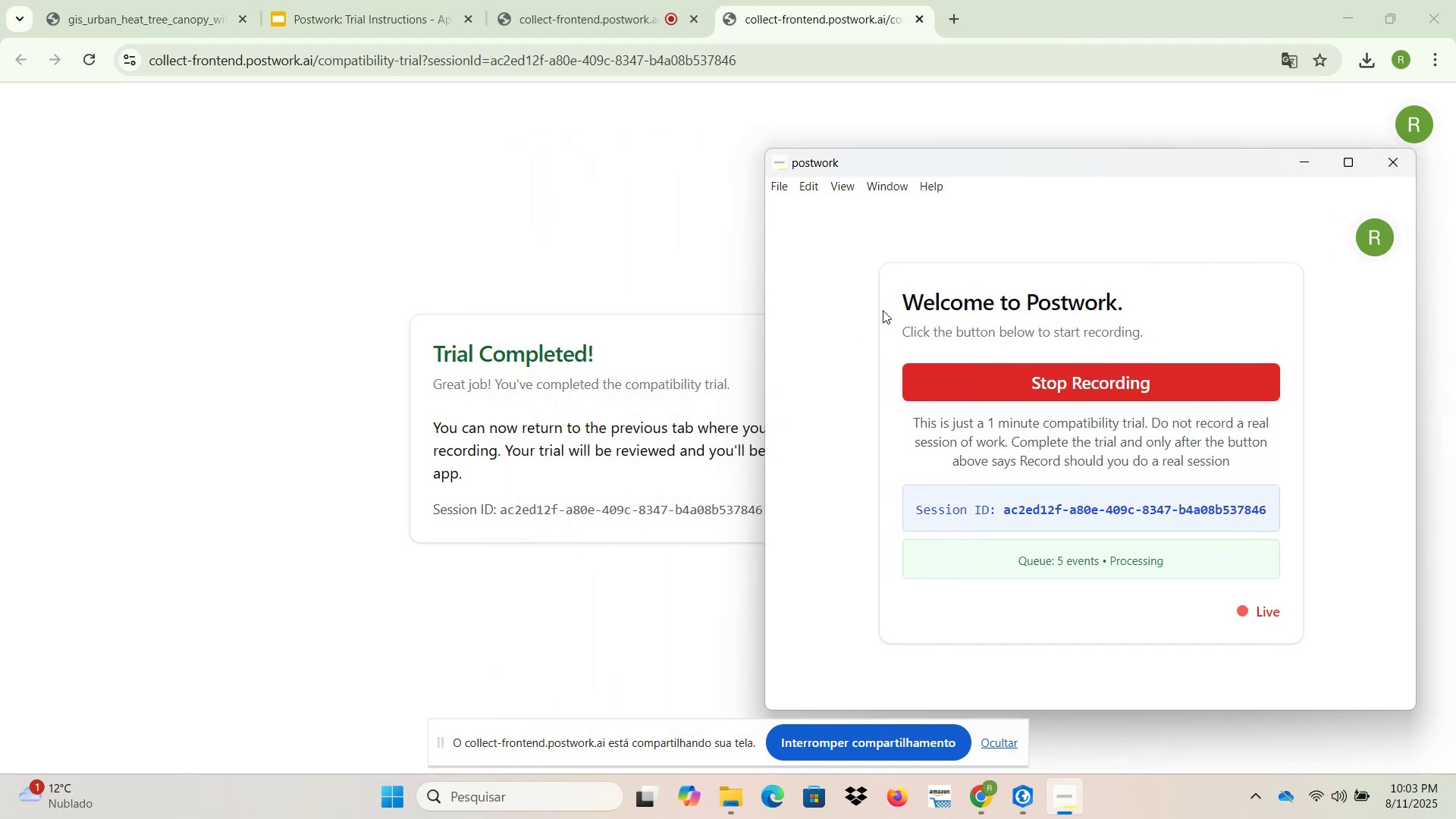 
left_click_drag(start_coordinate=[970, 162], to_coordinate=[858, 165])
 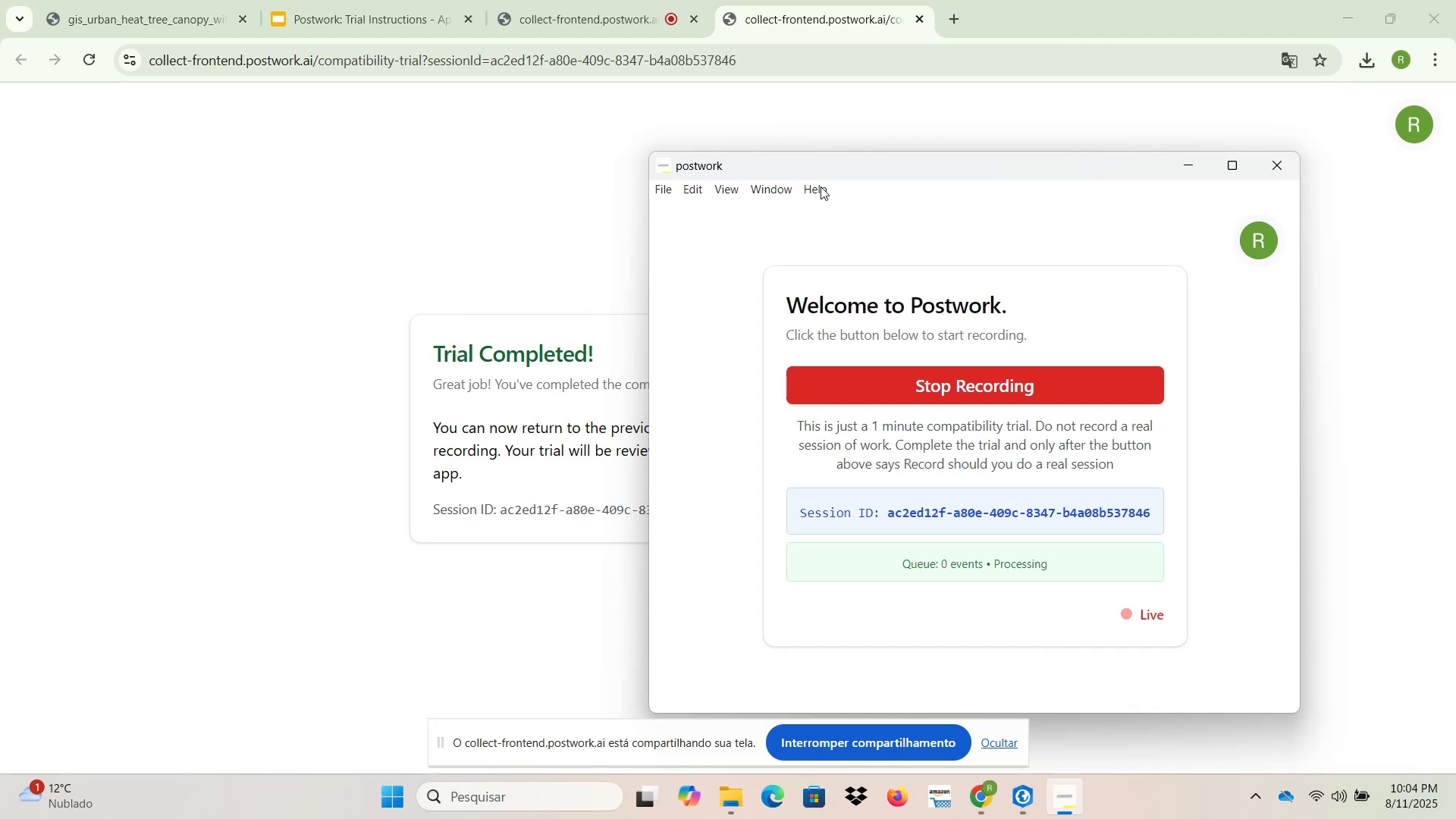 
wait(59.56)
 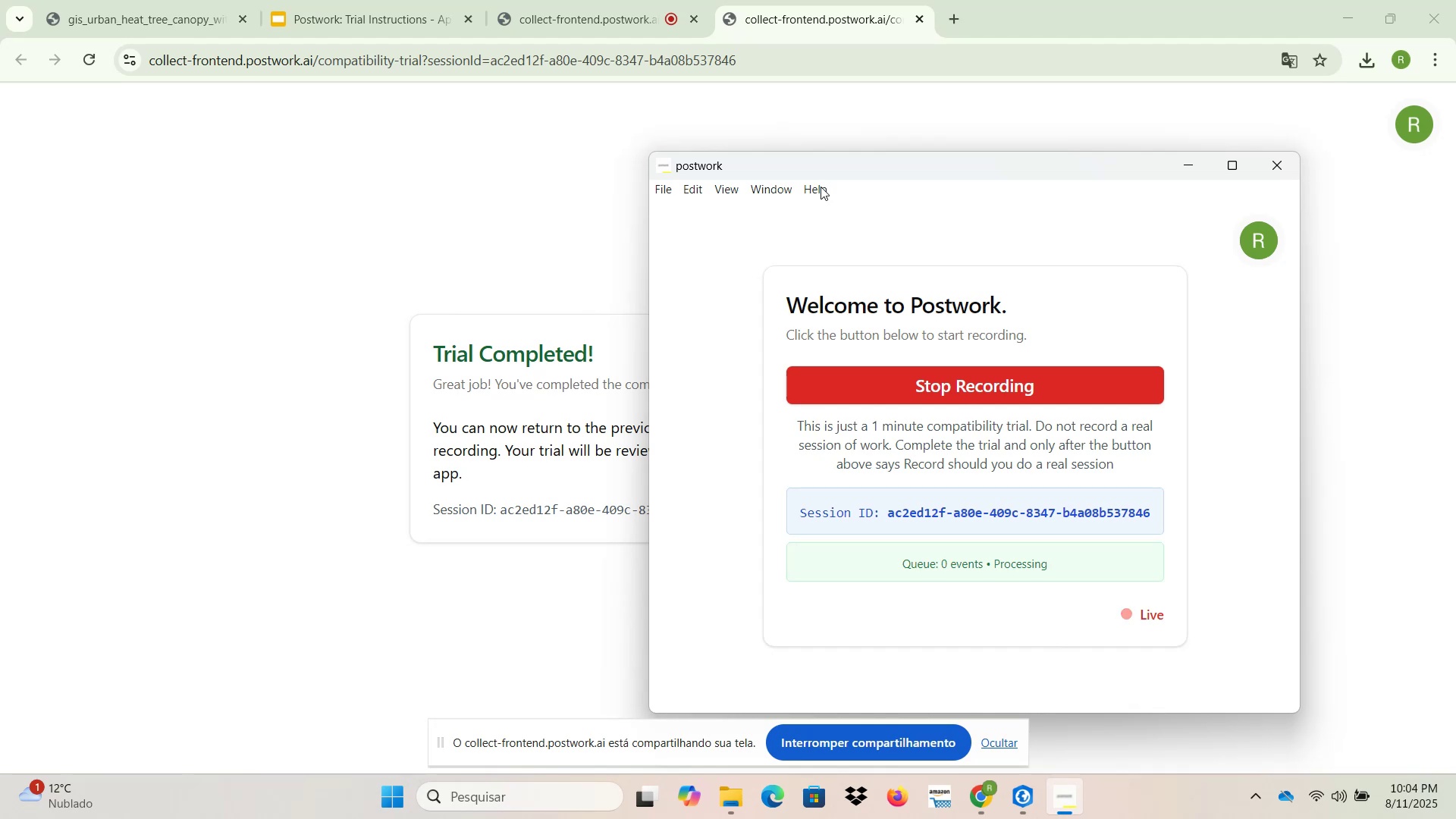 
left_click_drag(start_coordinate=[824, 167], to_coordinate=[977, 152])
 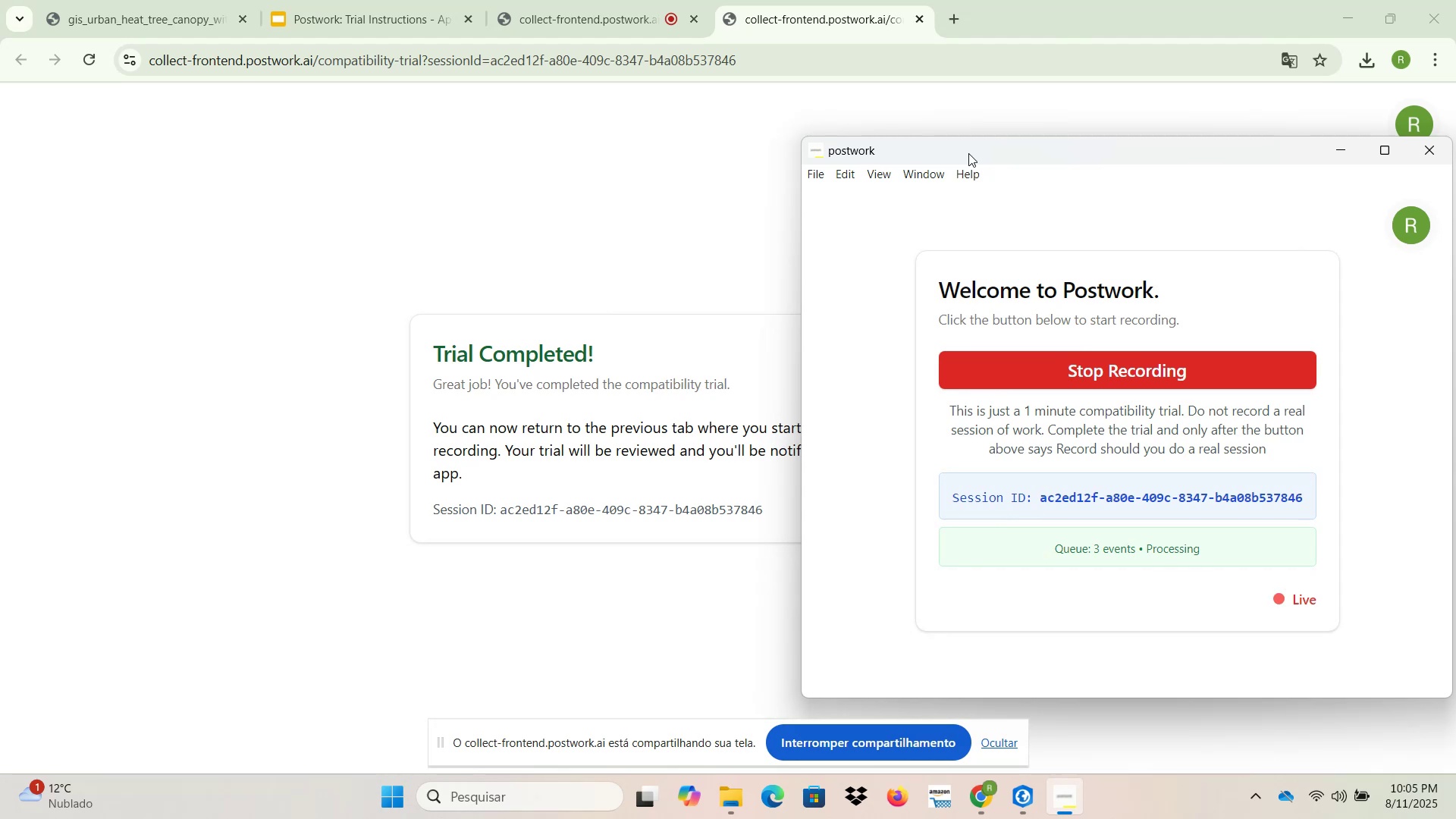 
left_click_drag(start_coordinate=[968, 153], to_coordinate=[1173, 177])
 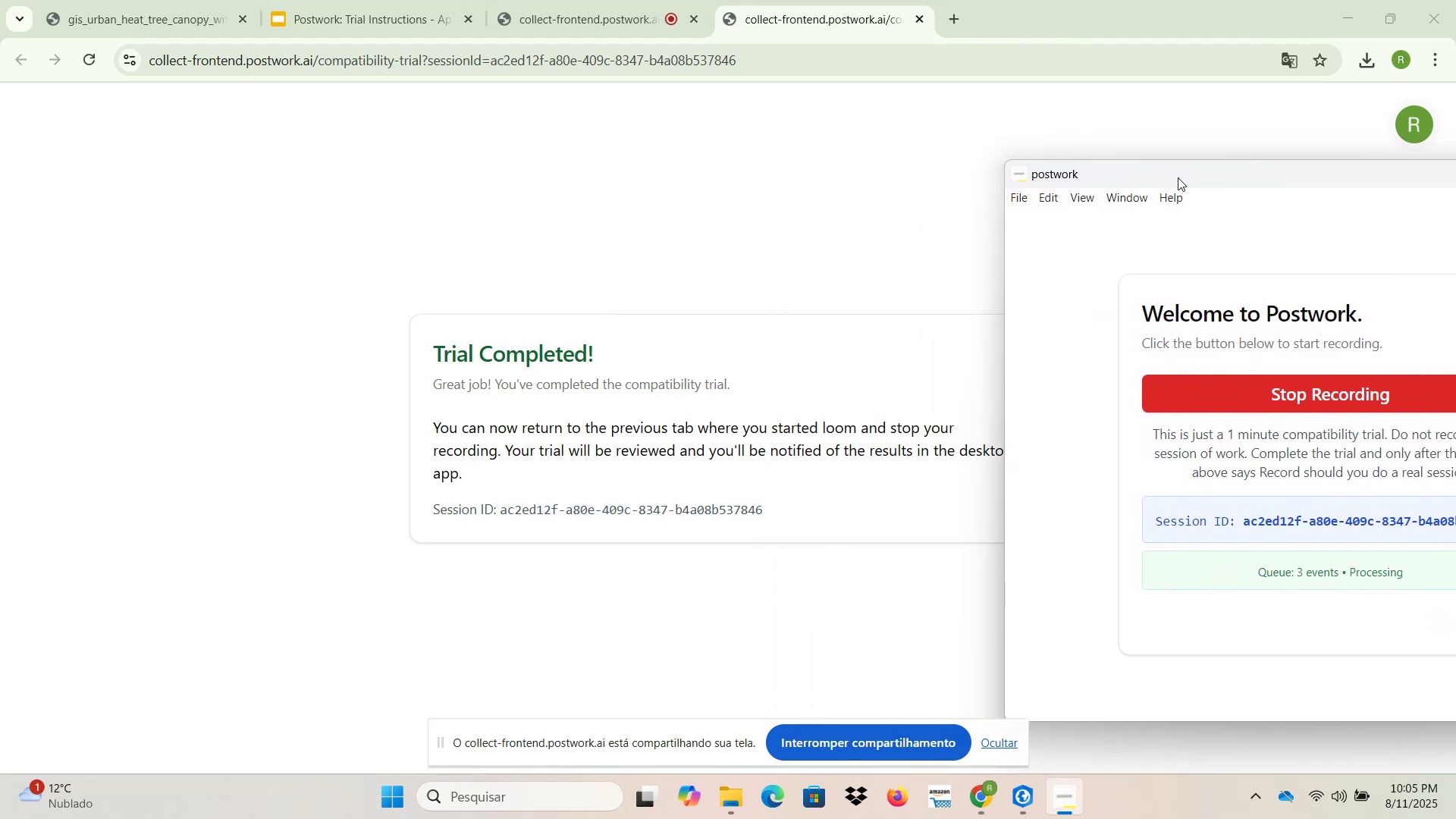 
left_click_drag(start_coordinate=[1177, 178], to_coordinate=[1158, 178])
 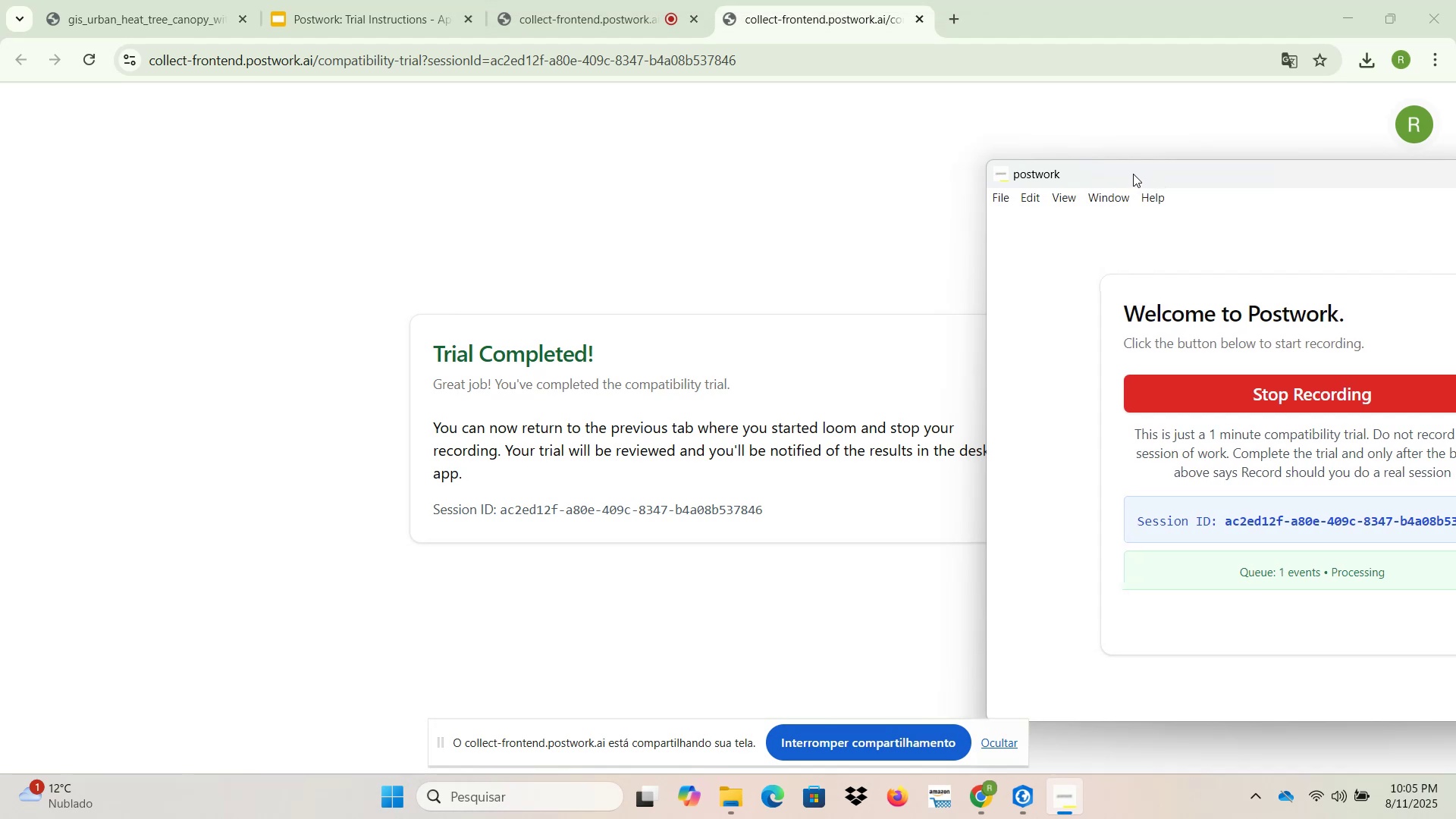 
wait(6.63)
 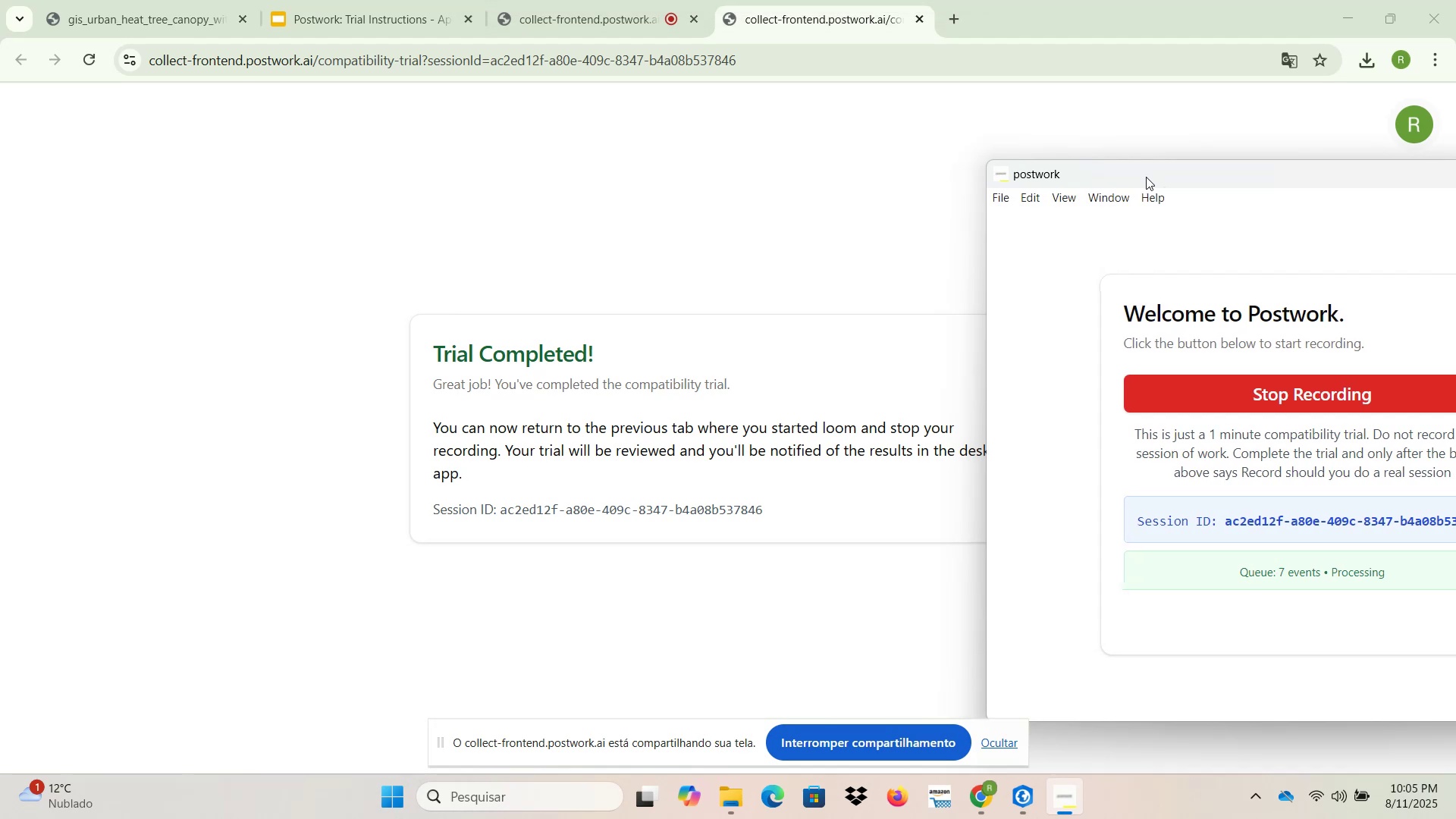 
left_click_drag(start_coordinate=[1133, 174], to_coordinate=[1028, 174])
 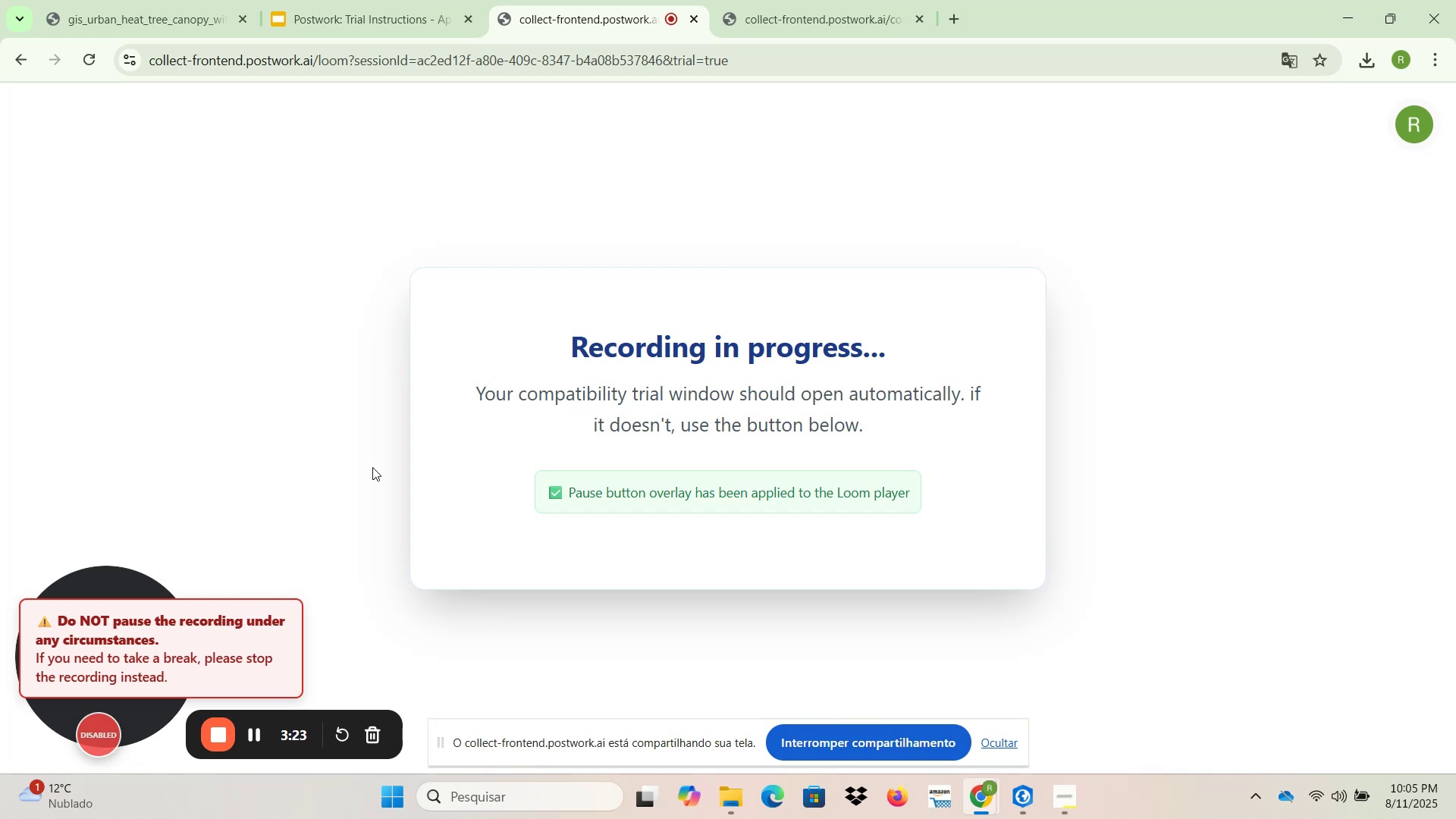 
wait(19.41)
 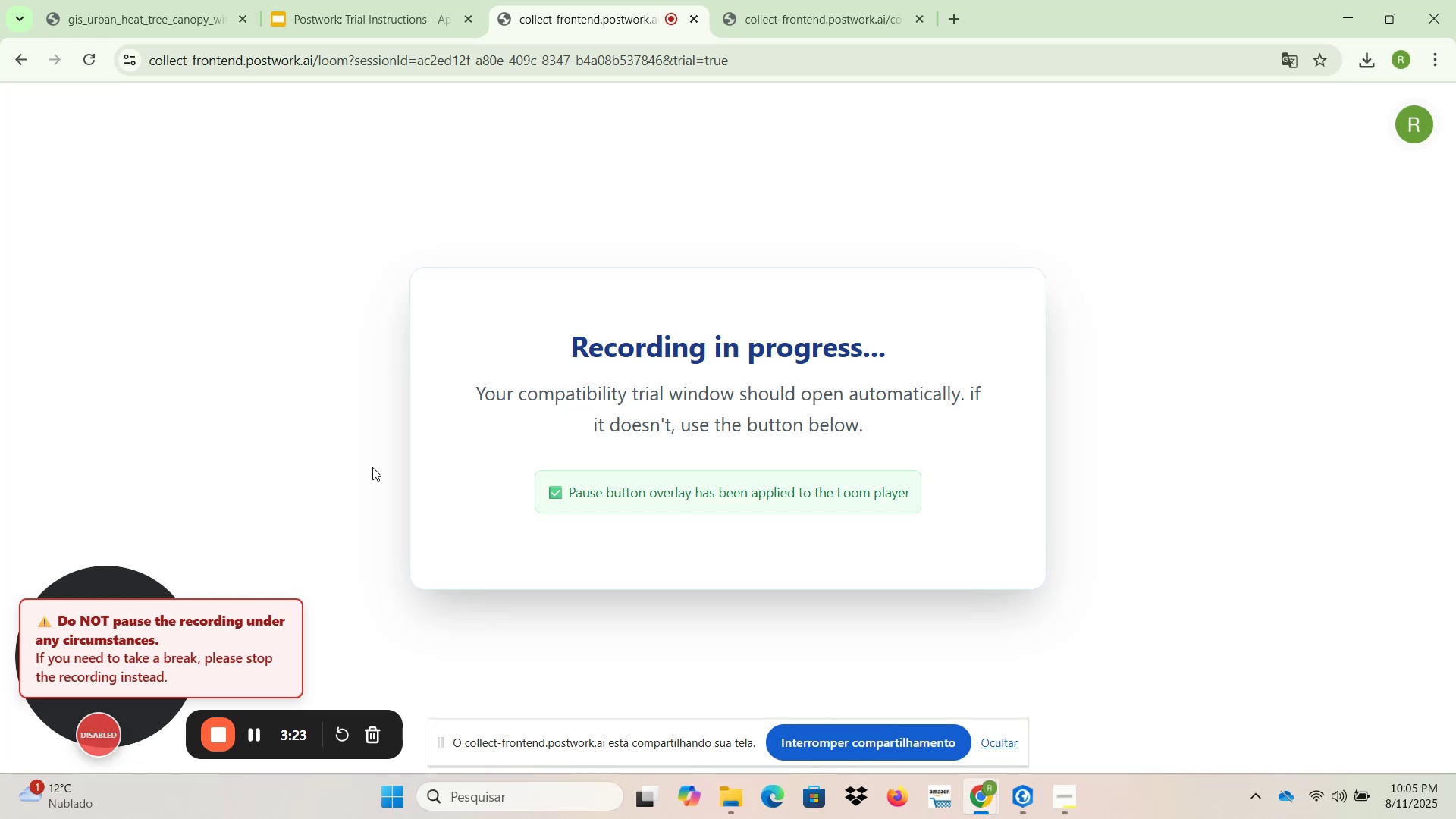 
left_click([804, 14])
 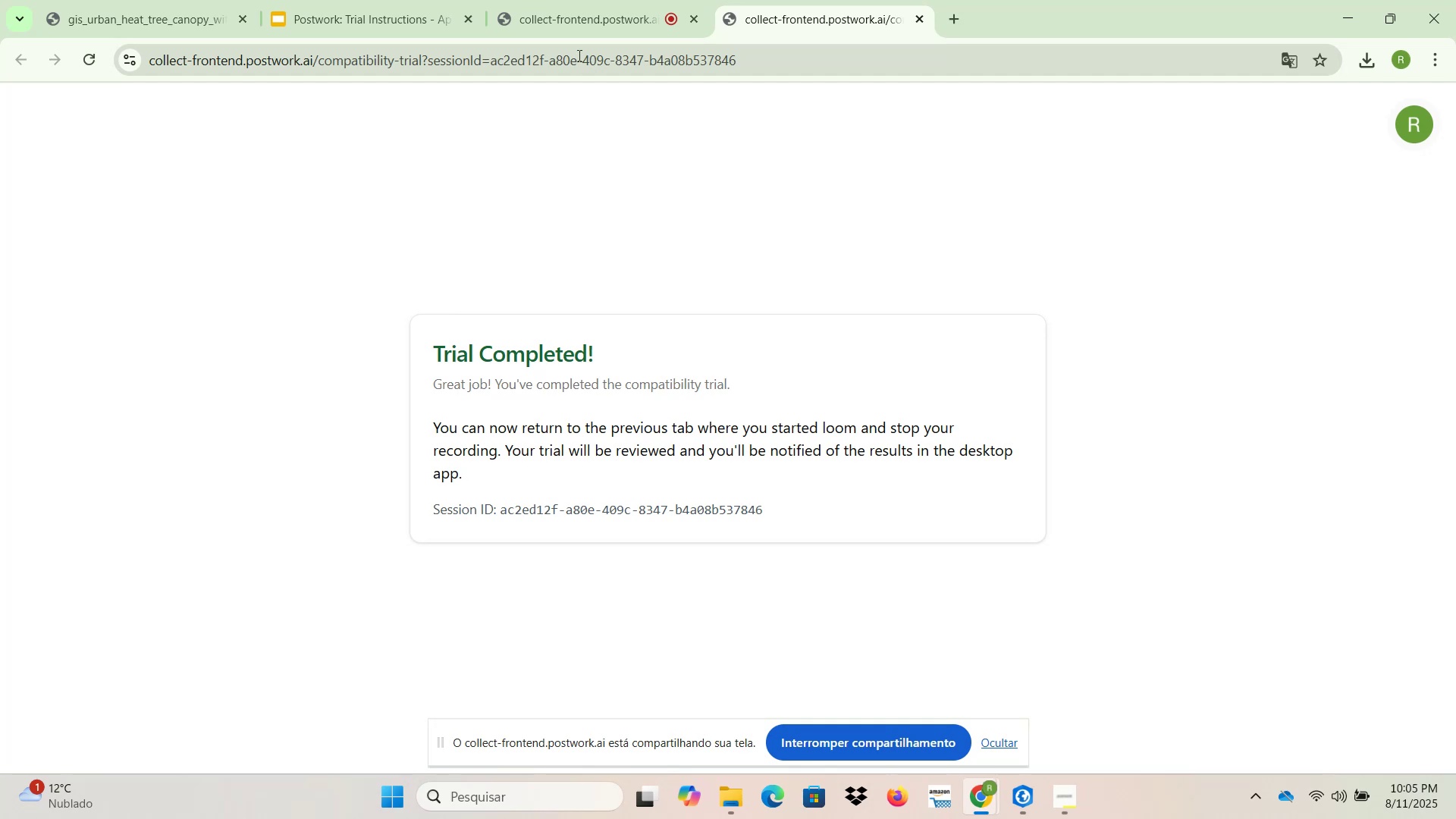 
left_click([566, 20])
 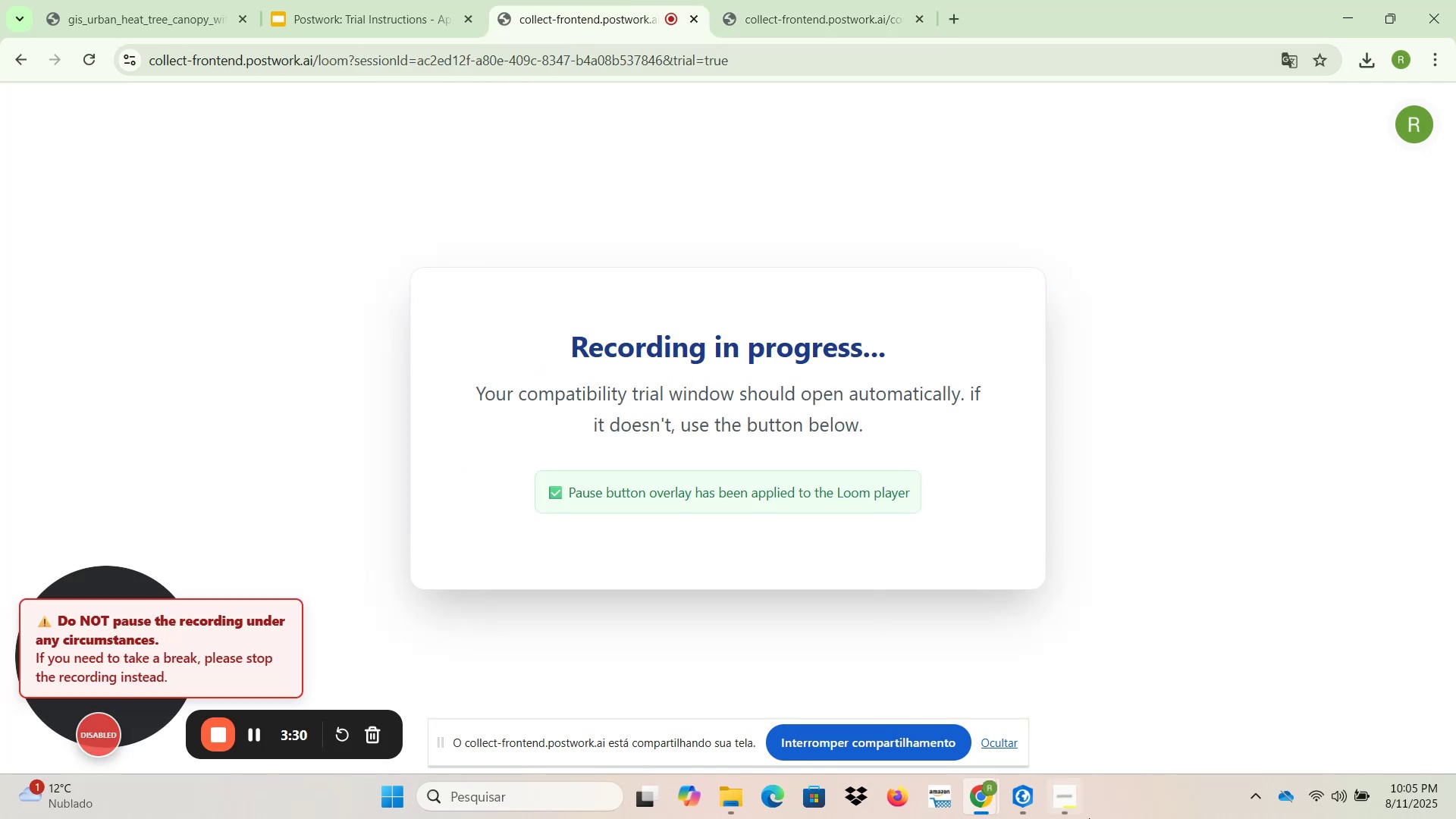 
left_click([1081, 804])
 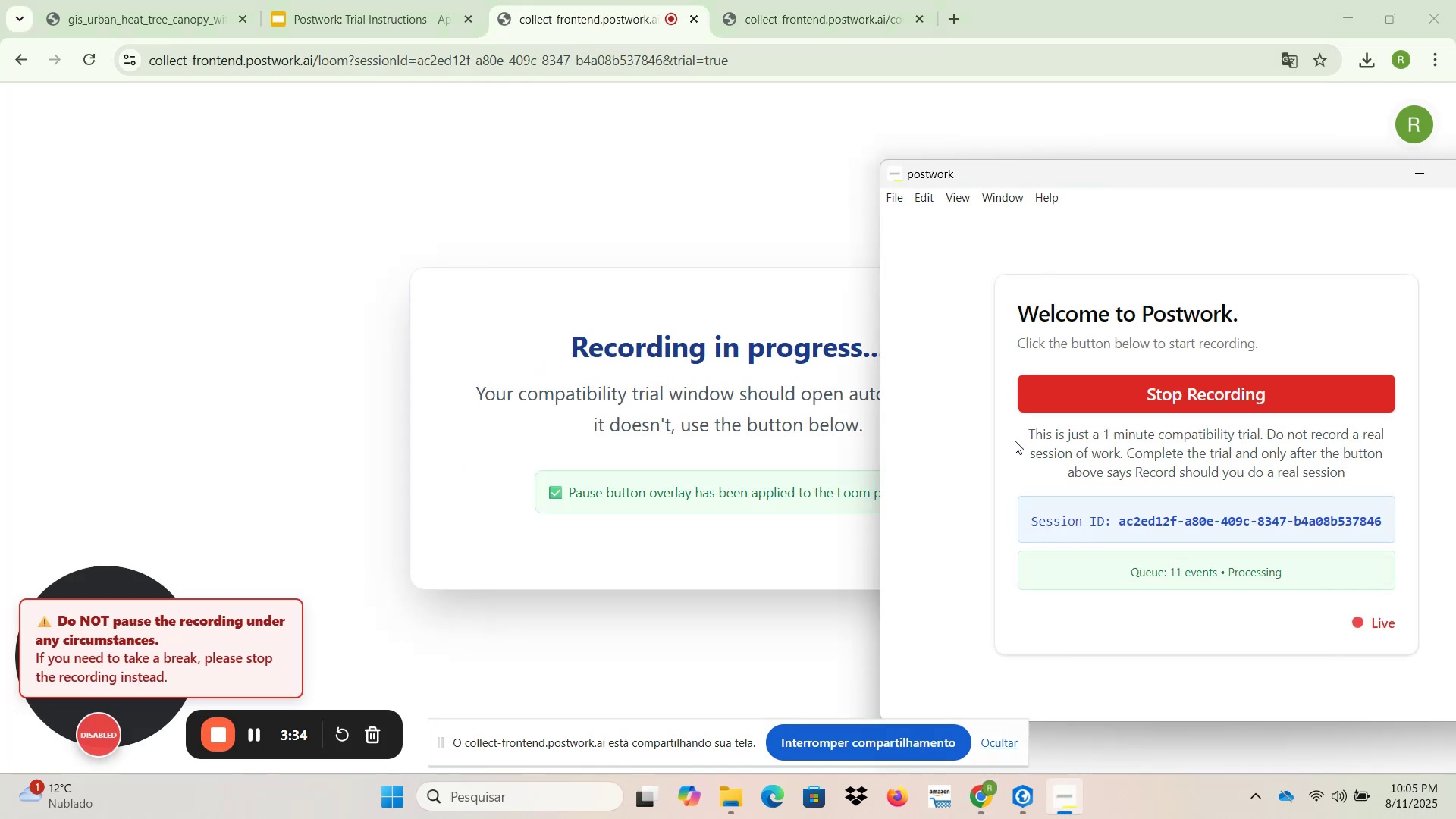 
wait(8.08)
 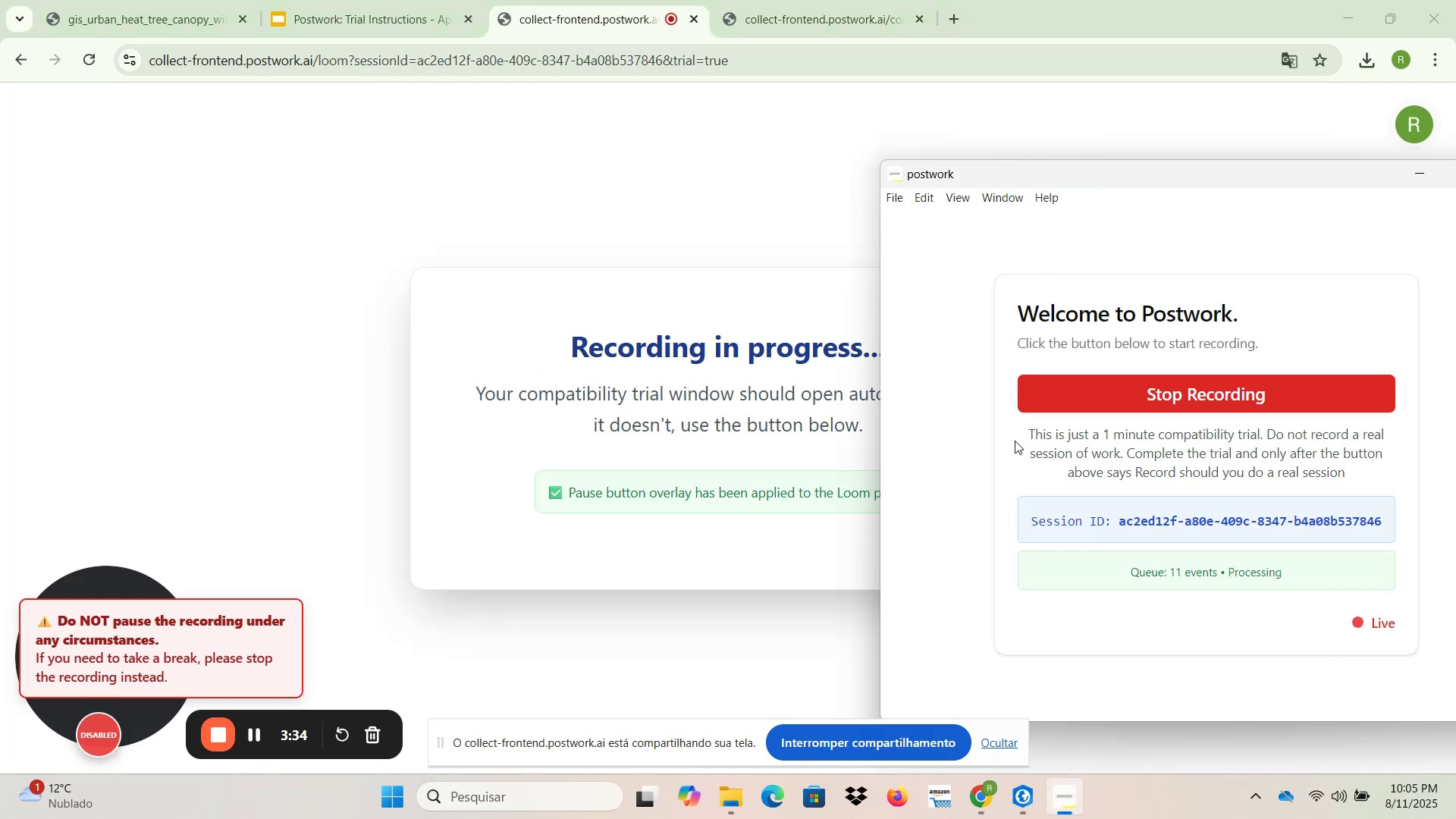 
left_click_drag(start_coordinate=[1035, 175], to_coordinate=[771, 175])
 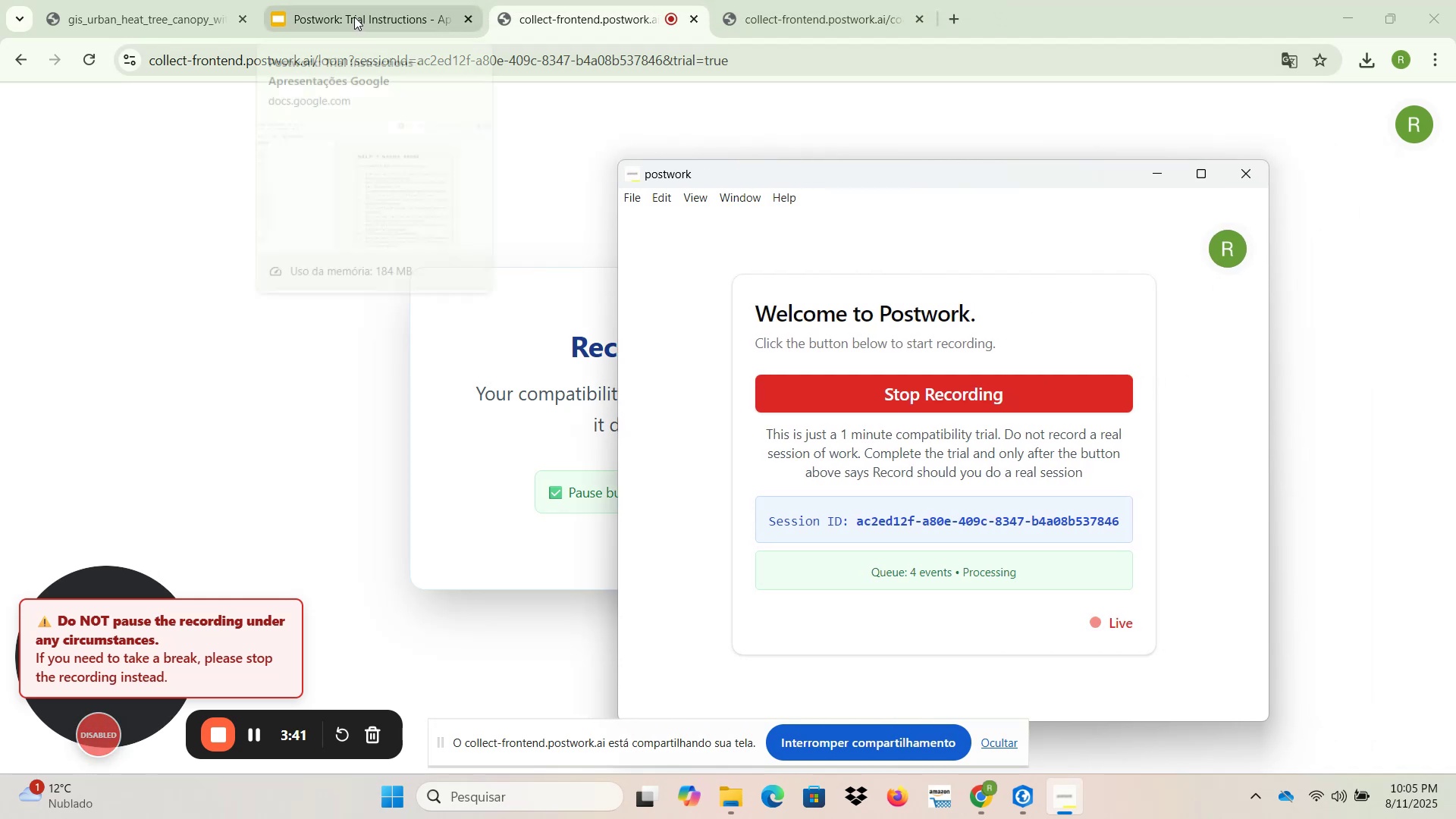 
left_click([353, 17])
 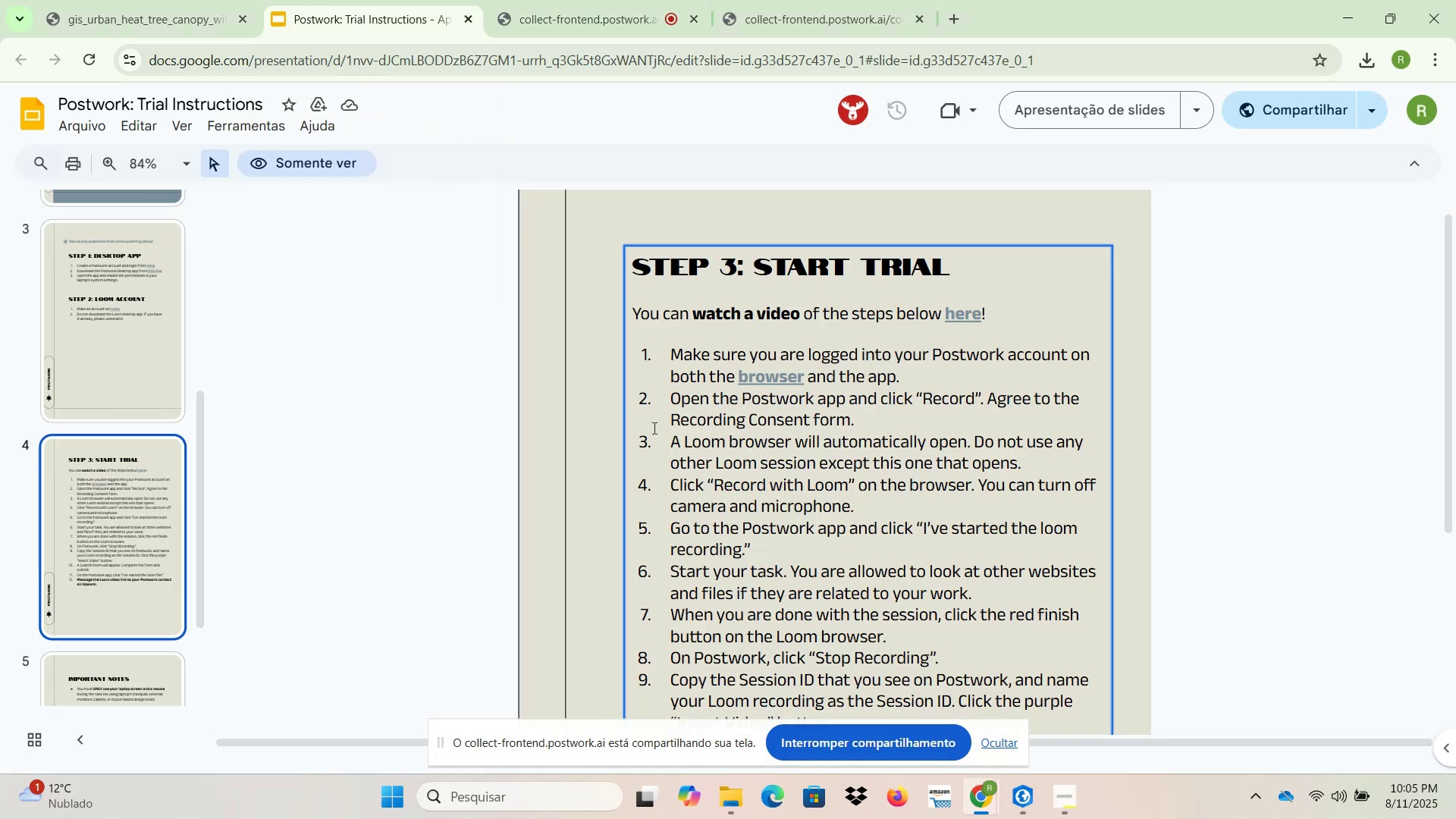 
left_click([152, 0])
 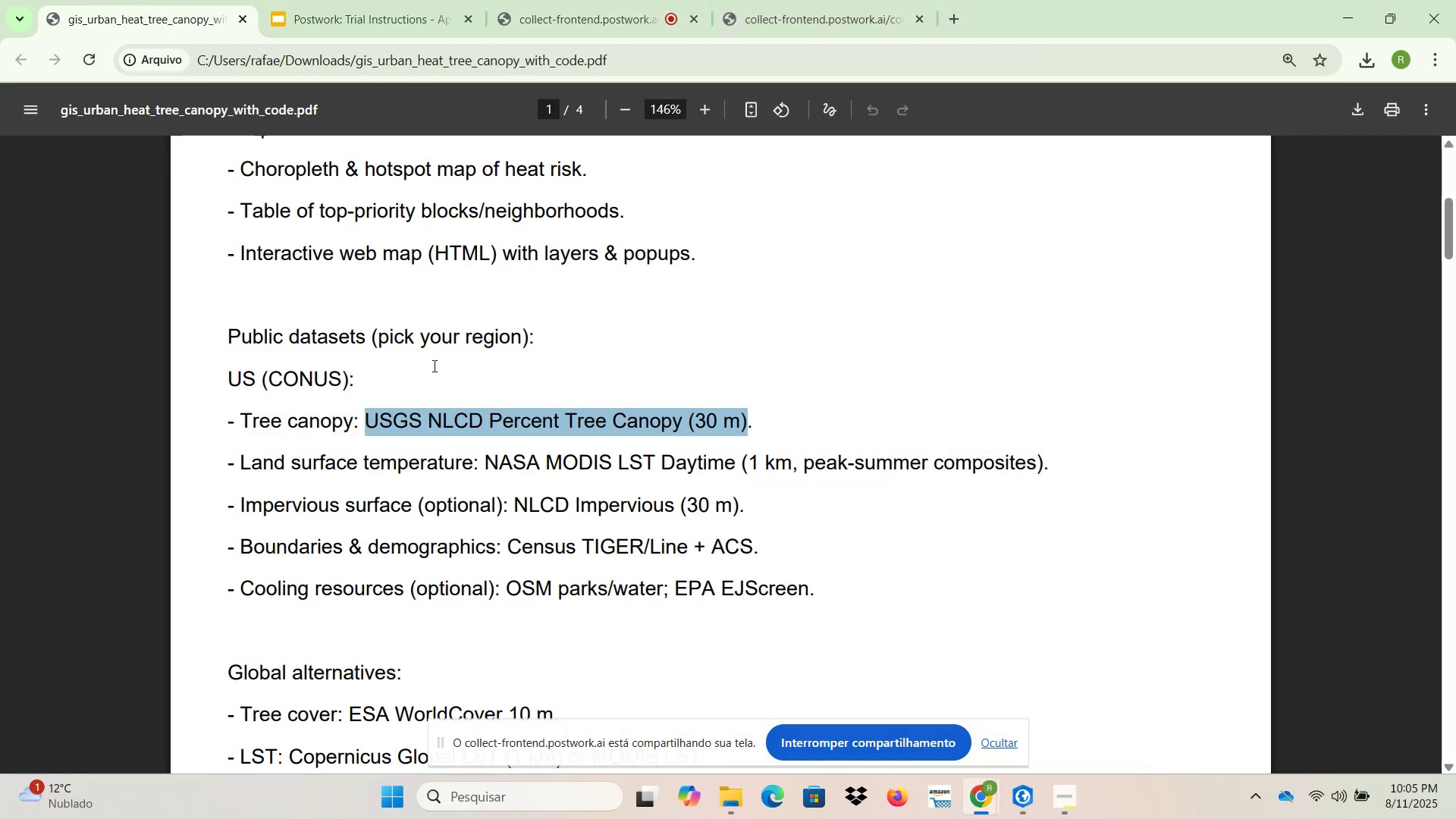 
scroll: coordinate [530, 461], scroll_direction: up, amount: 4.0
 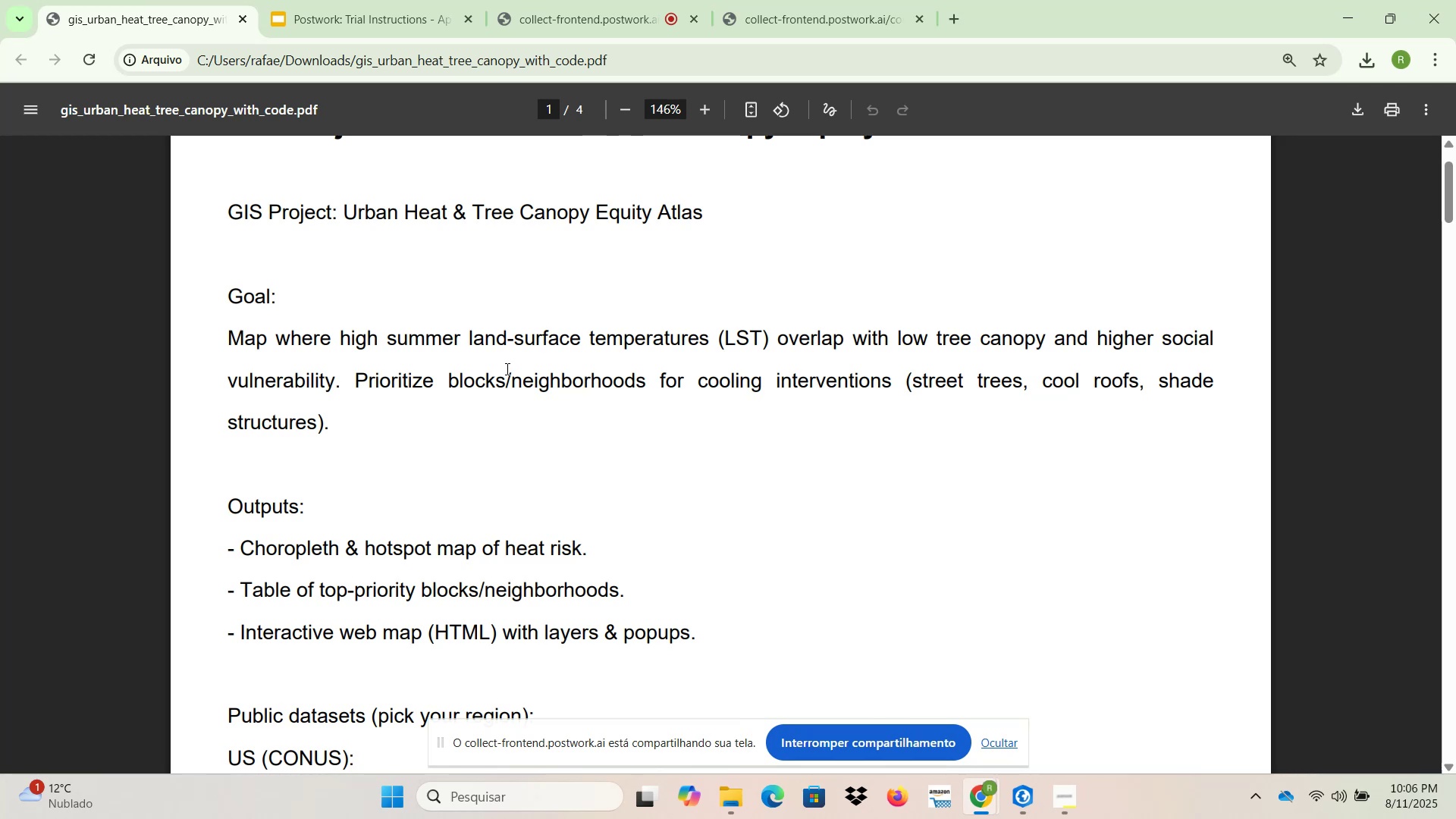 
scroll: coordinate [487, 415], scroll_direction: down, amount: 3.0
 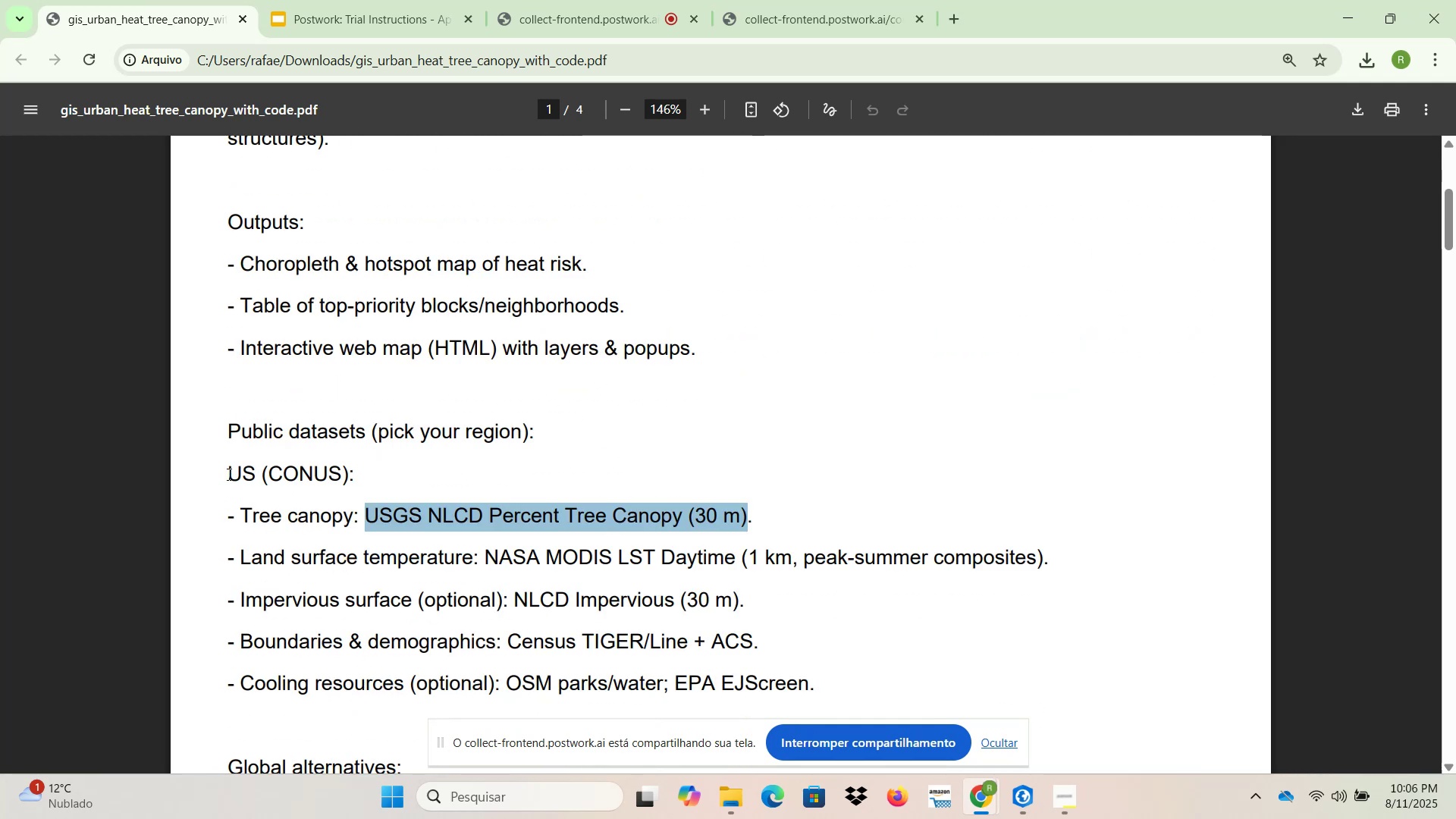 
wait(5.24)
 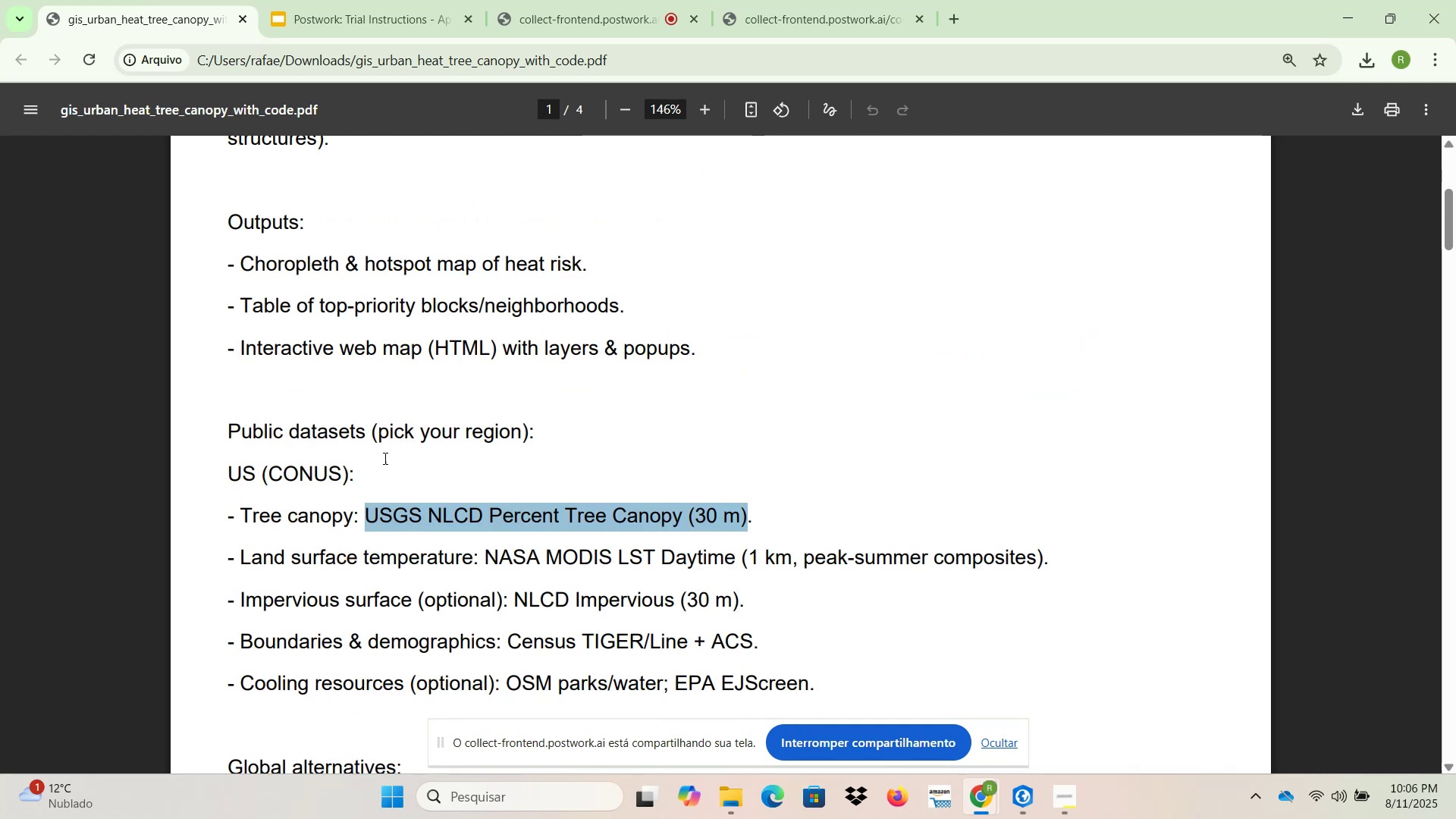 
left_click([467, 557])
 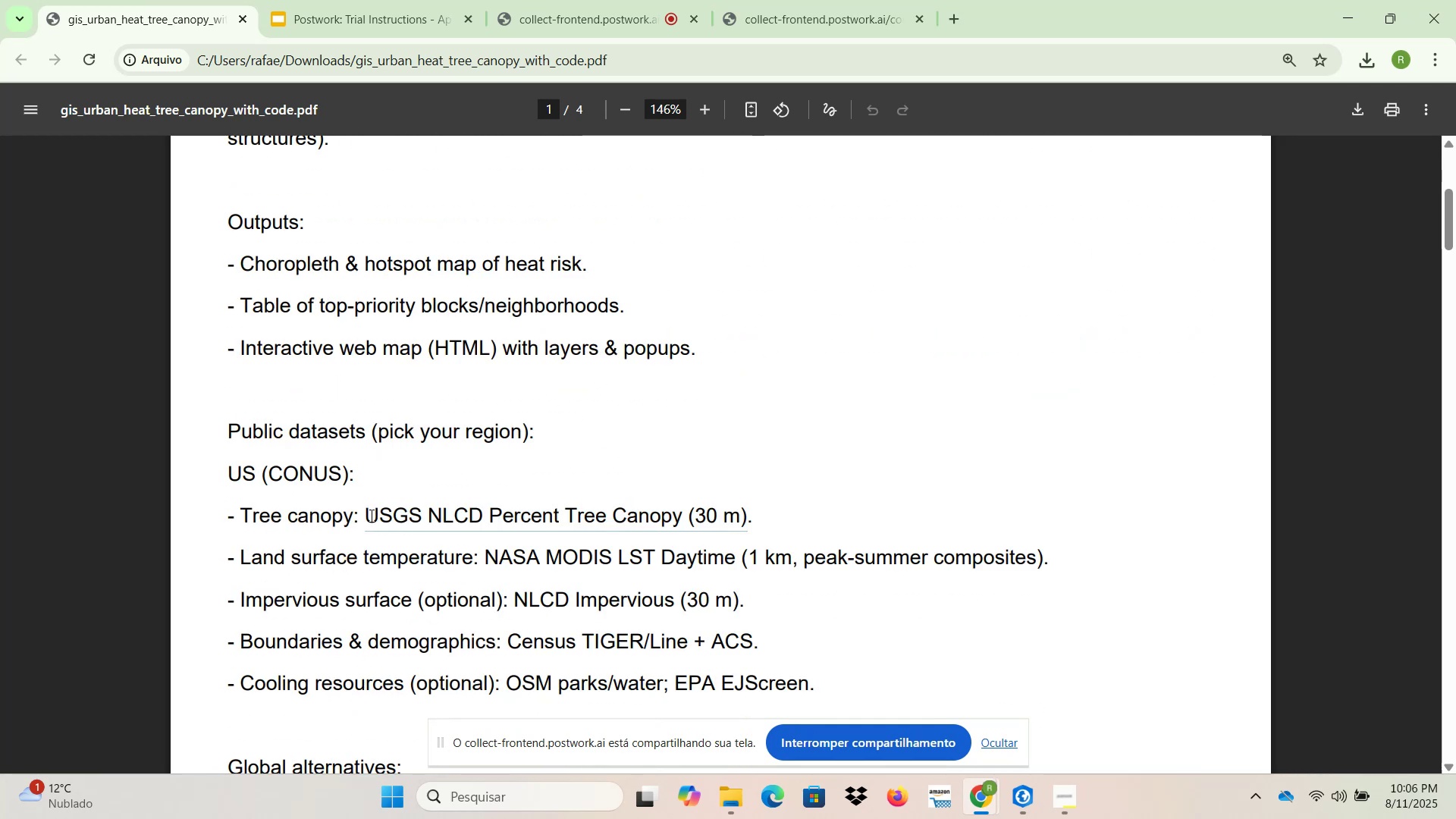 
left_click_drag(start_coordinate=[364, 513], to_coordinate=[746, 521])
 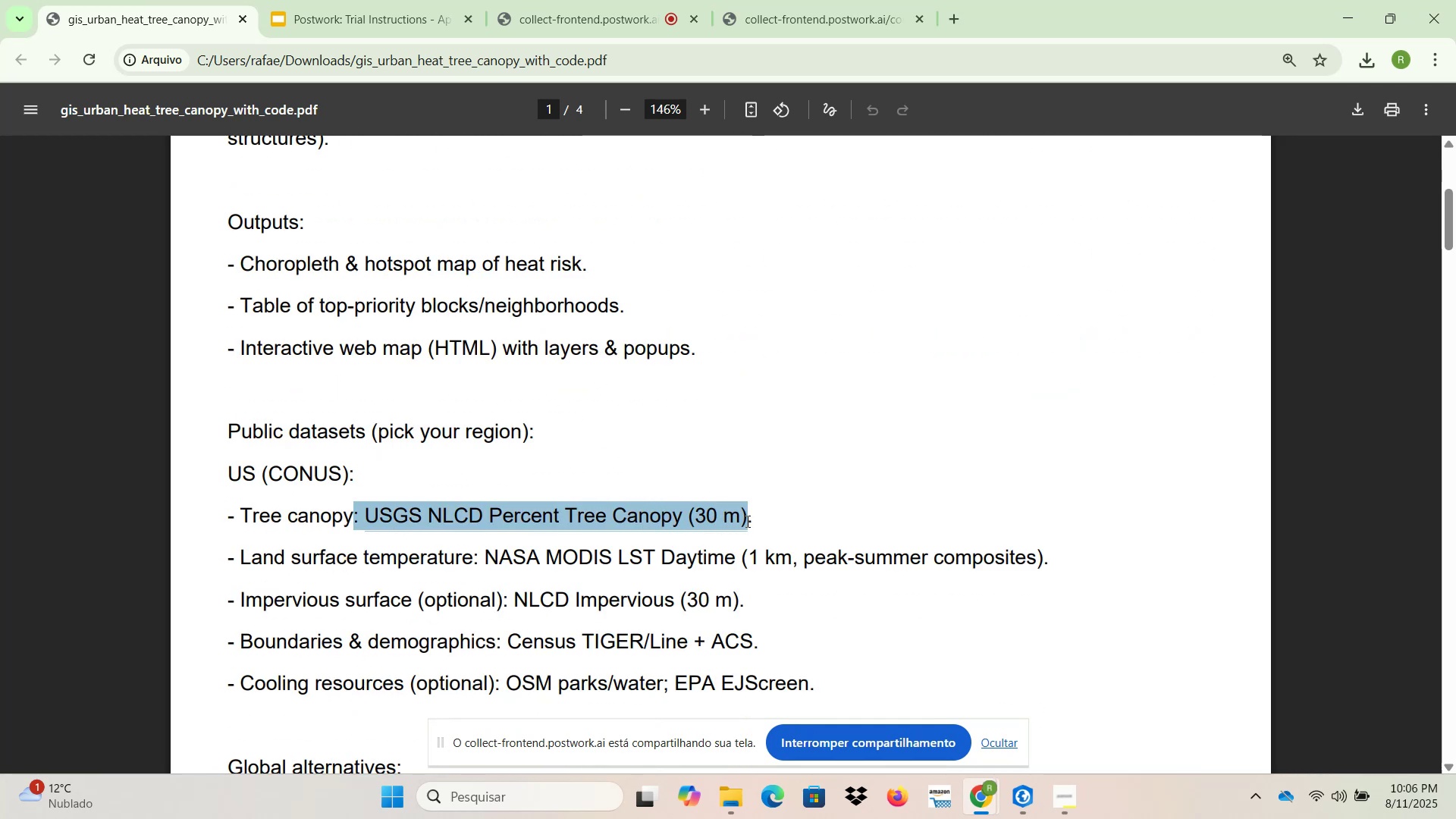 
key(Control+C)
 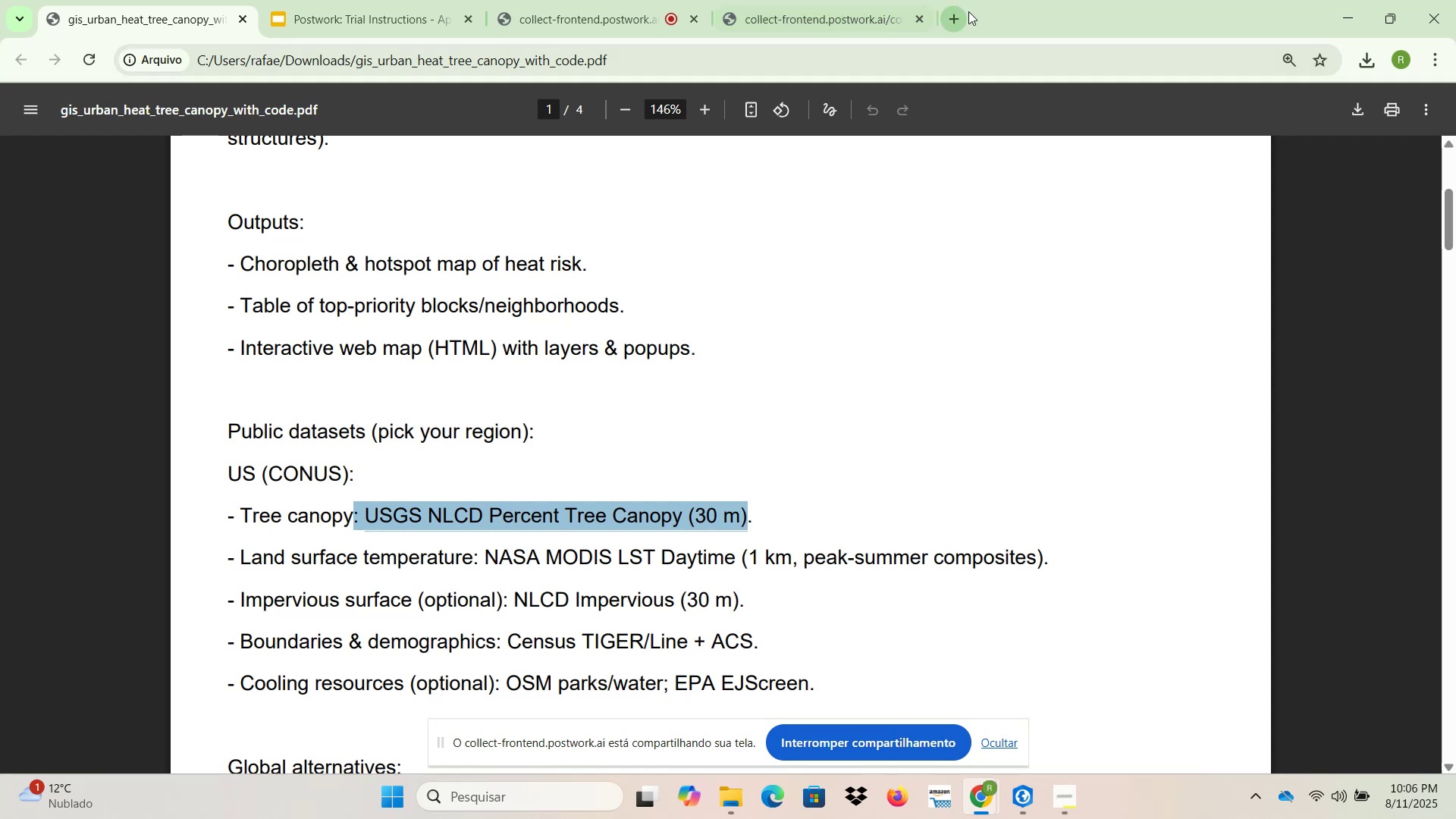 
left_click([956, 11])
 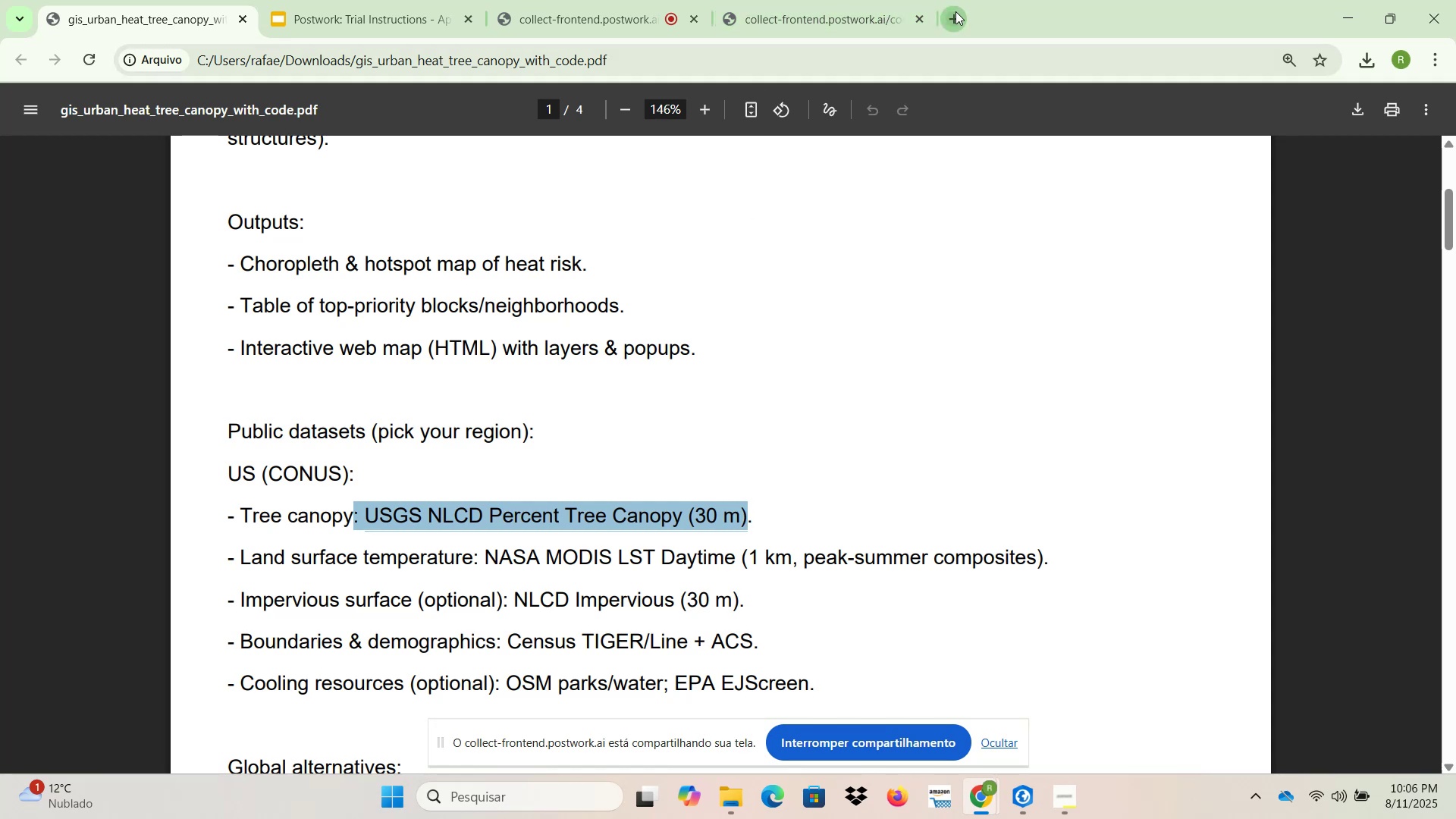 
key(Control+V)
 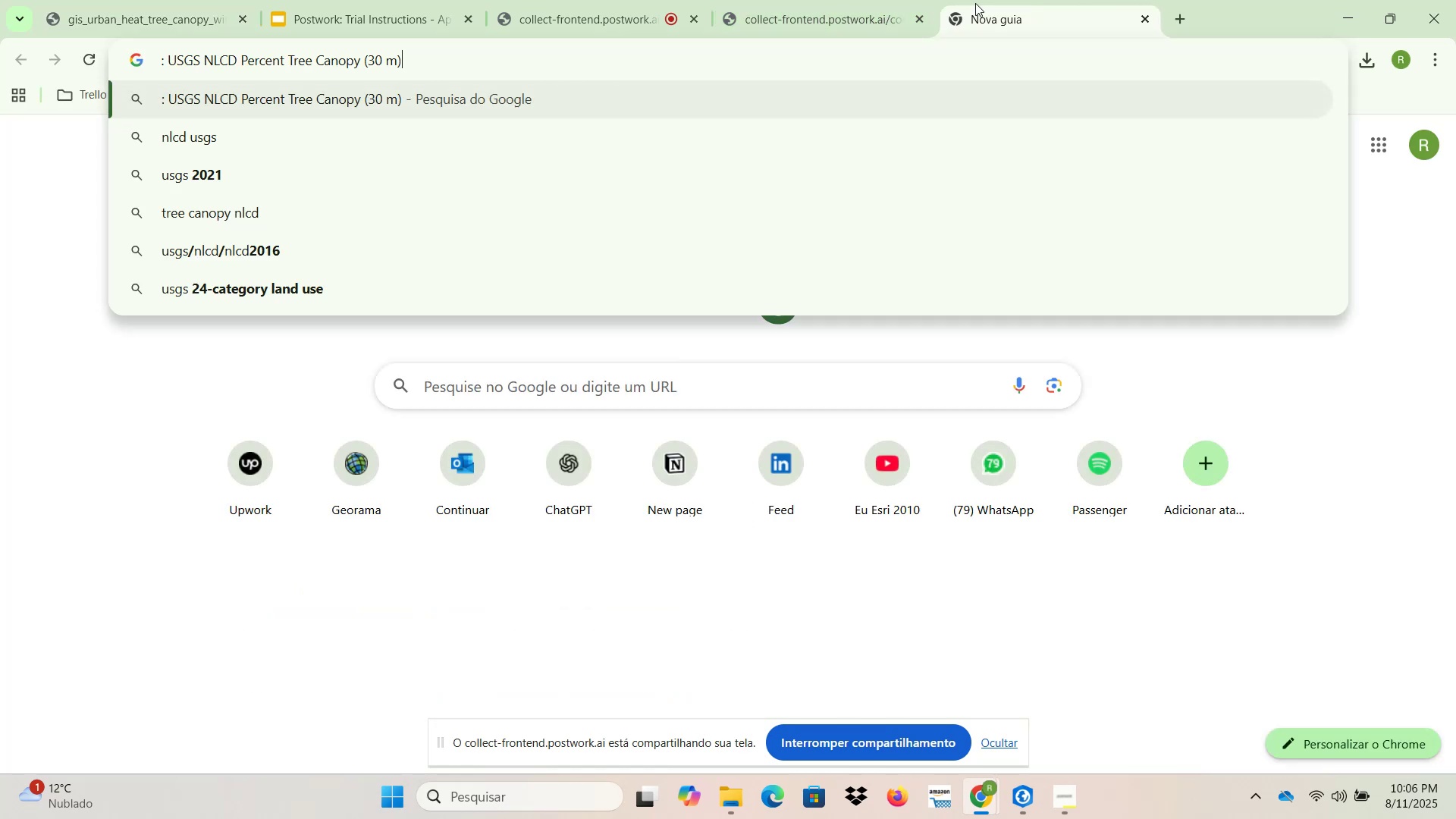 
key(NumpadEnter)
 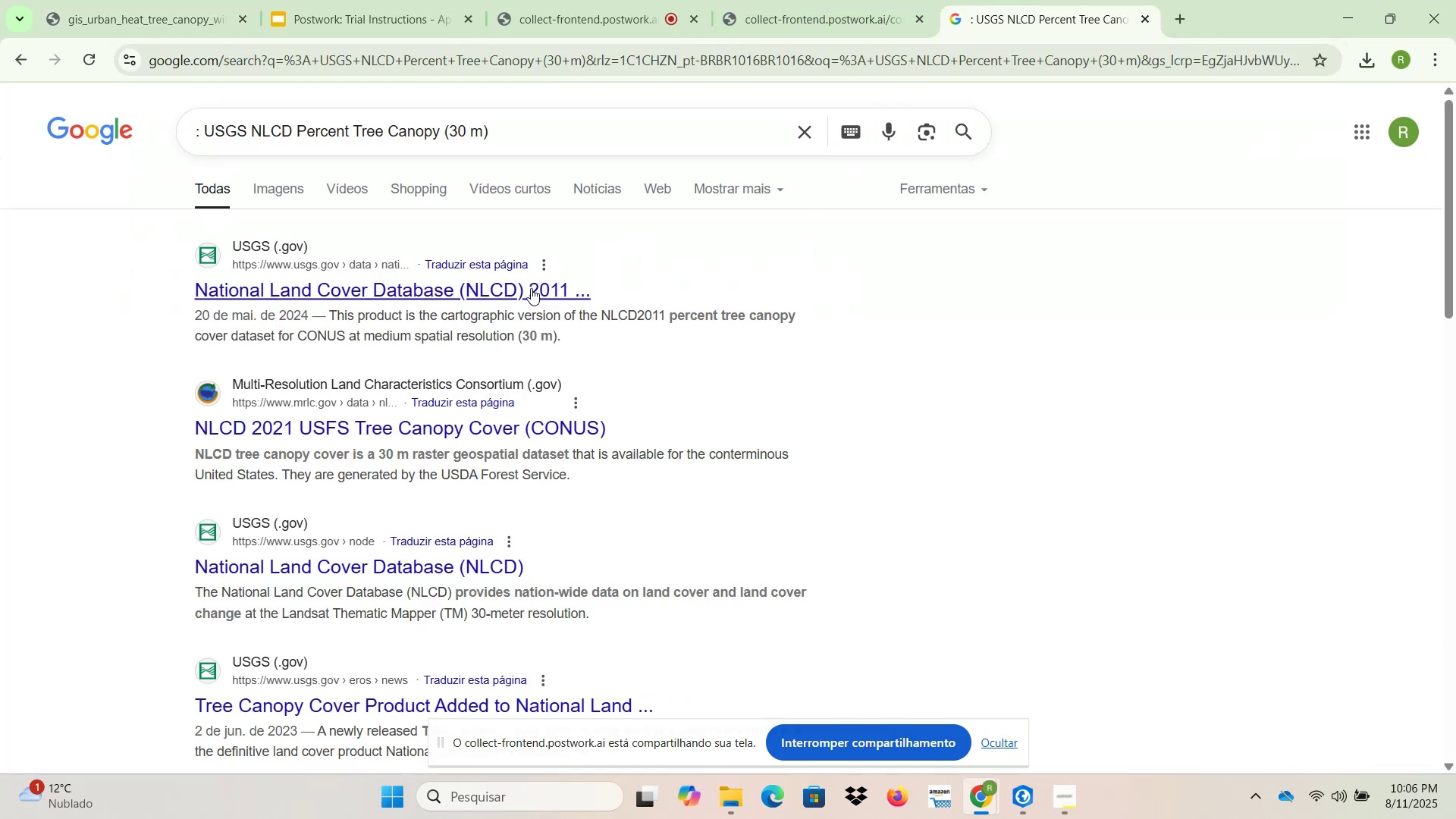 
right_click([531, 288])
 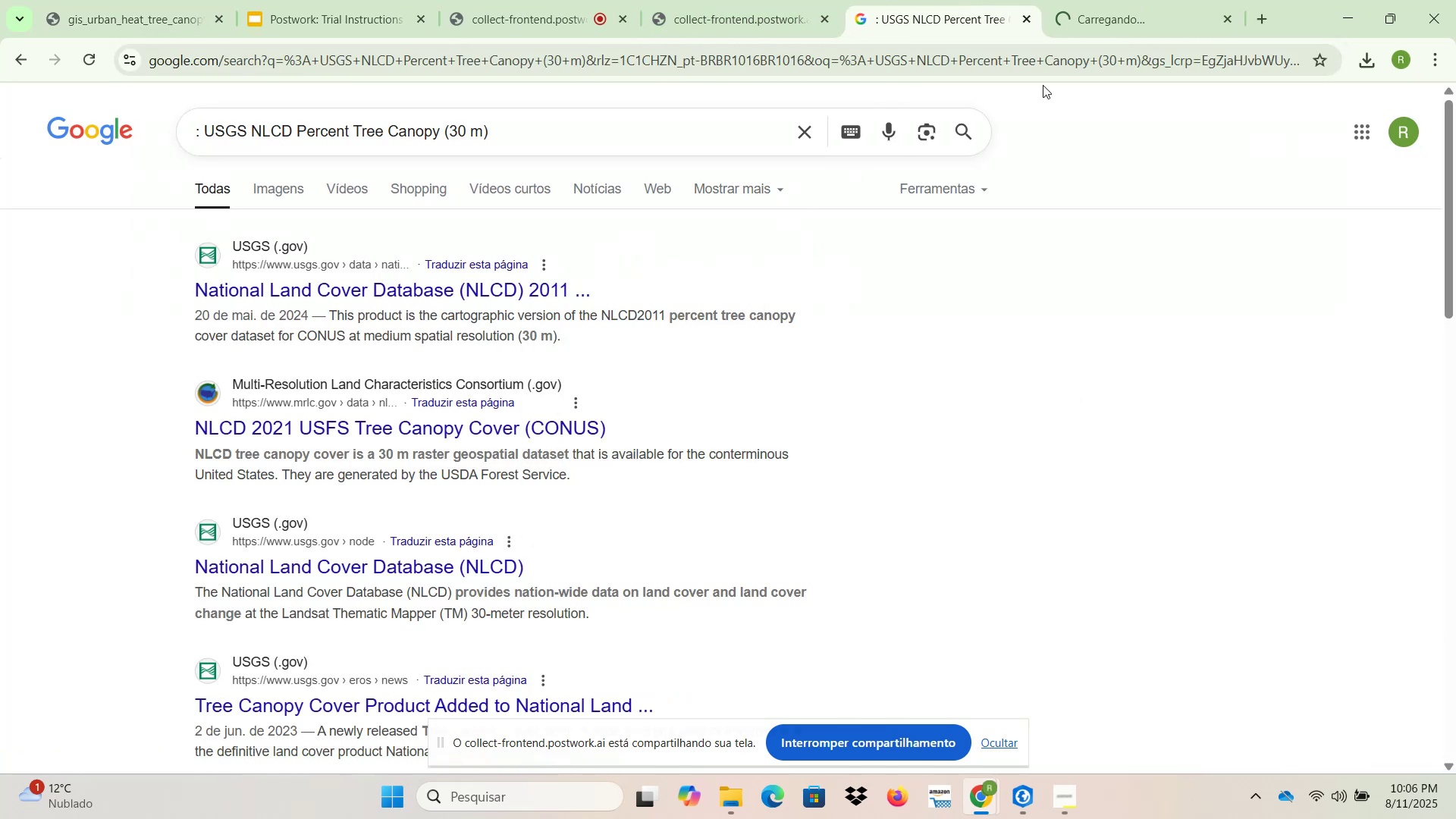 
left_click([1099, 20])
 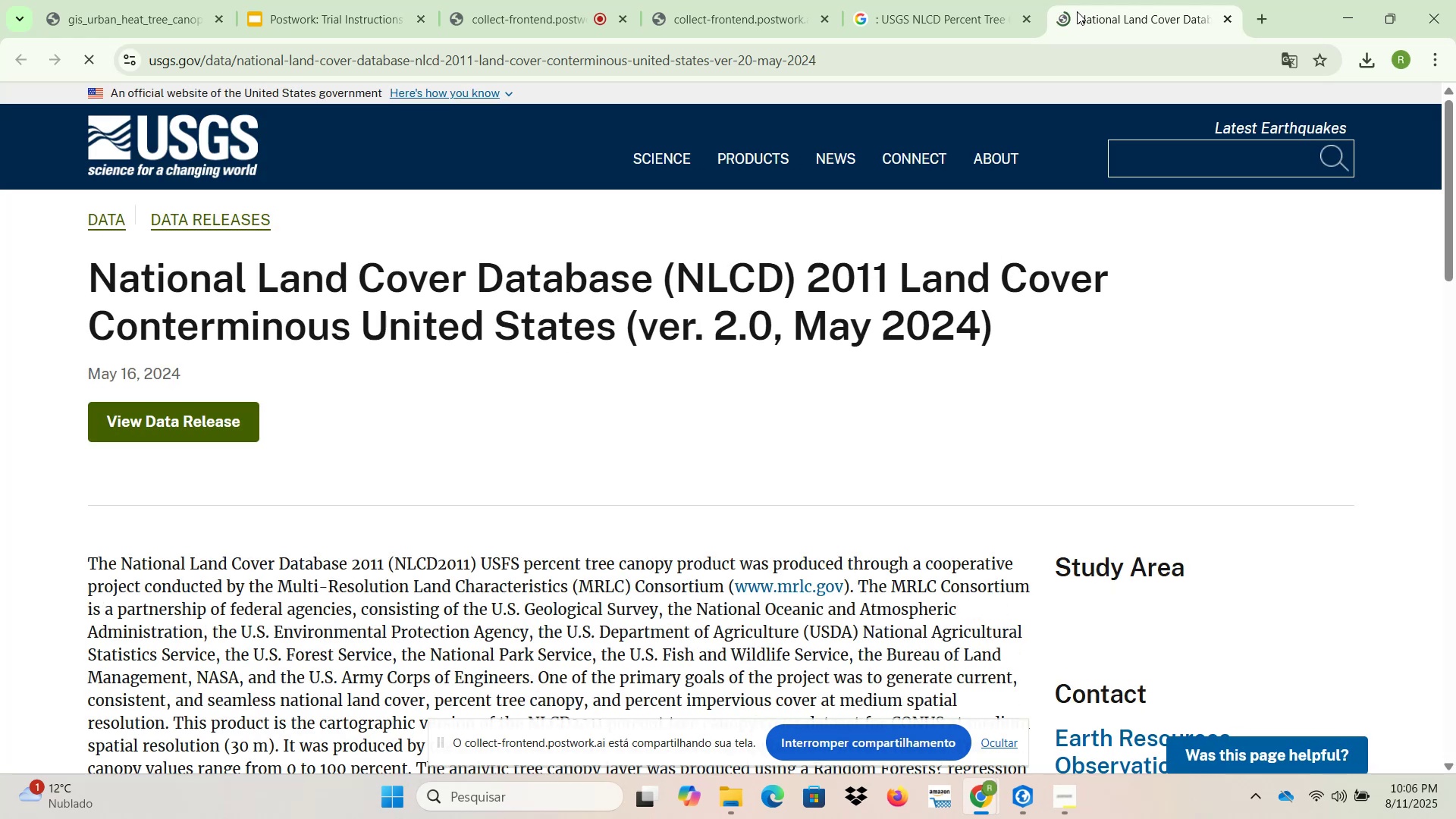 
left_click([535, 3])
 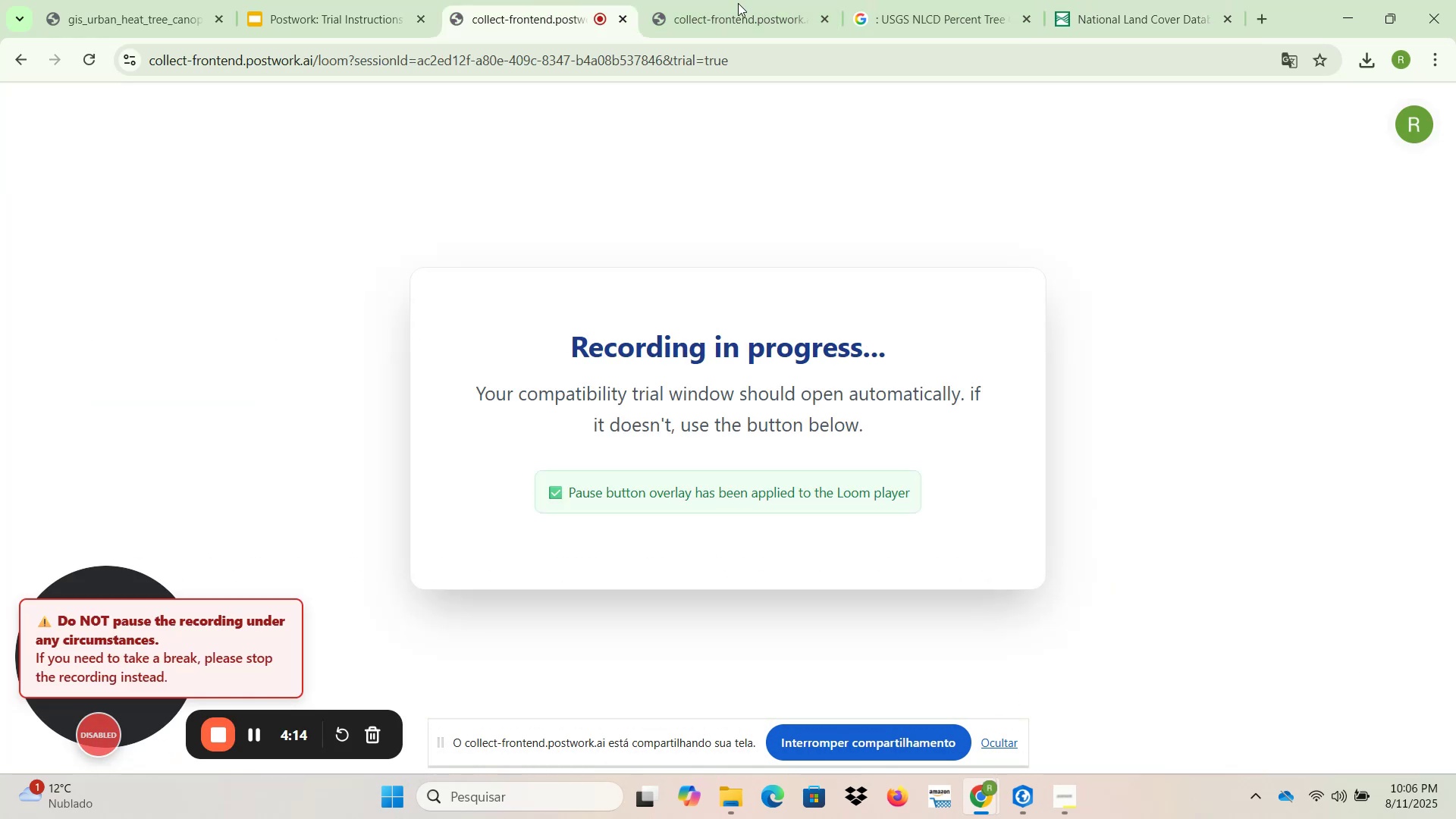 
left_click([1116, 0])
 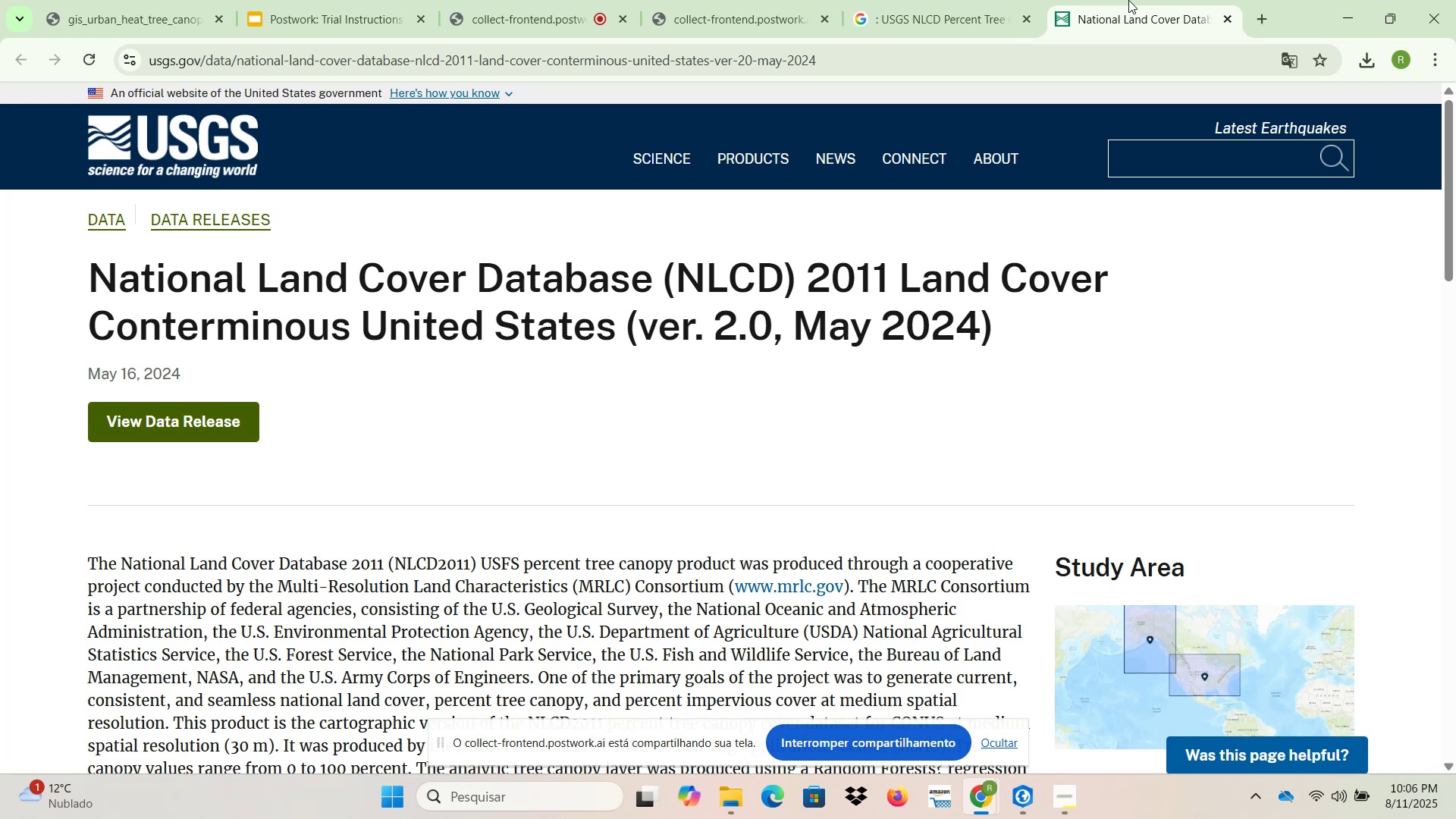 
wait(28.58)
 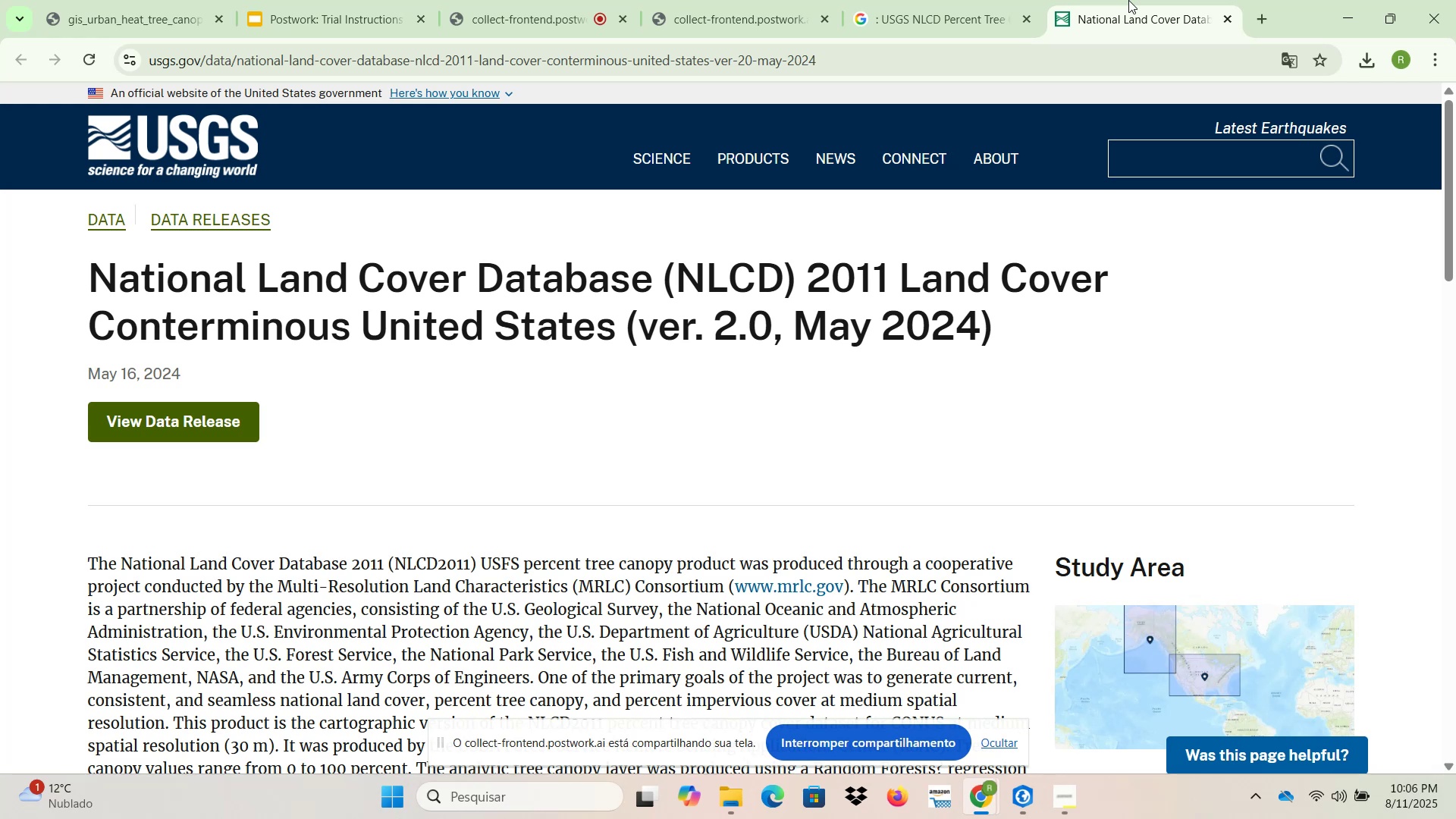 
scroll: coordinate [660, 367], scroll_direction: down, amount: 2.0
 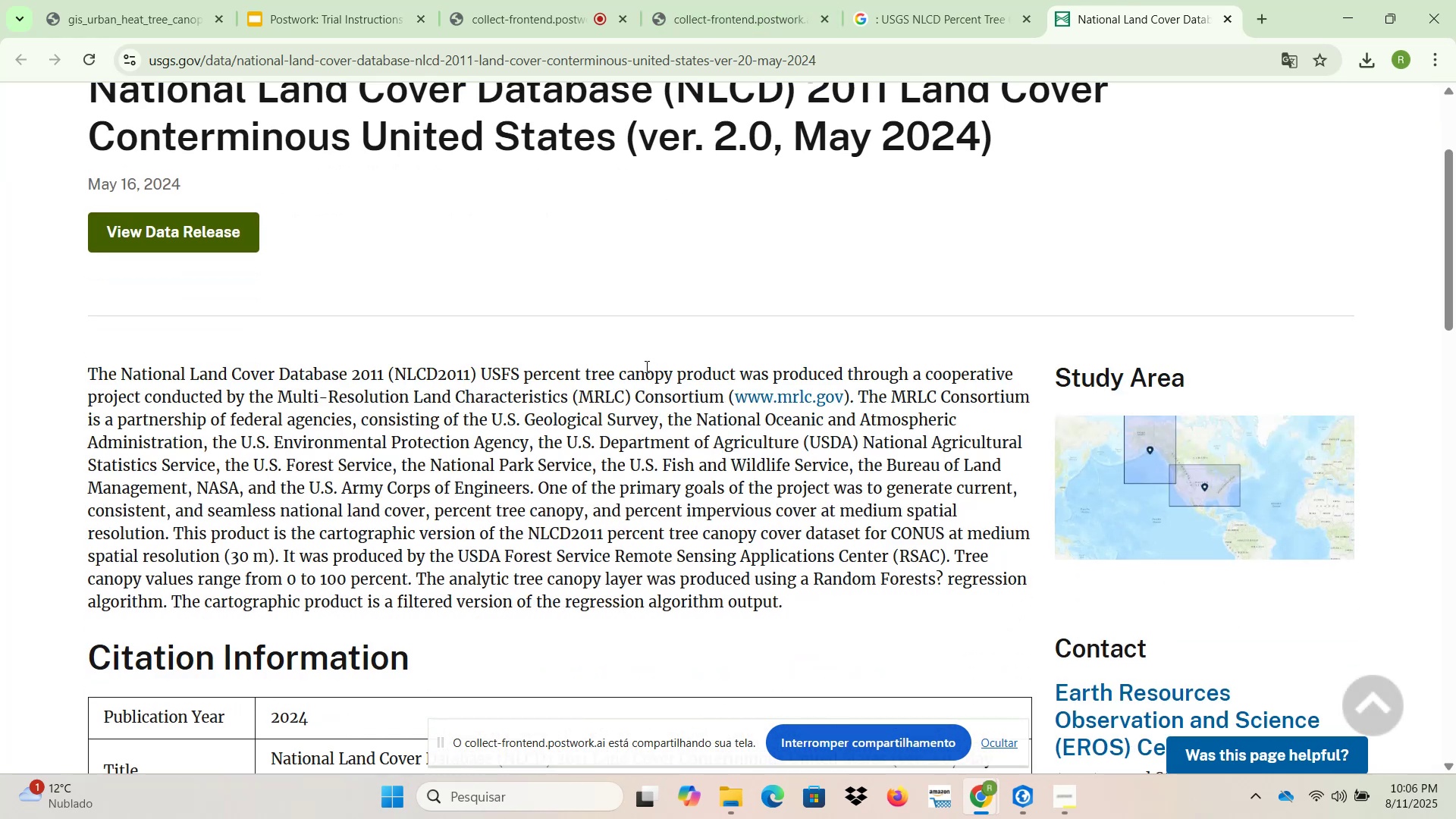 
scroll: coordinate [637, 368], scroll_direction: up, amount: 1.0
 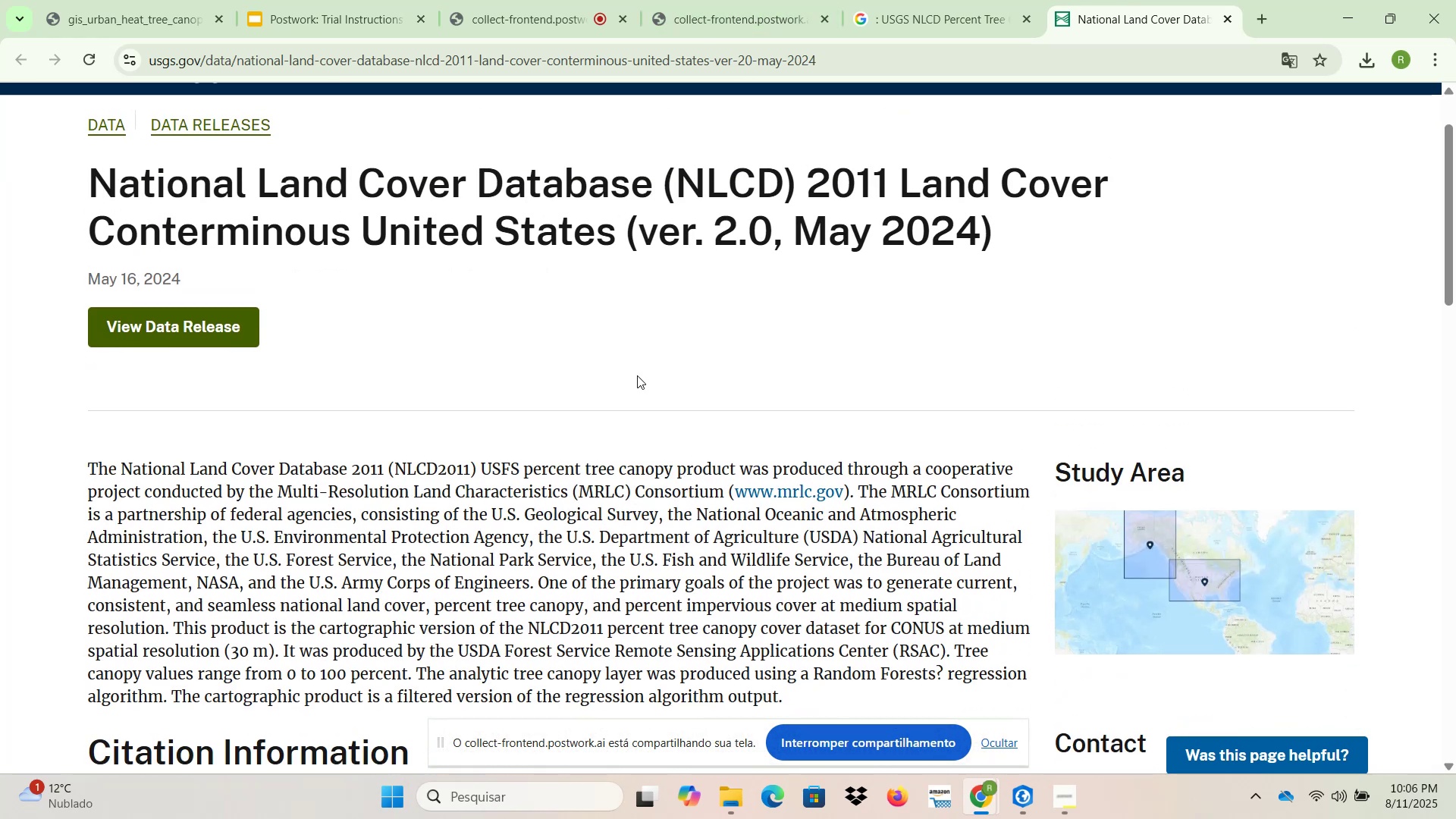 
scroll: coordinate [664, 460], scroll_direction: down, amount: 1.0
 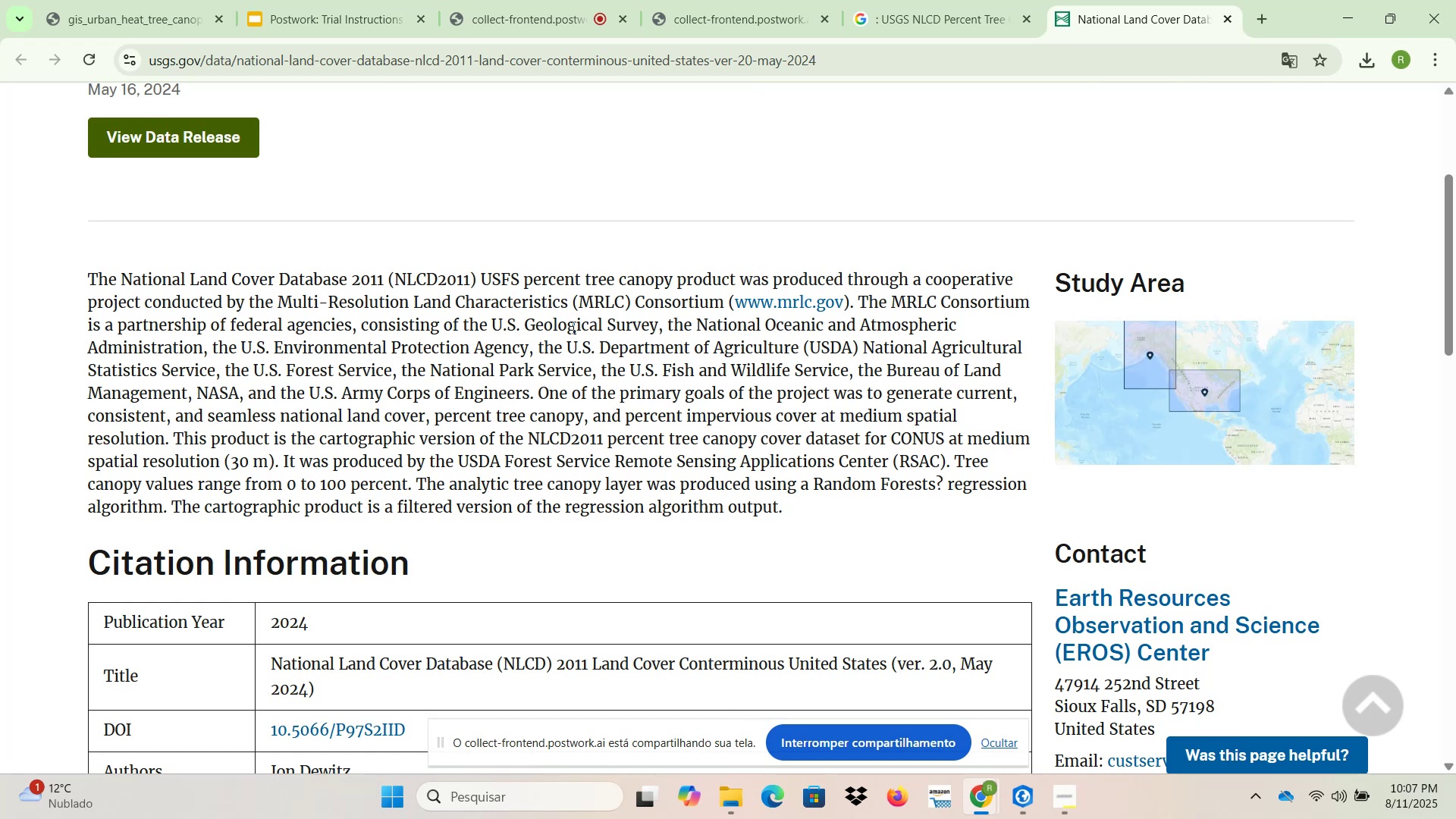 
wait(7.85)
 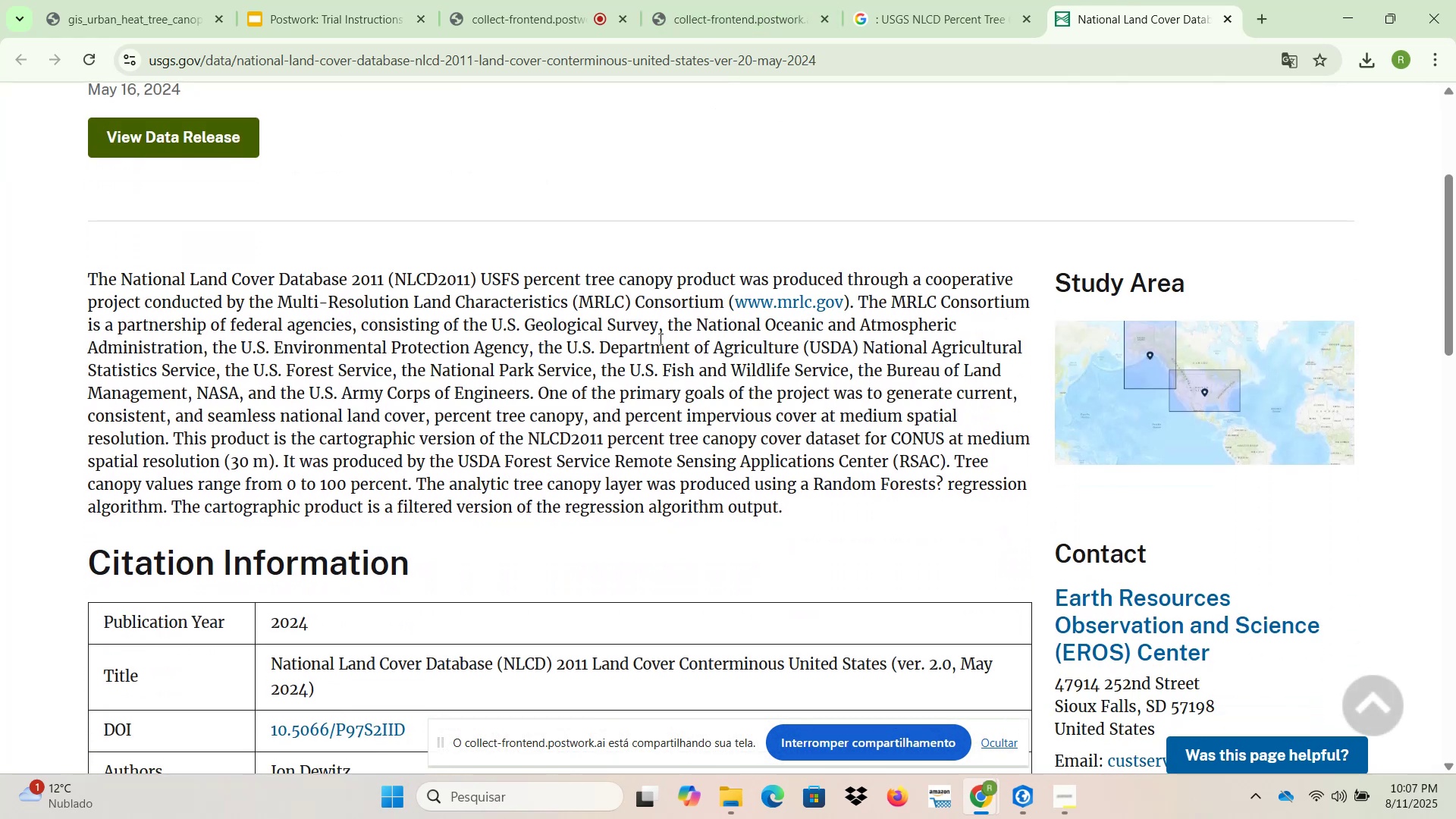 
scroll: coordinate [582, 373], scroll_direction: down, amount: 5.0
 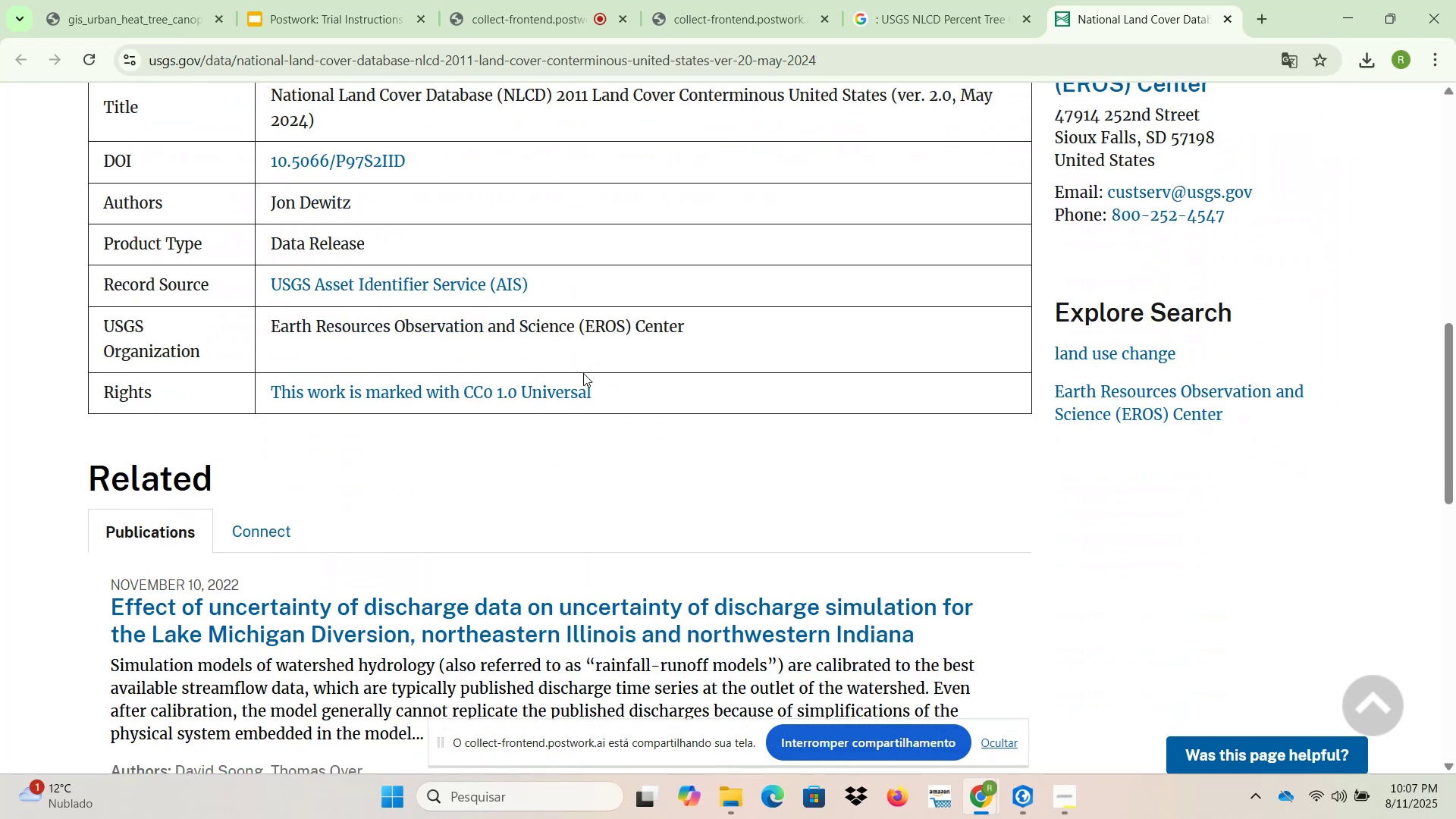 
scroll: coordinate [588, 373], scroll_direction: up, amount: 6.0
 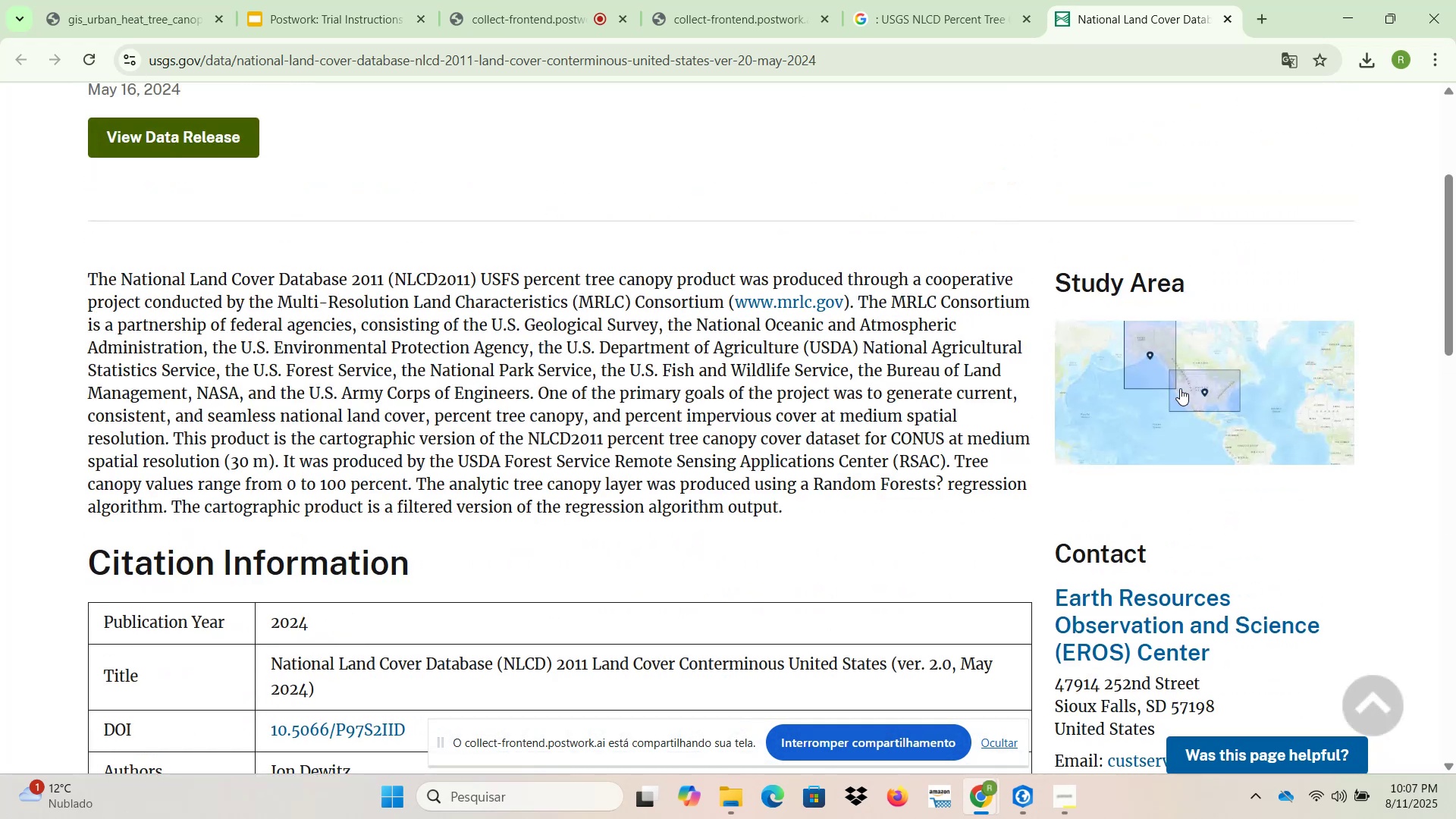 
left_click([1224, 394])
 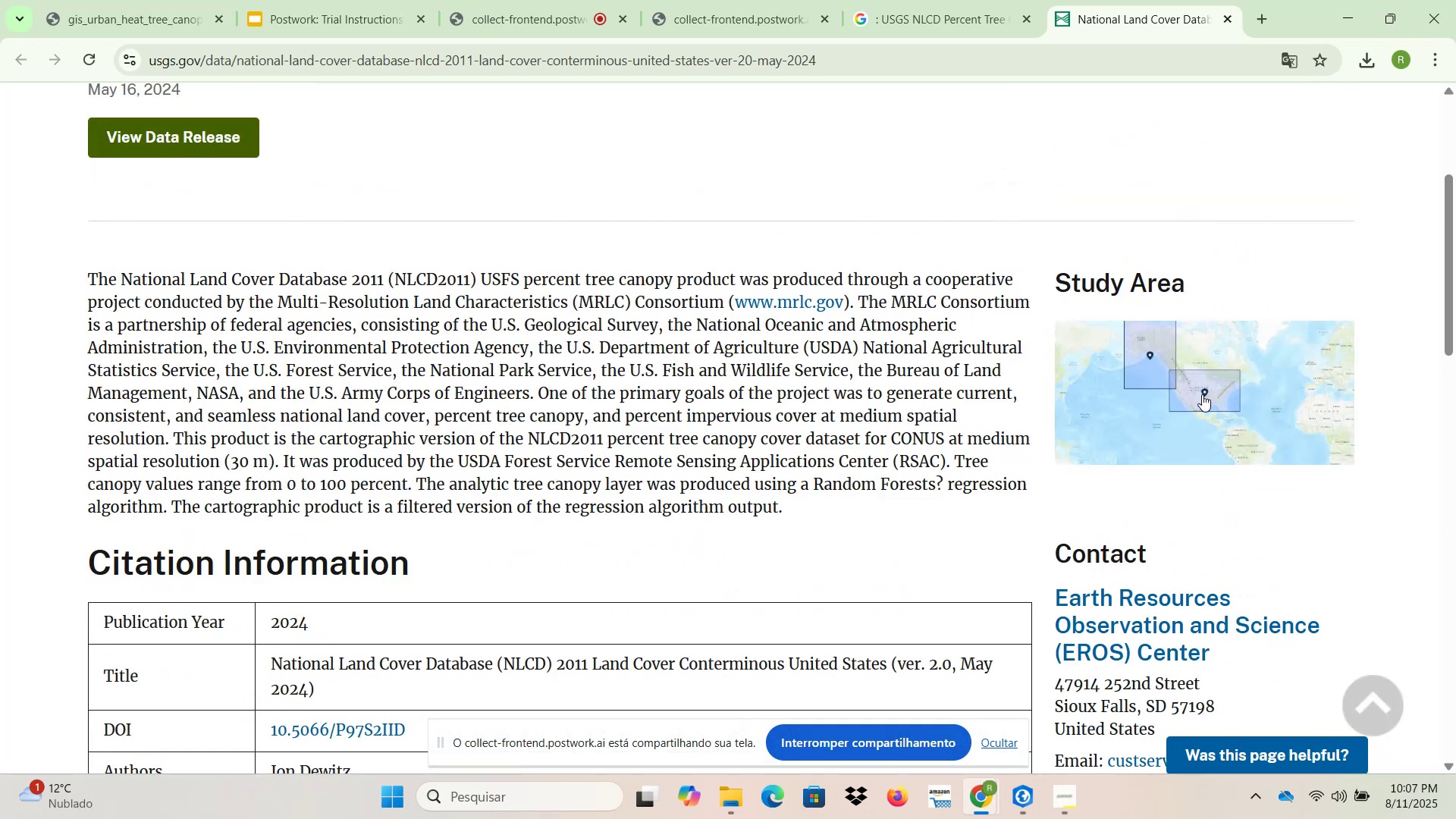 
double_click([1201, 394])
 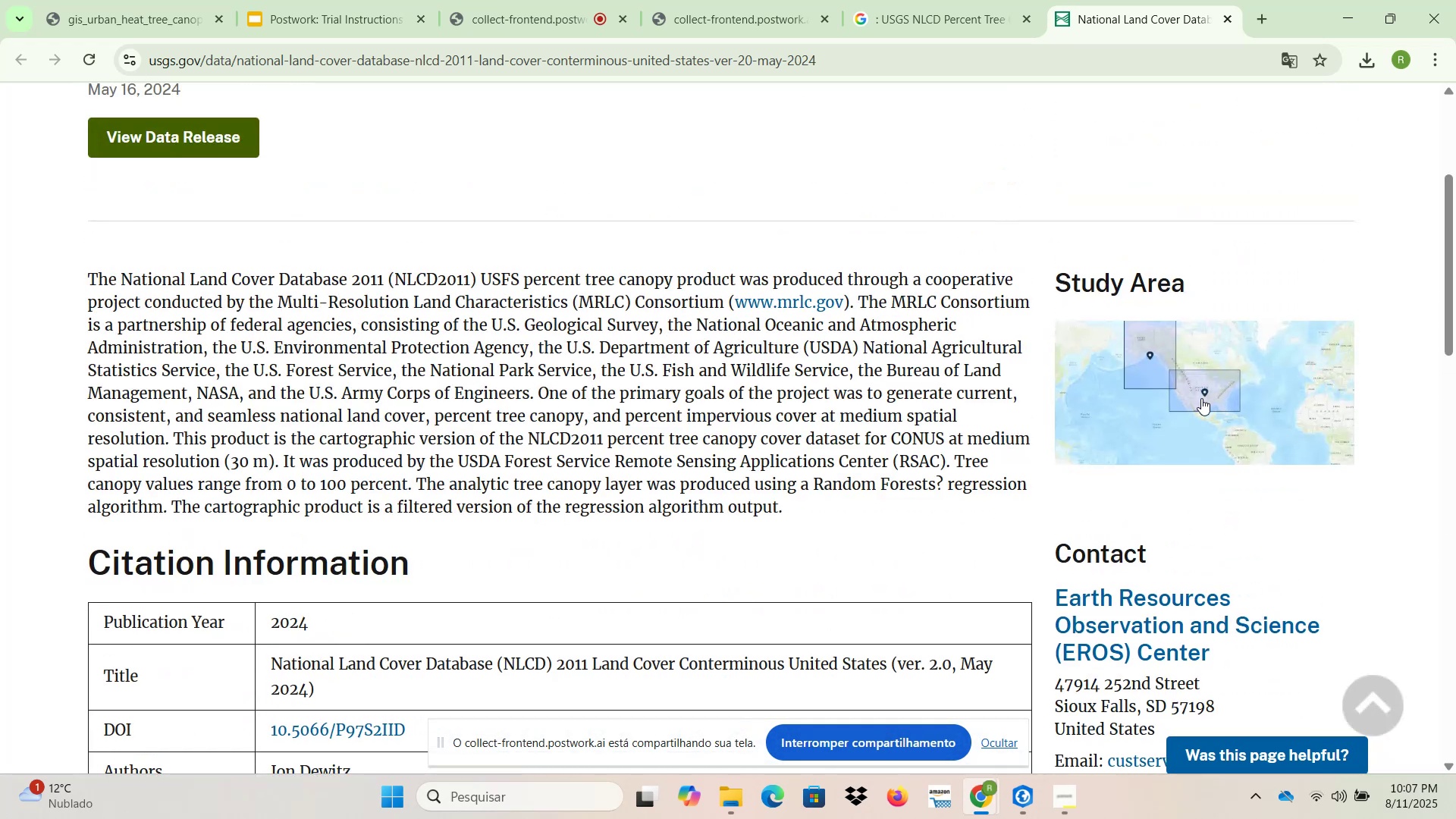 
scroll: coordinate [726, 548], scroll_direction: down, amount: 5.0
 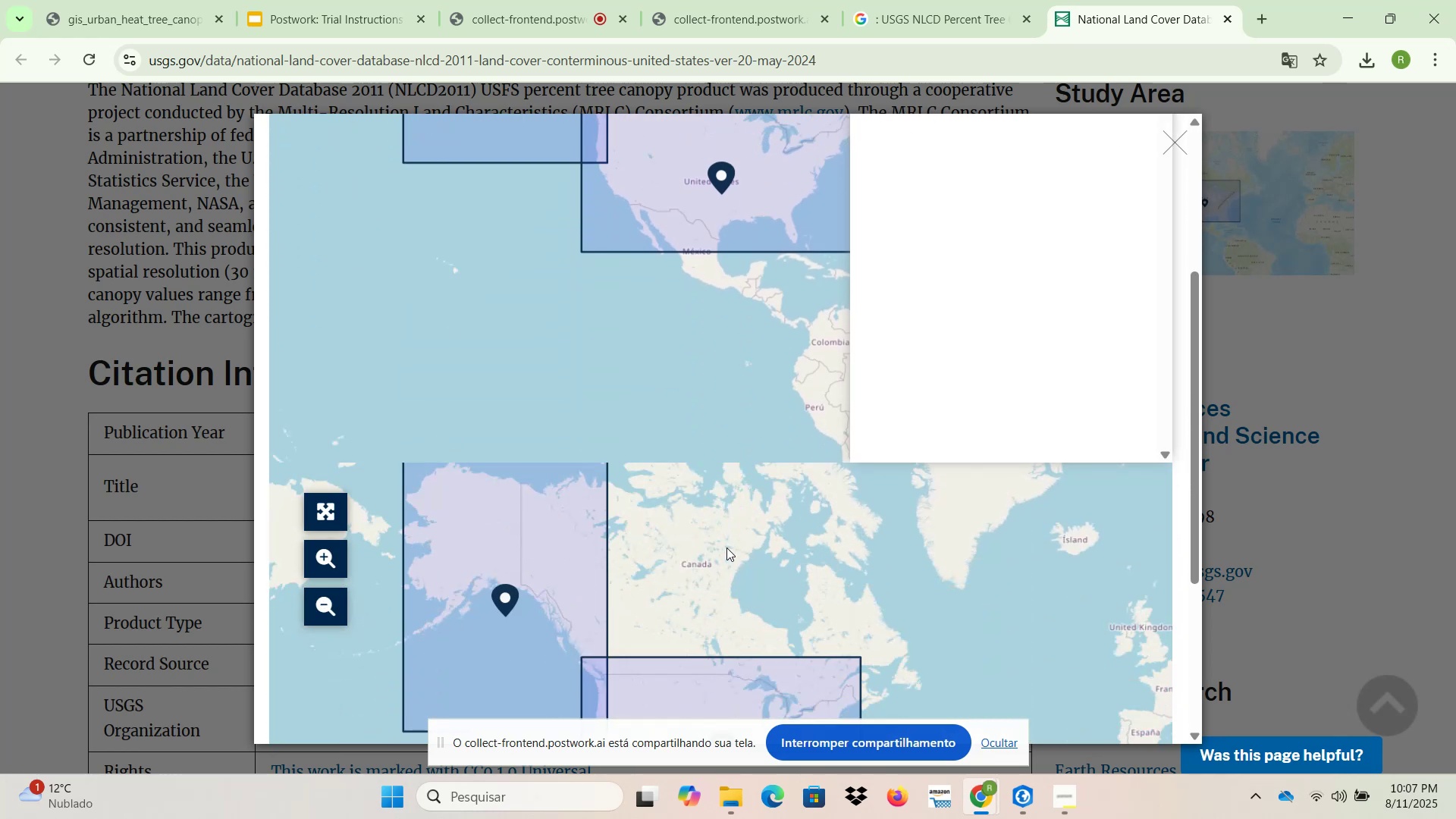 
scroll: coordinate [726, 548], scroll_direction: up, amount: 3.0
 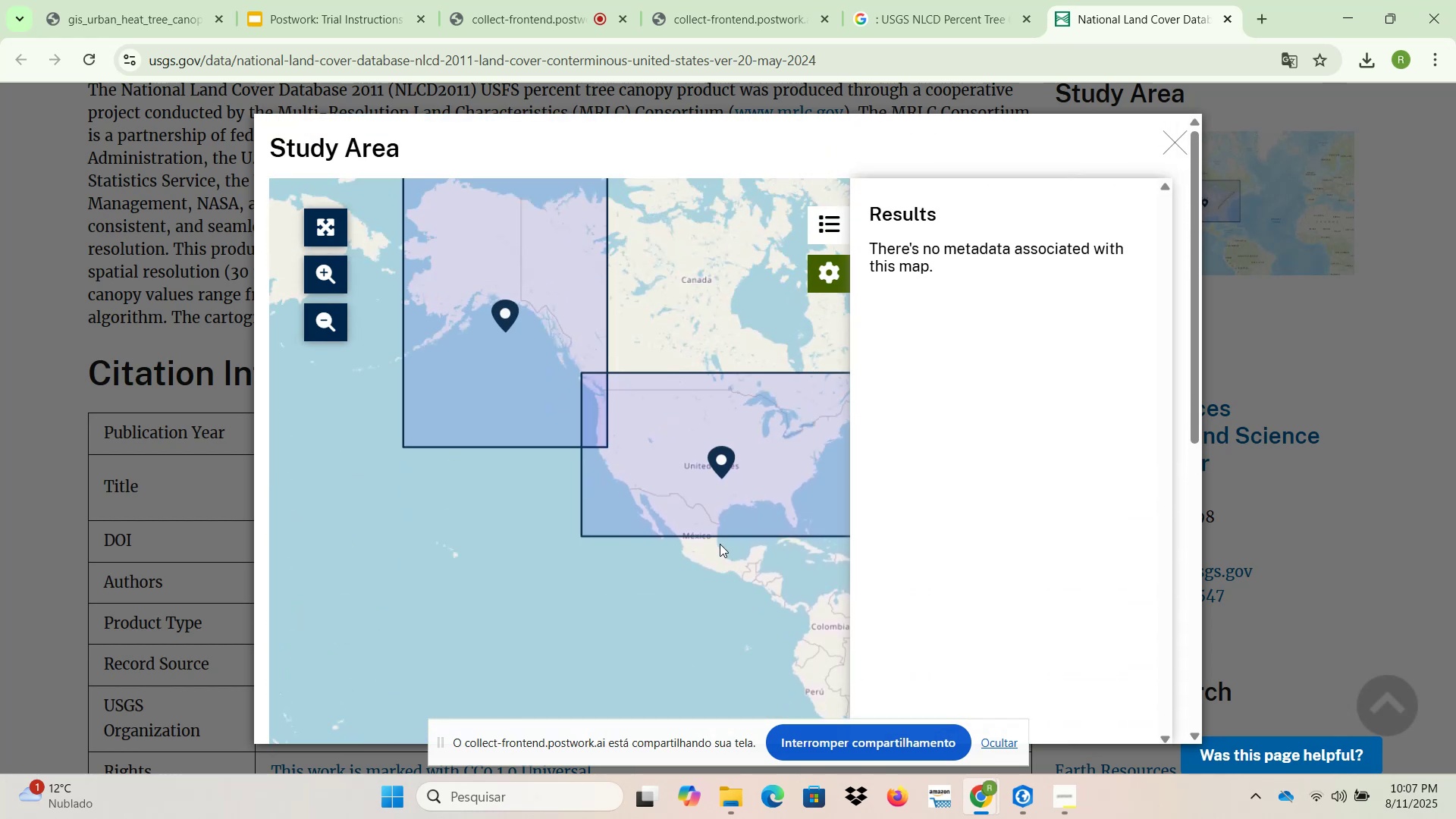 
left_click_drag(start_coordinate=[708, 472], to_coordinate=[626, 452])
 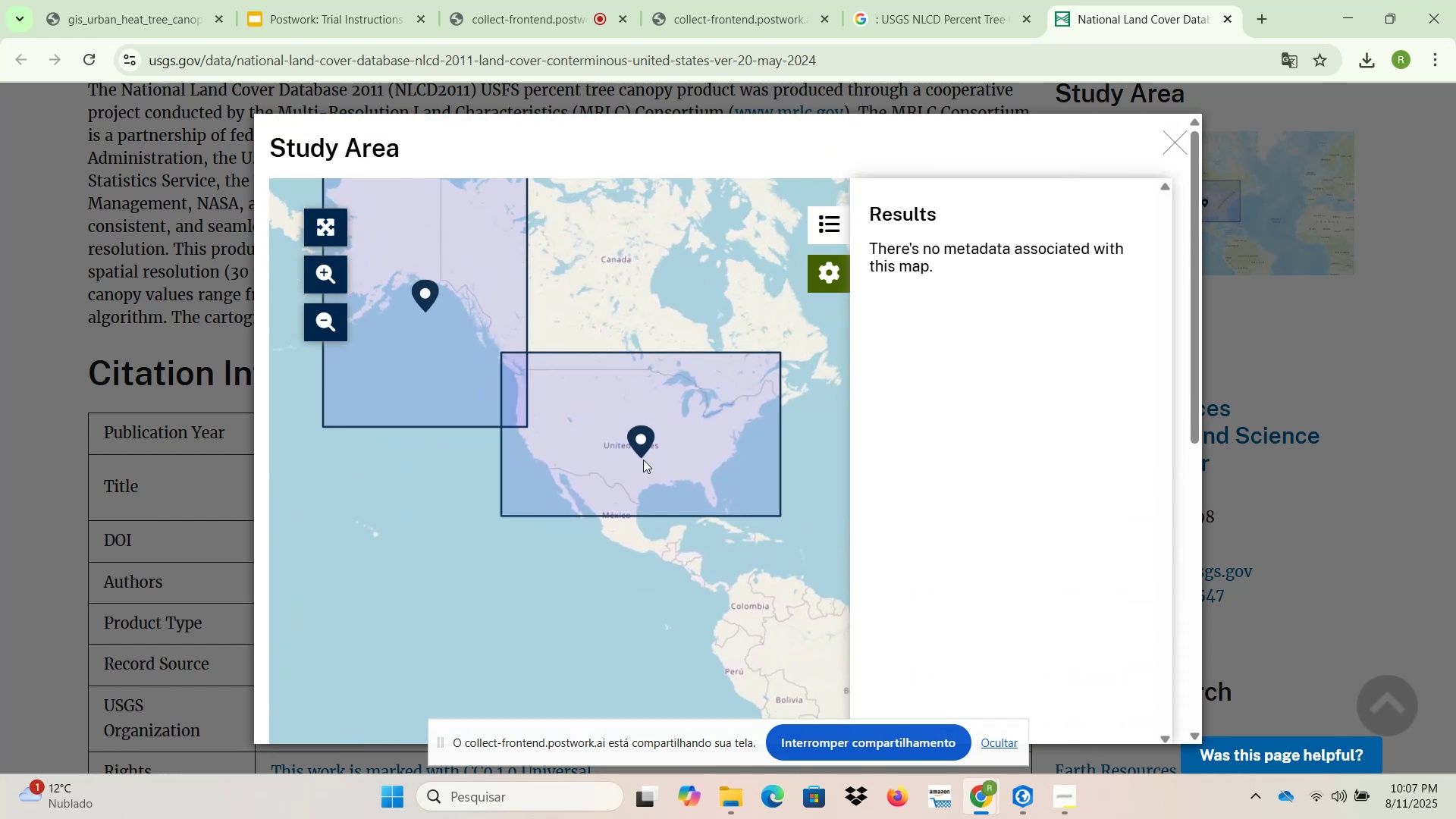 
scroll: coordinate [645, 463], scroll_direction: up, amount: 3.0
 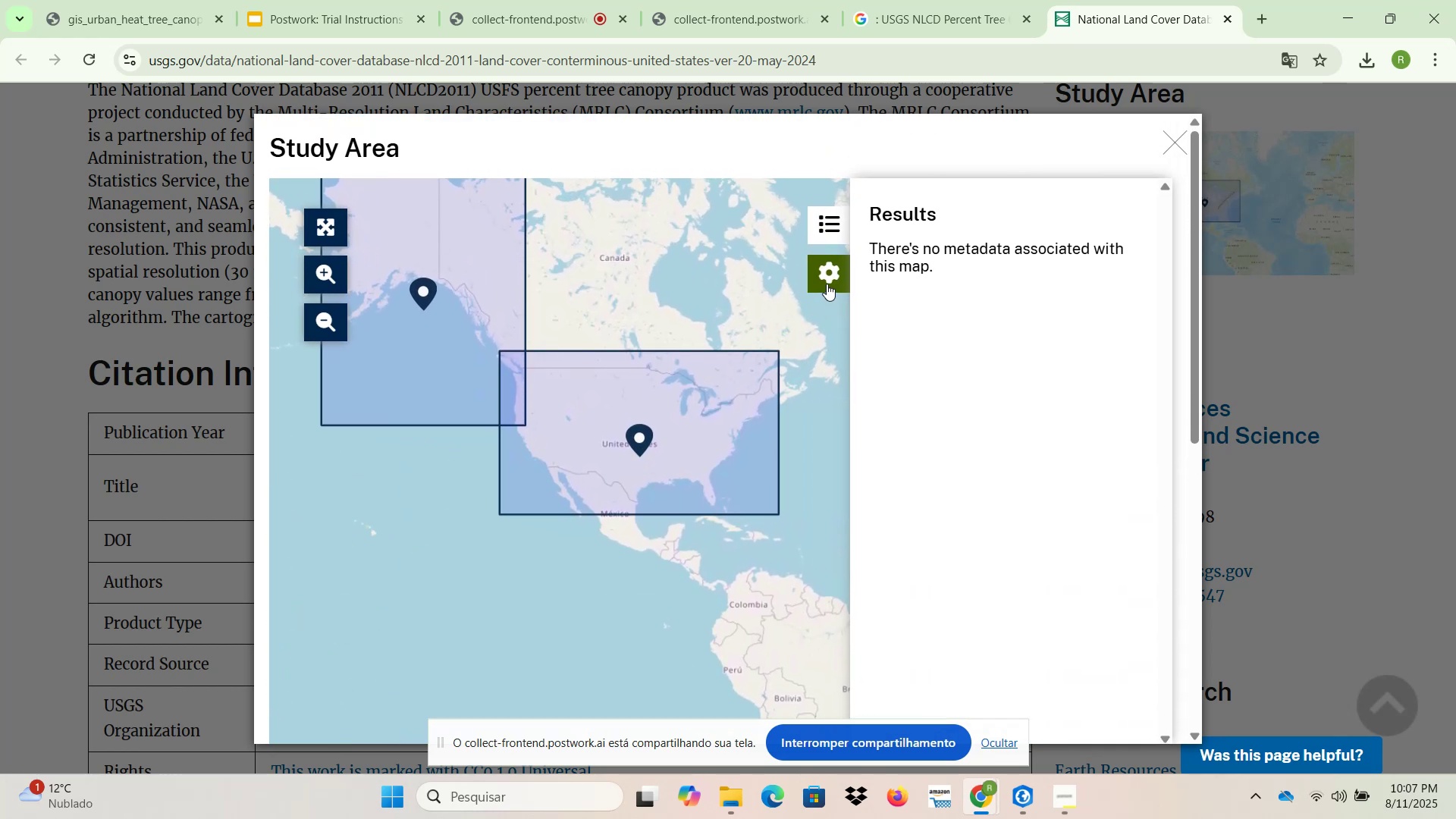 
left_click([835, 277])
 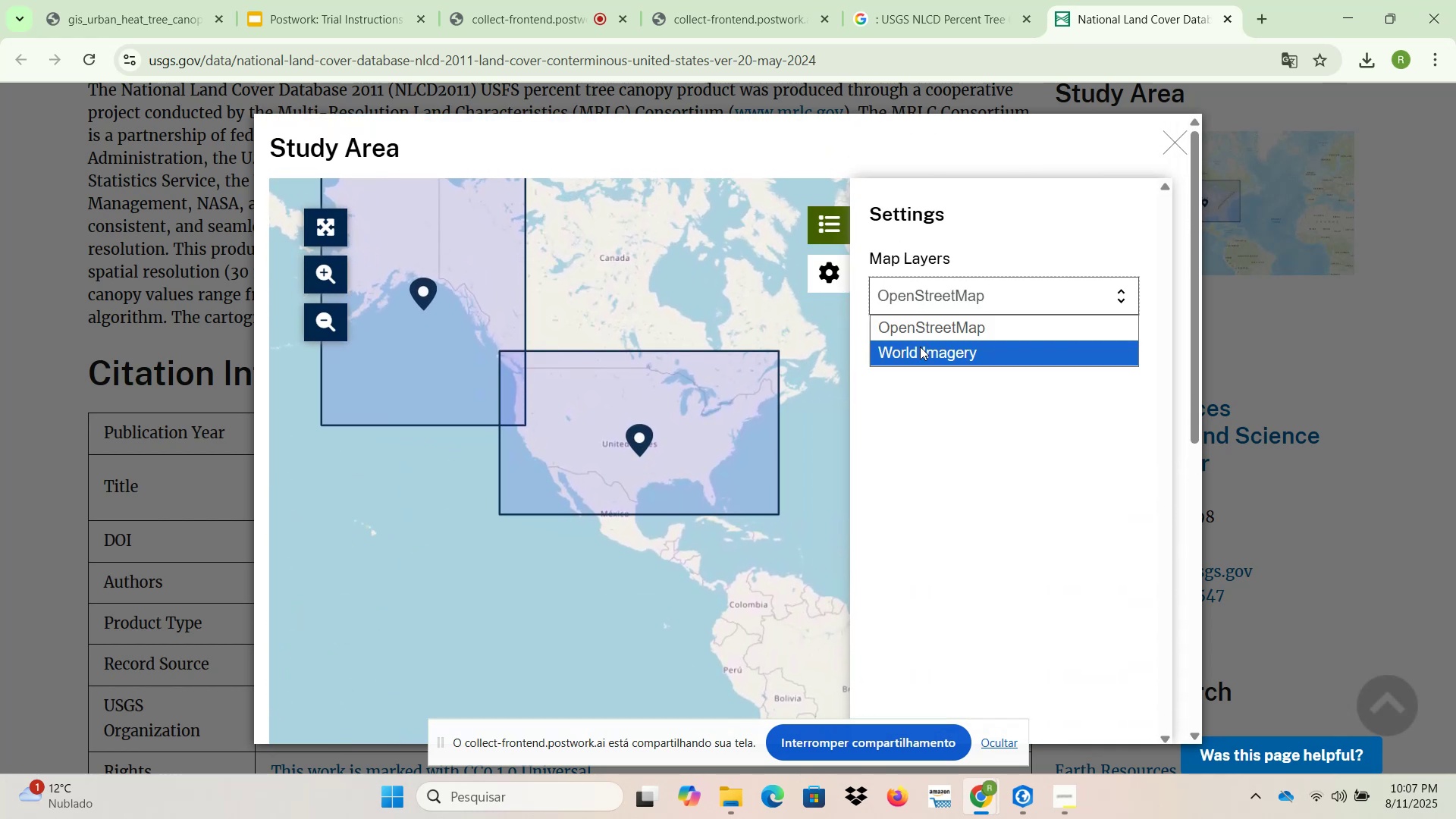 
left_click([920, 356])
 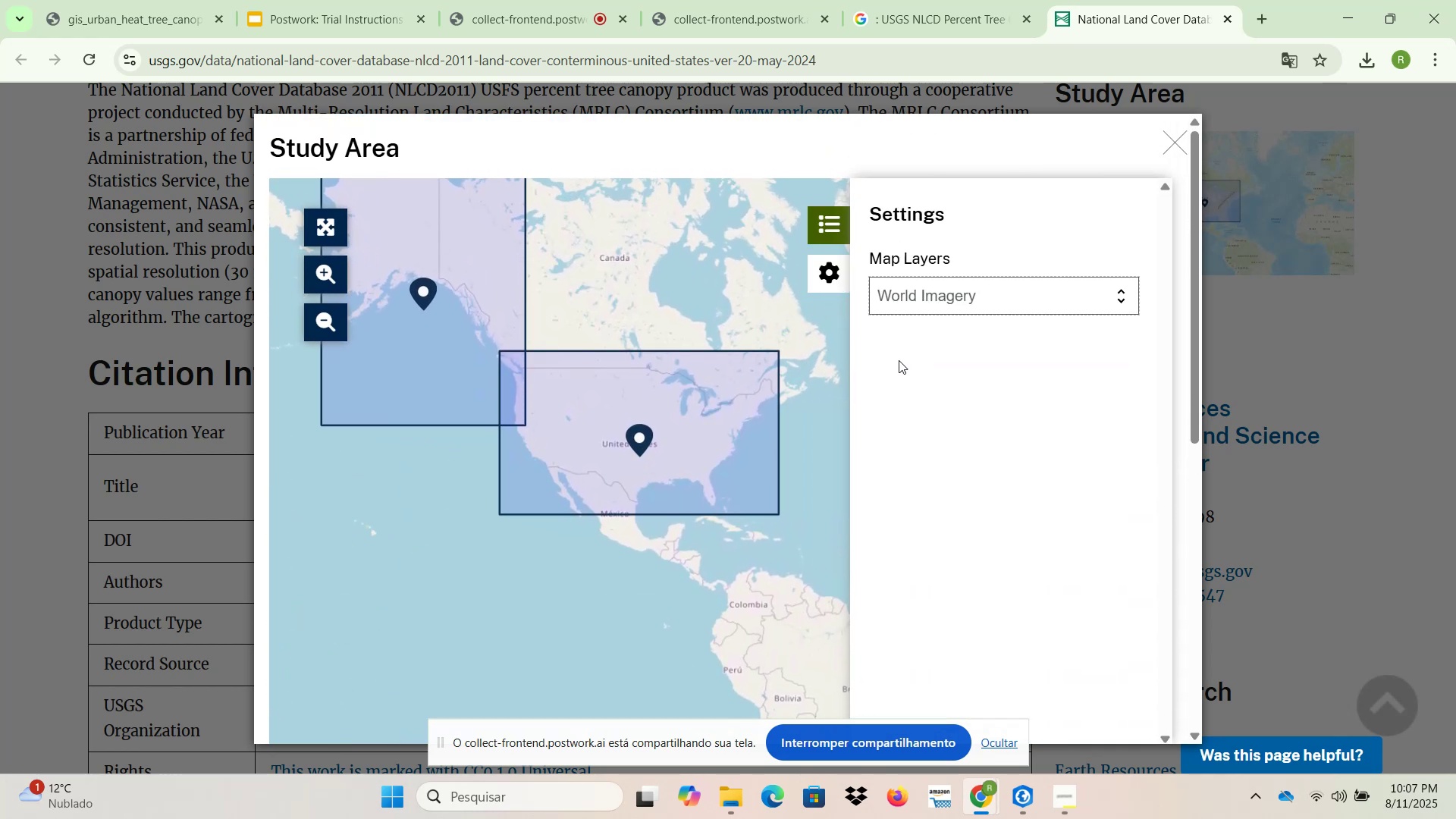 
scroll: coordinate [625, 463], scroll_direction: up, amount: 8.0
 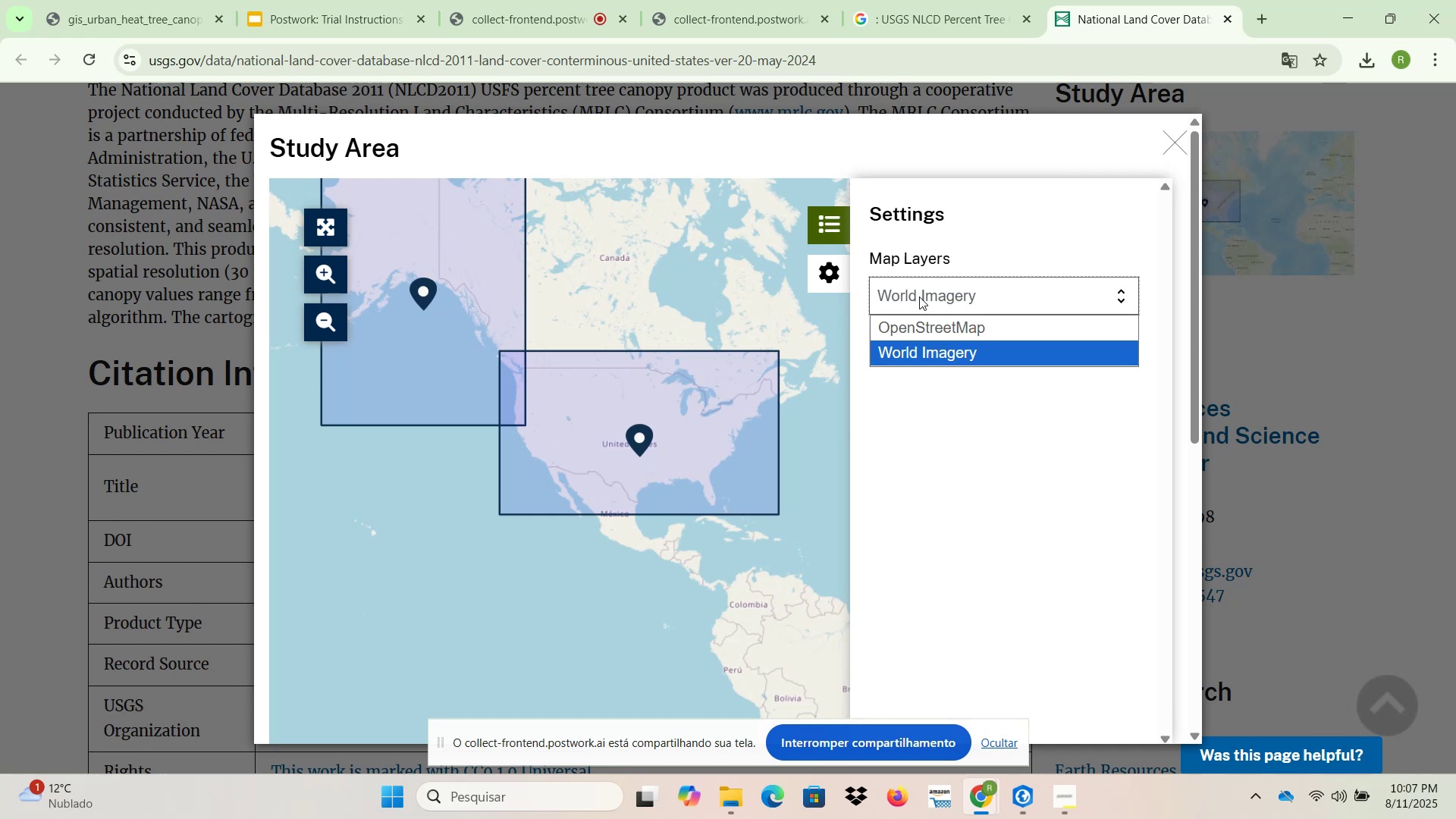 
double_click([921, 323])
 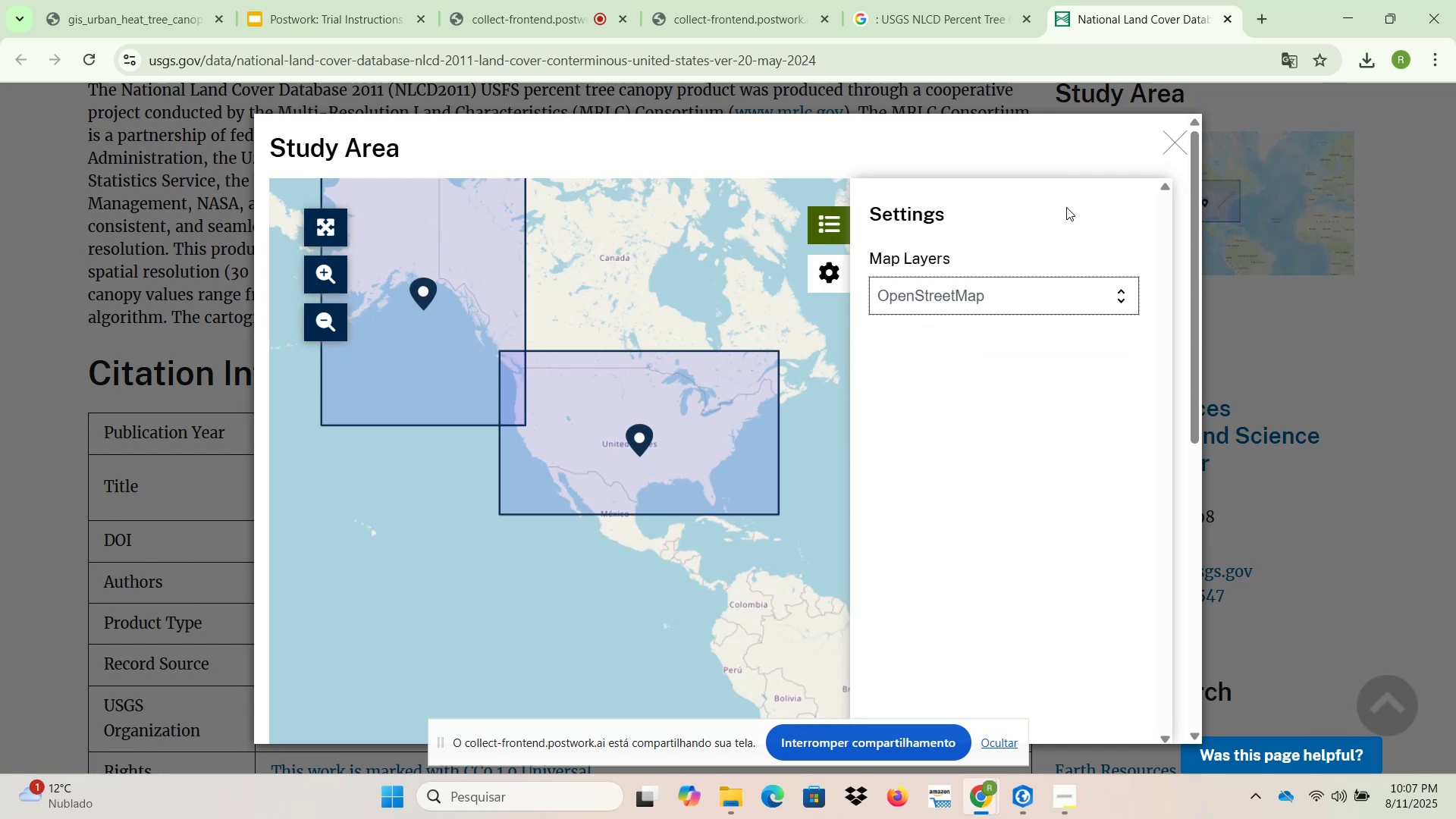 
left_click([1181, 136])
 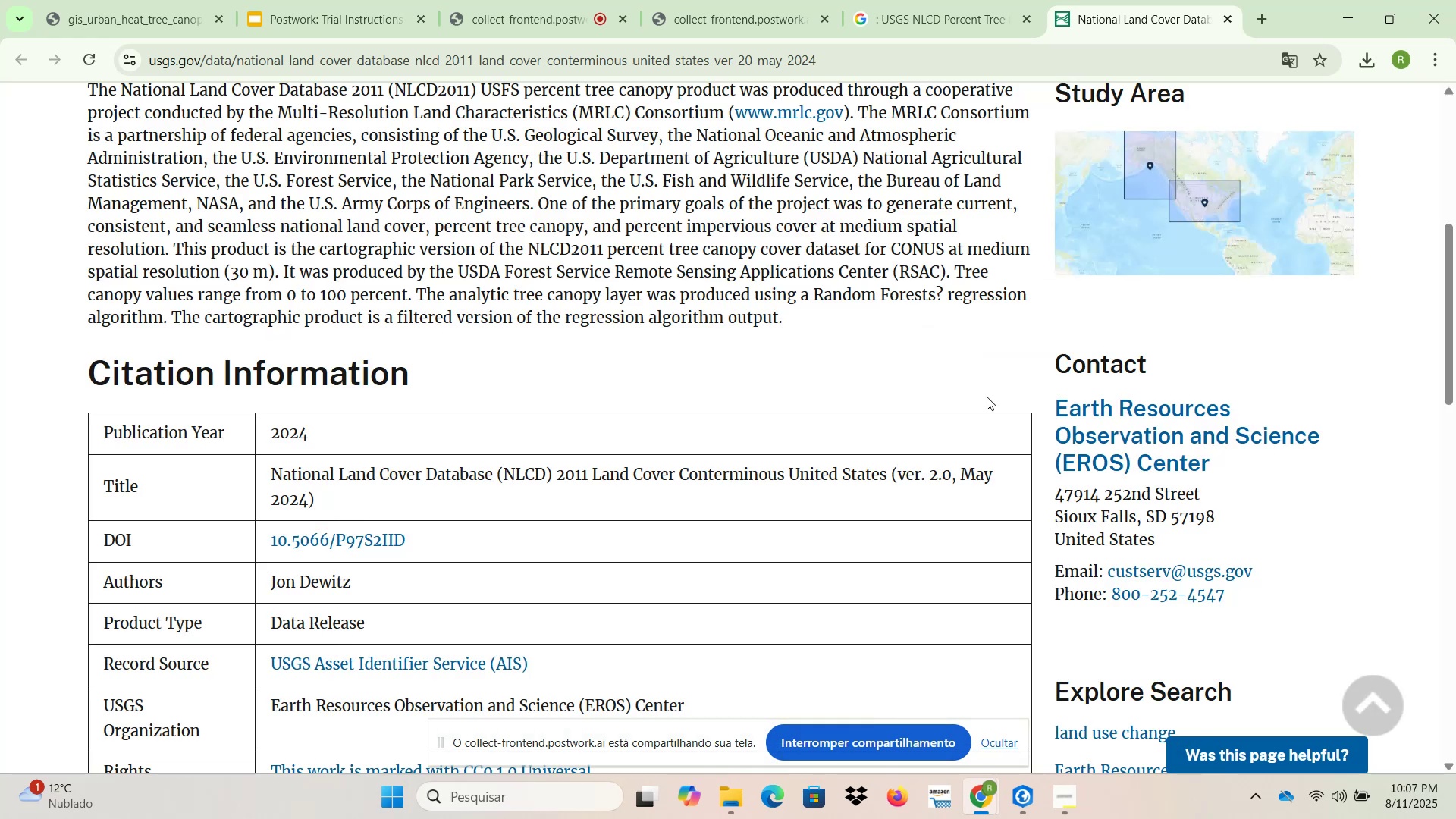 
scroll: coordinate [975, 400], scroll_direction: up, amount: 3.0
 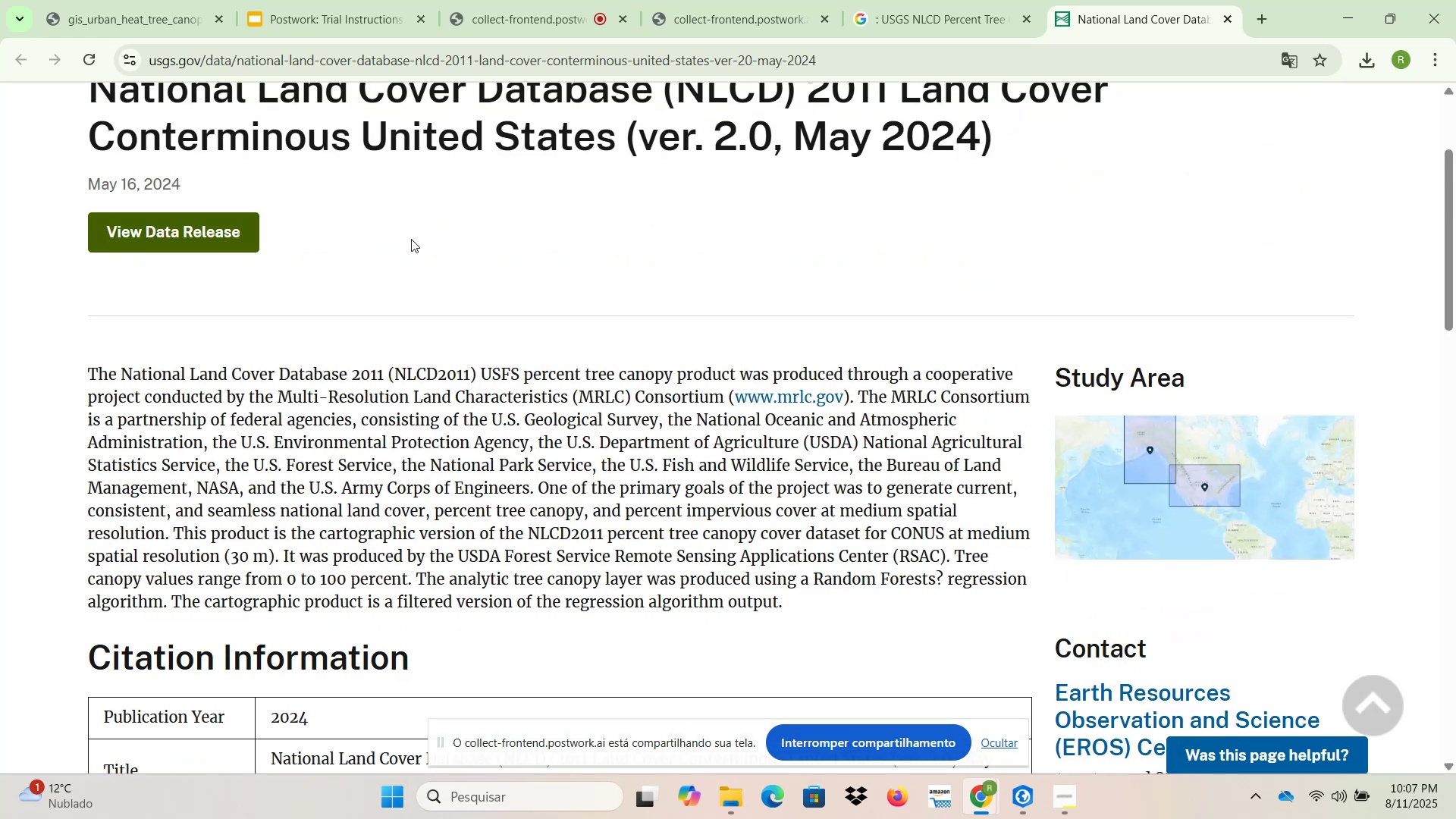 
left_click([187, 221])
 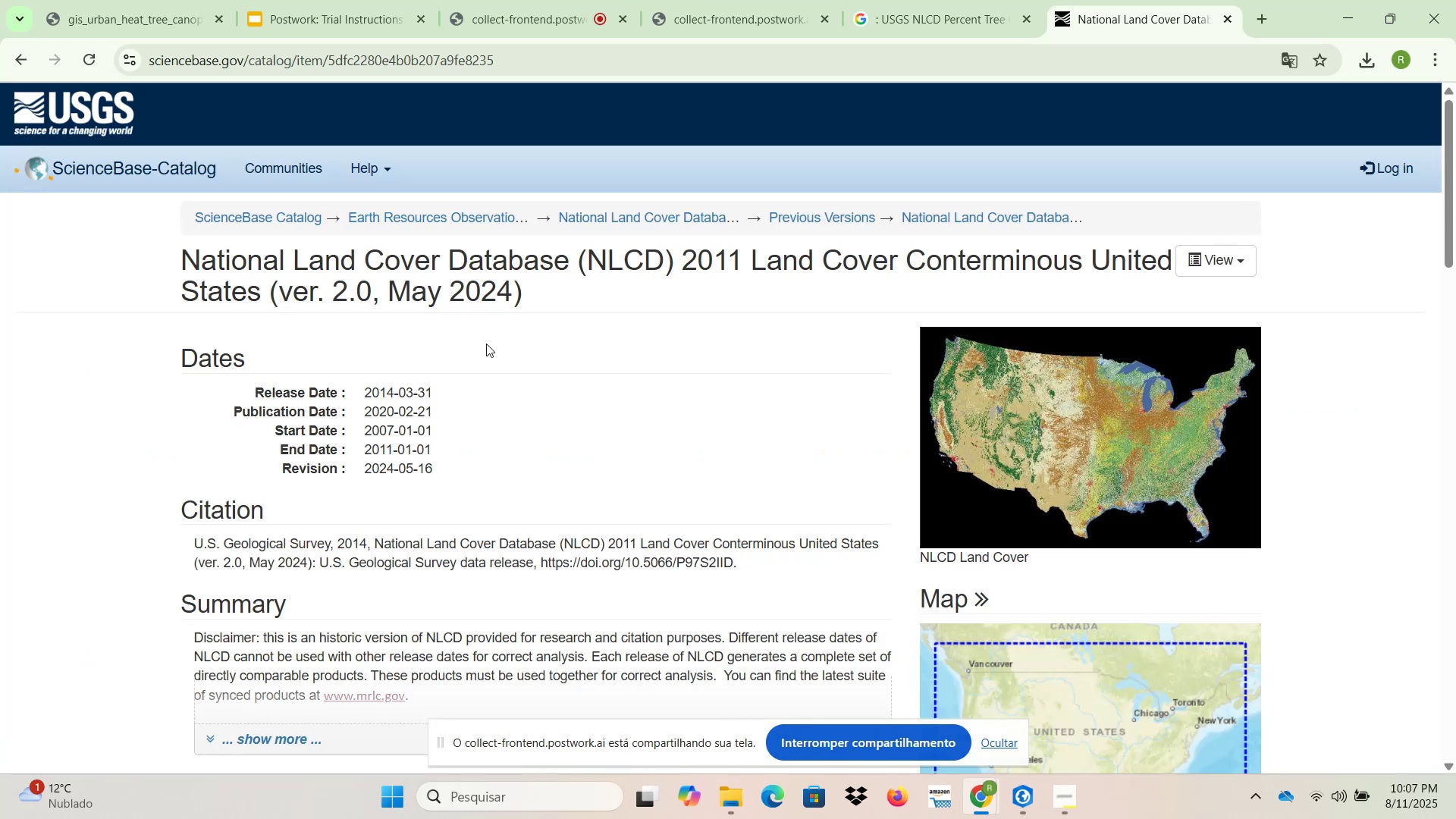 
wait(7.02)
 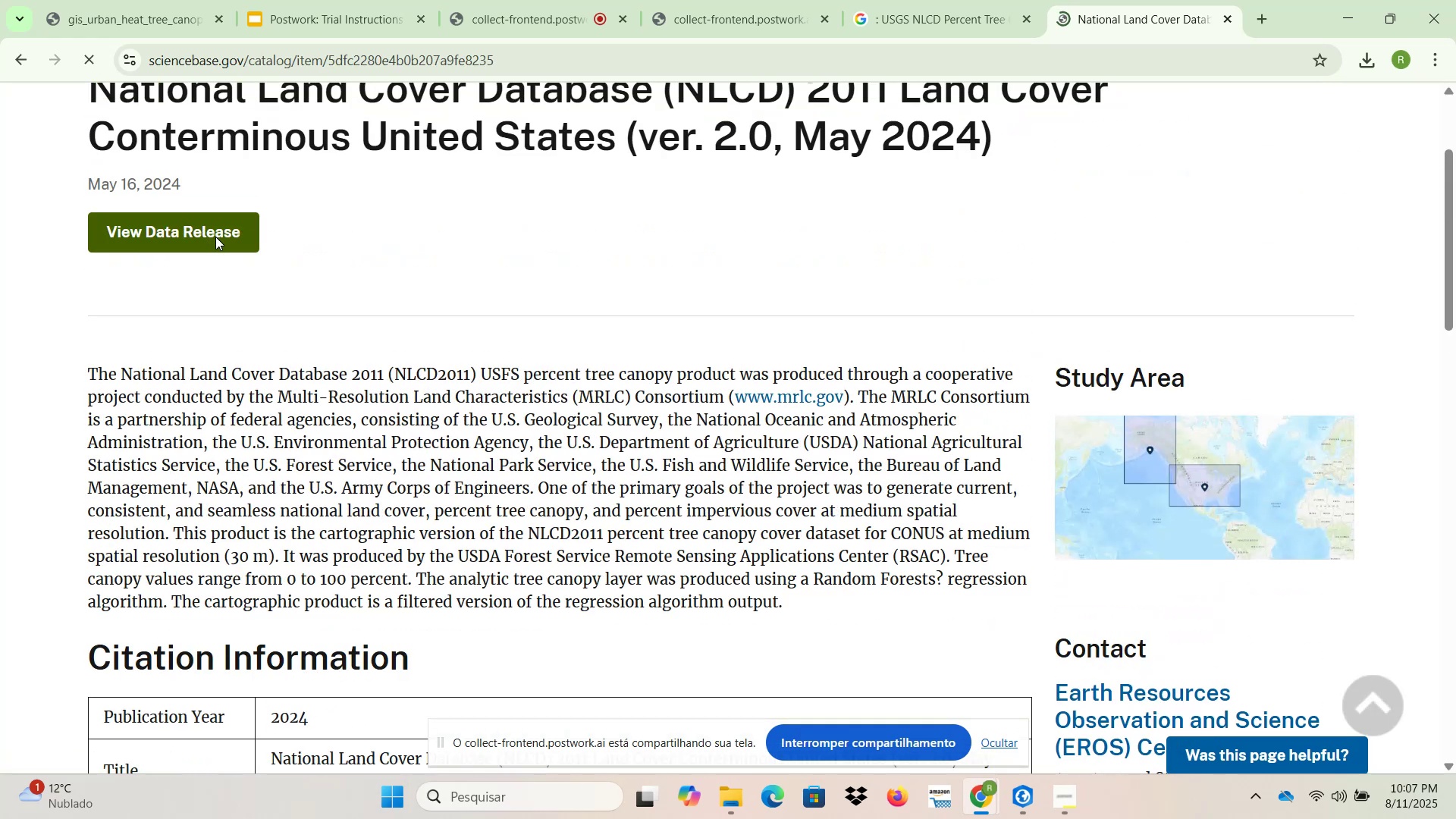 
left_click([115, 0])
 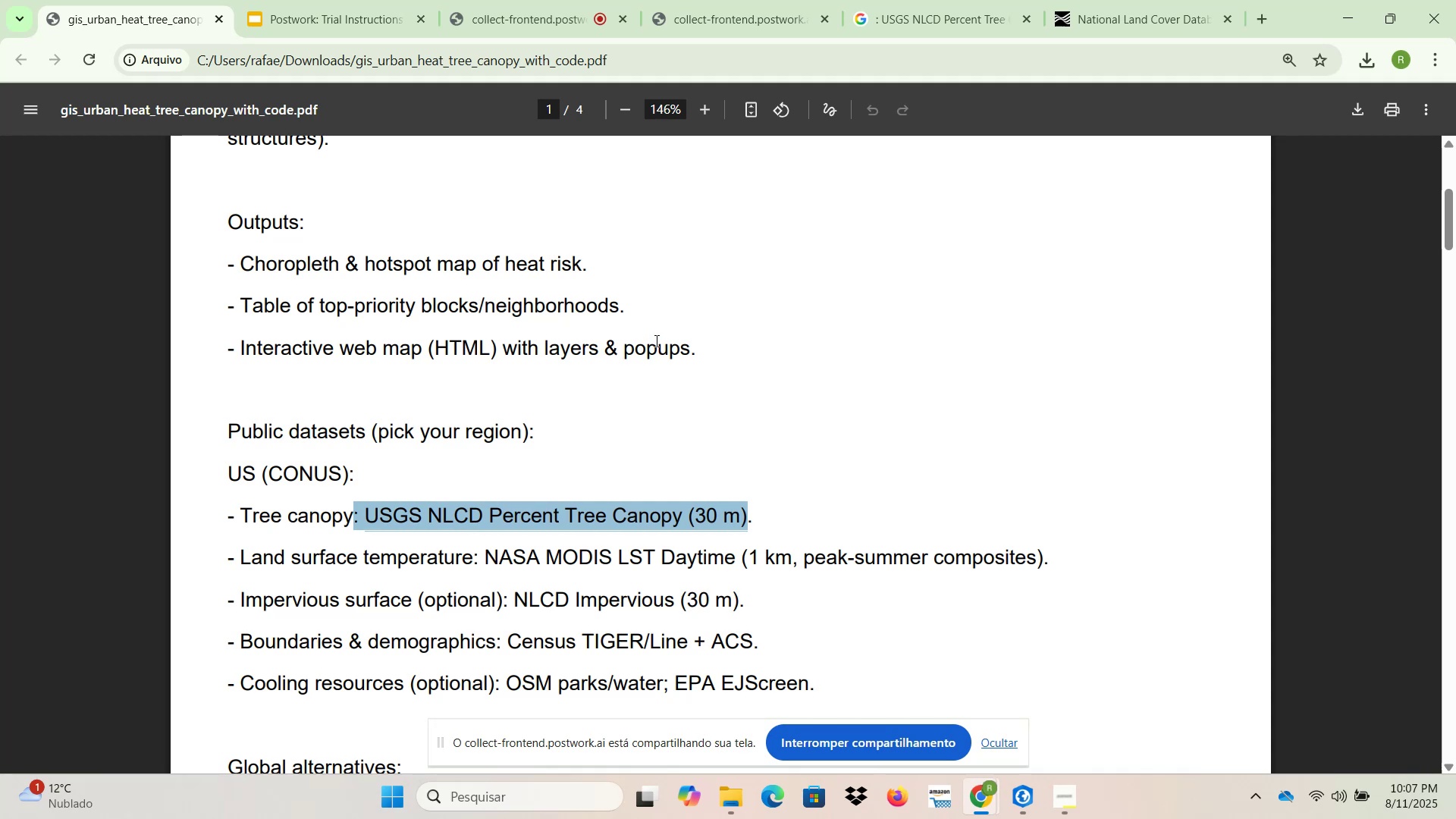 
wait(13.42)
 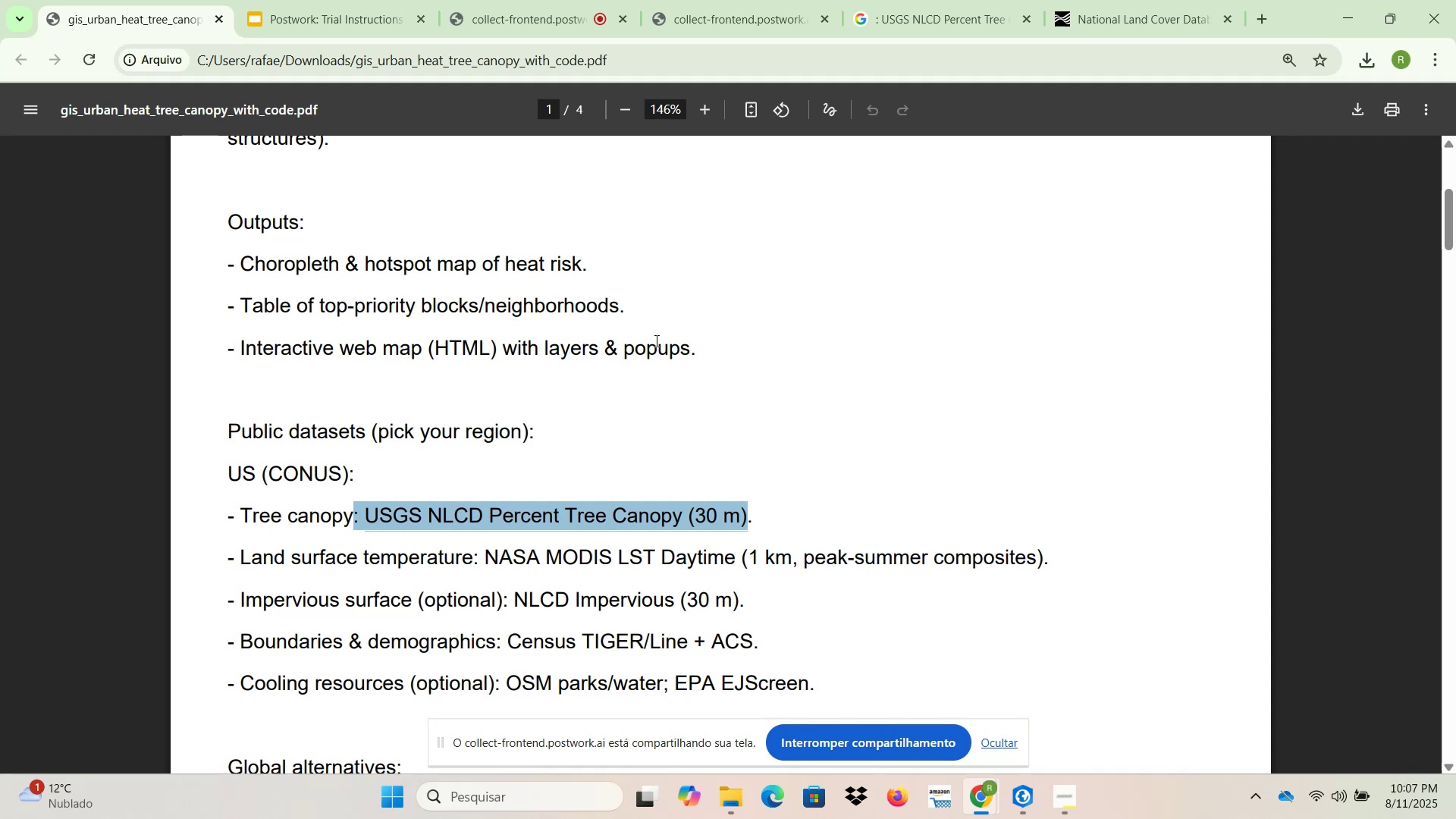 
scroll: coordinate [777, 488], scroll_direction: down, amount: 14.0
 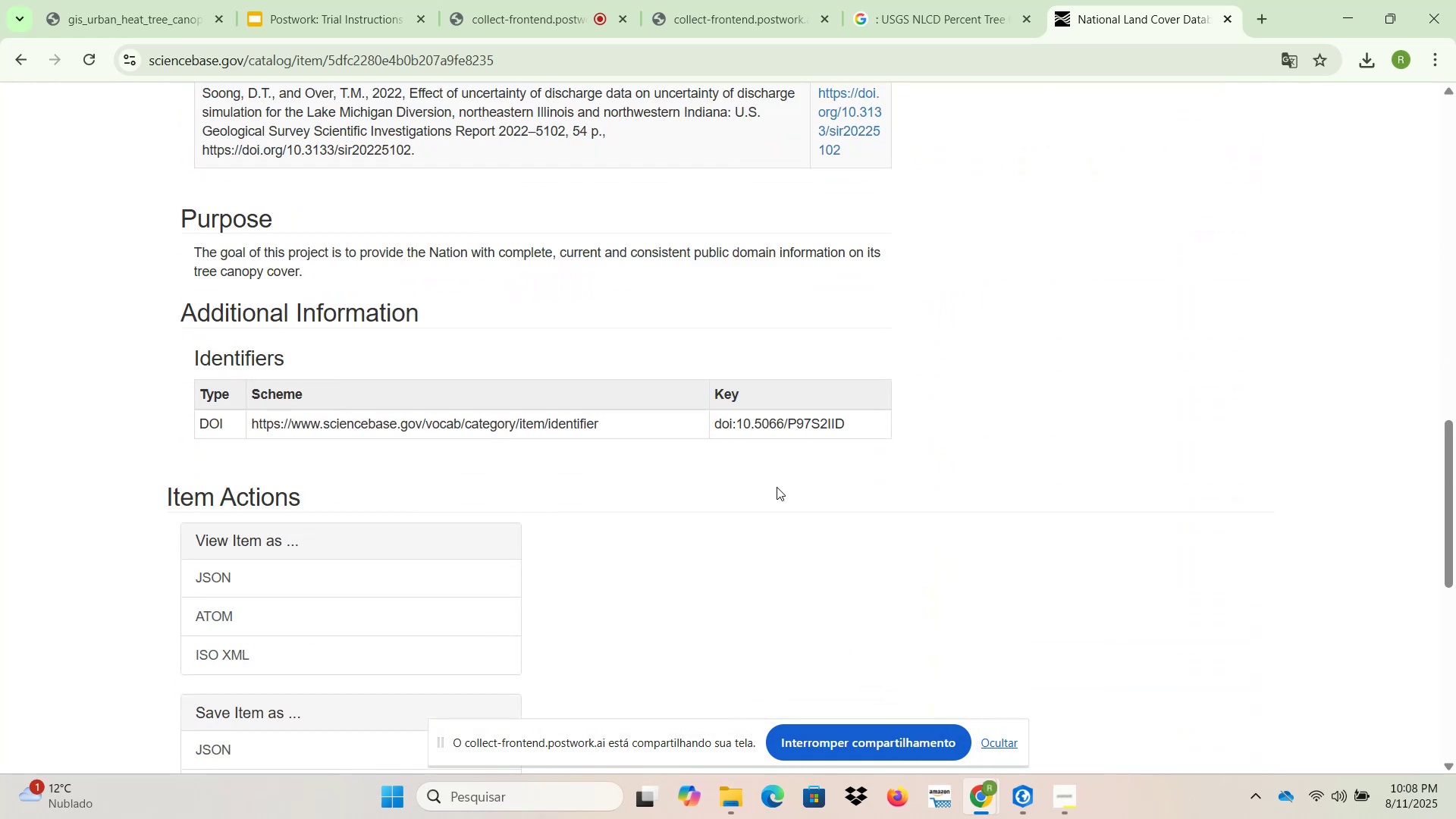 
scroll: coordinate [778, 487], scroll_direction: down, amount: 5.0
 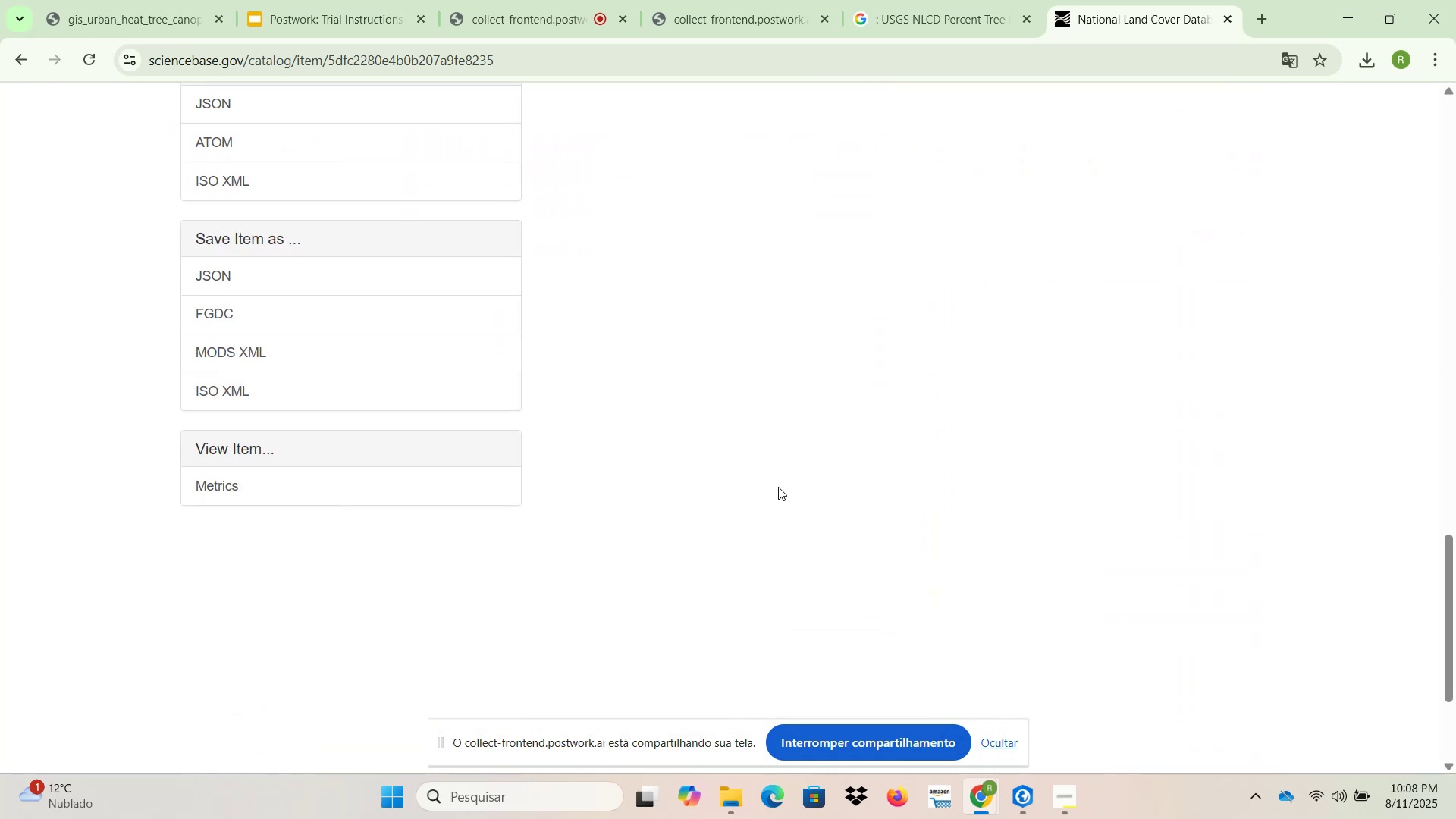 
scroll: coordinate [782, 485], scroll_direction: up, amount: 18.0
 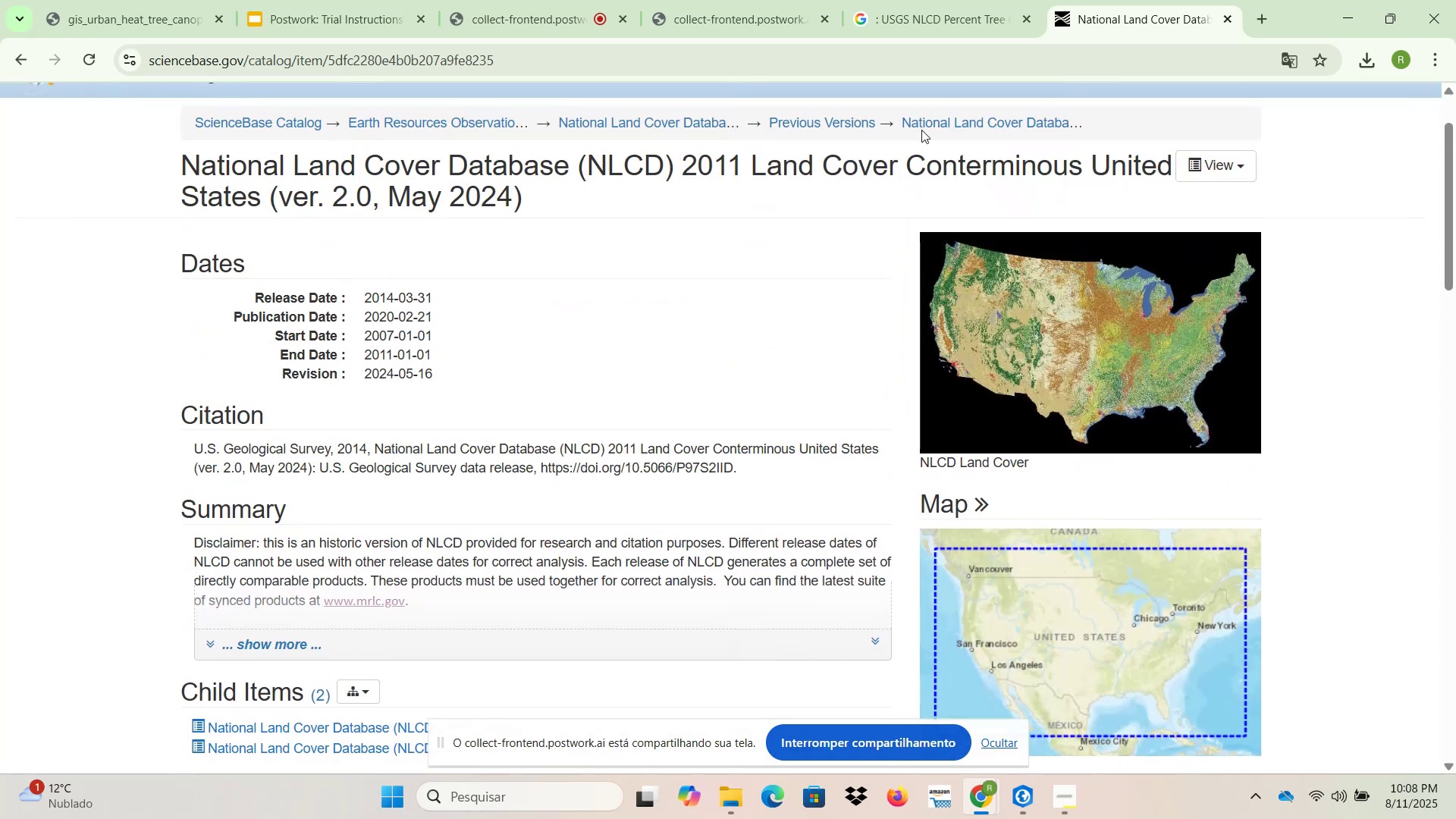 
left_click([195, 0])
 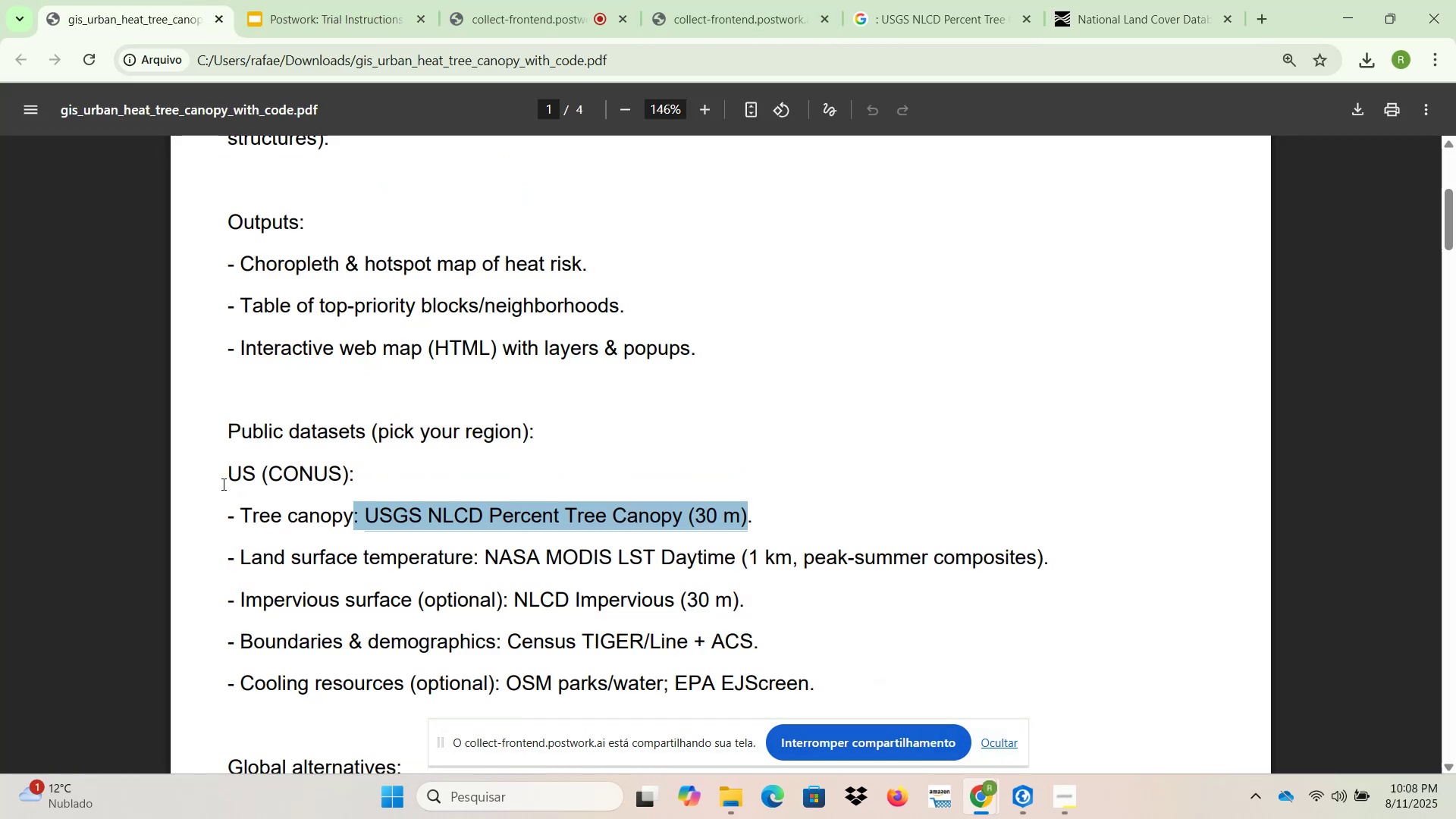 
left_click_drag(start_coordinate=[229, 472], to_coordinate=[350, 472])
 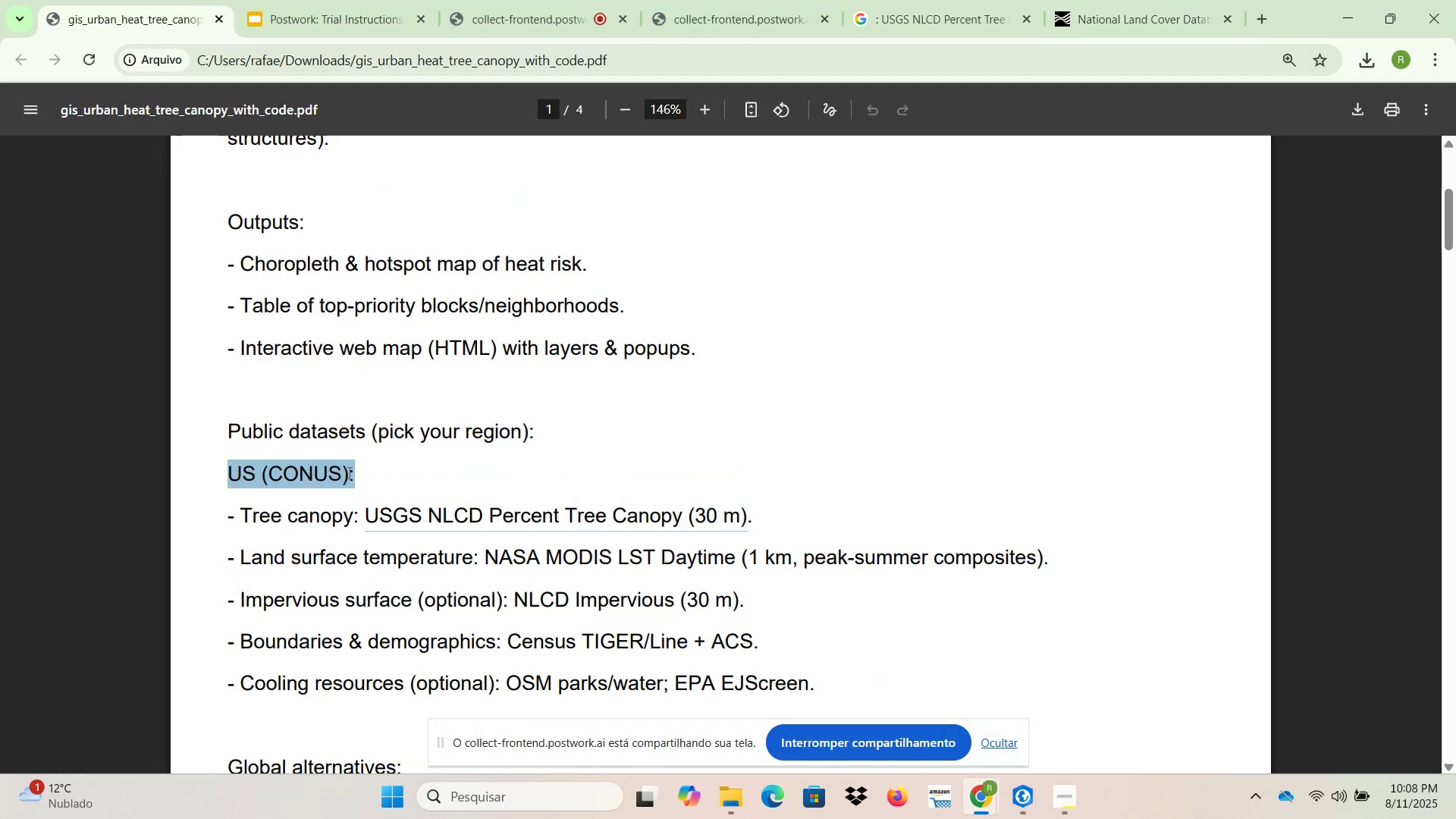 
key(Control+ControlLeft)
 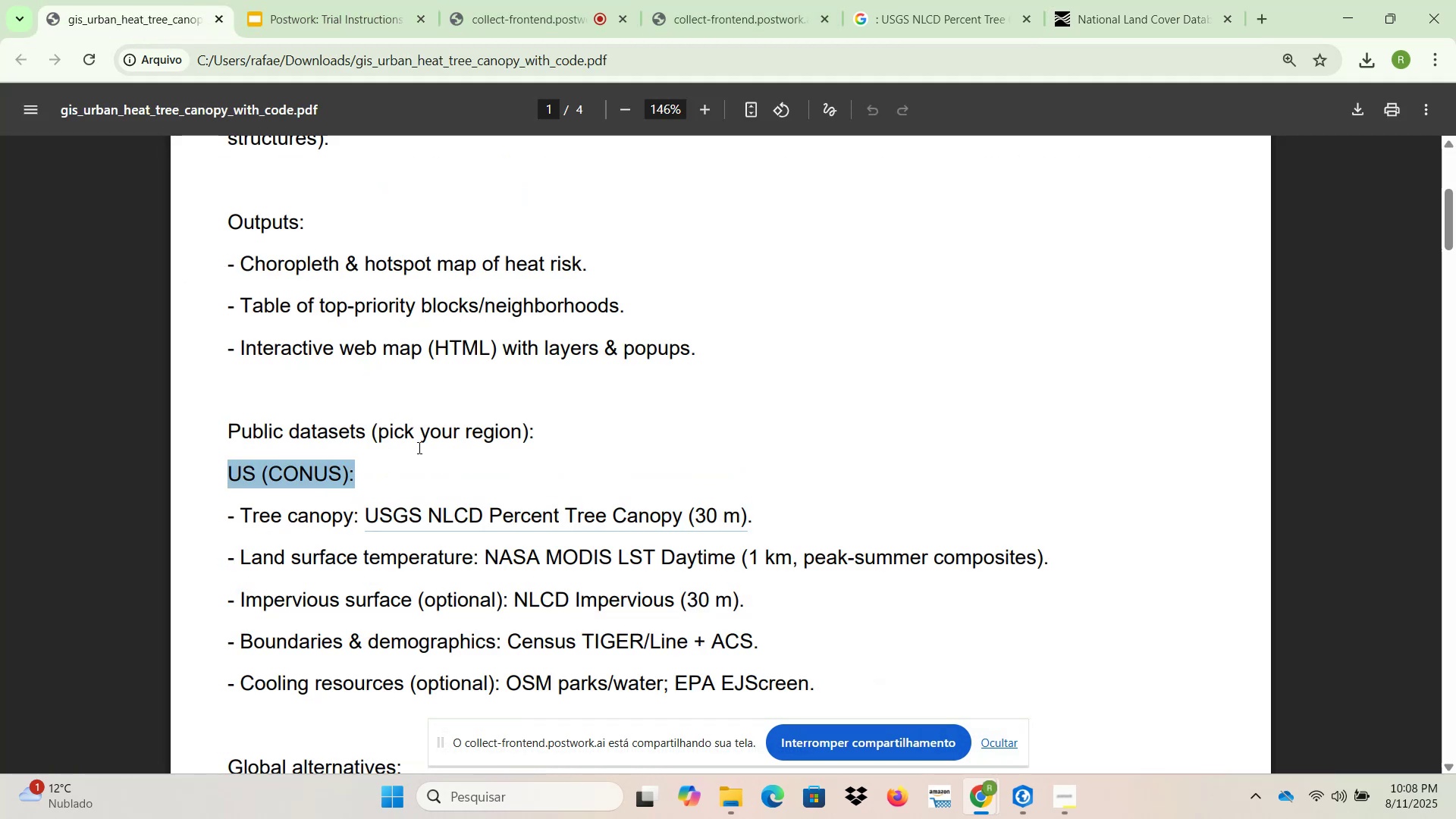 
key(Control+C)
 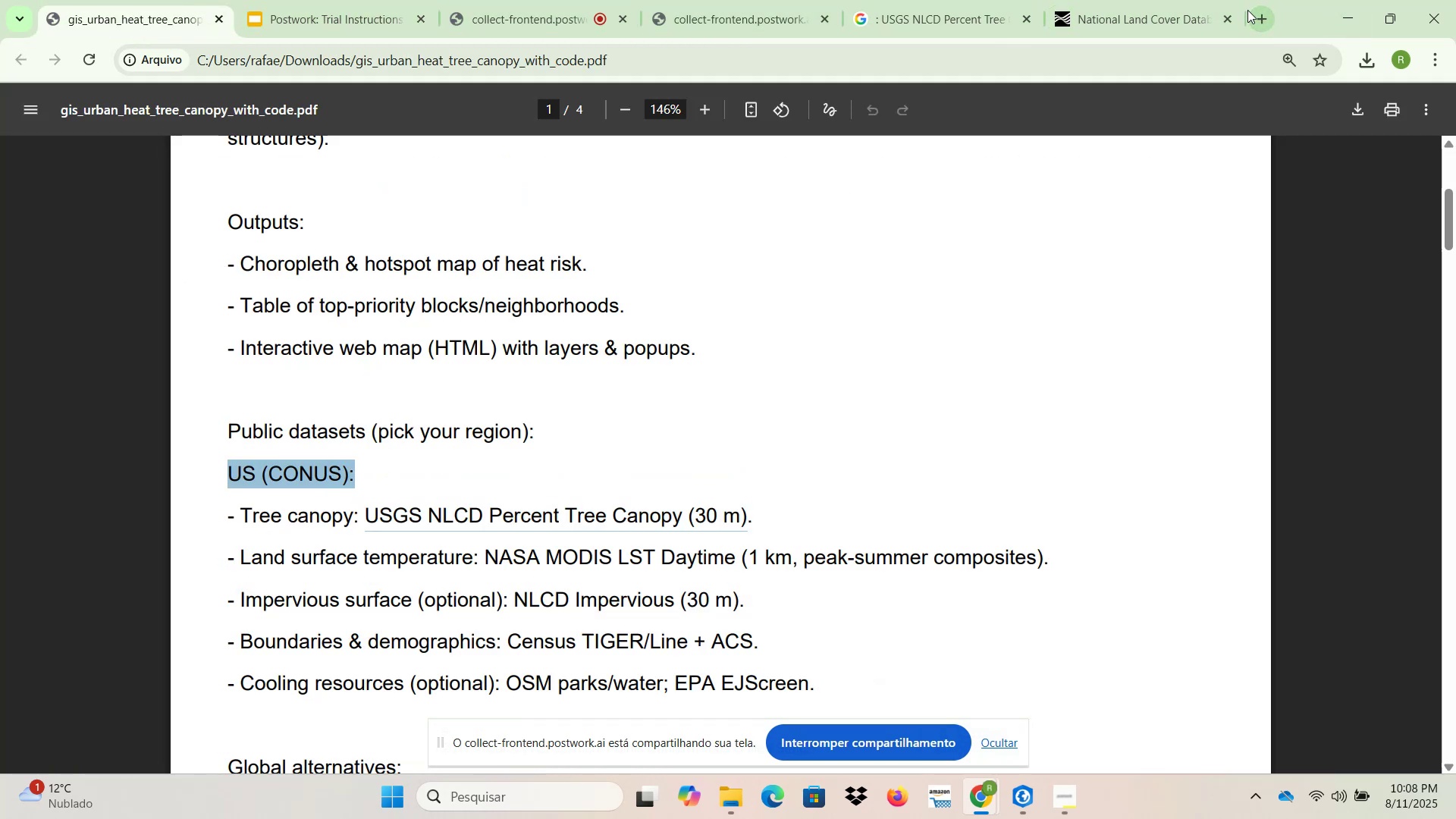 
double_click([1265, 12])
 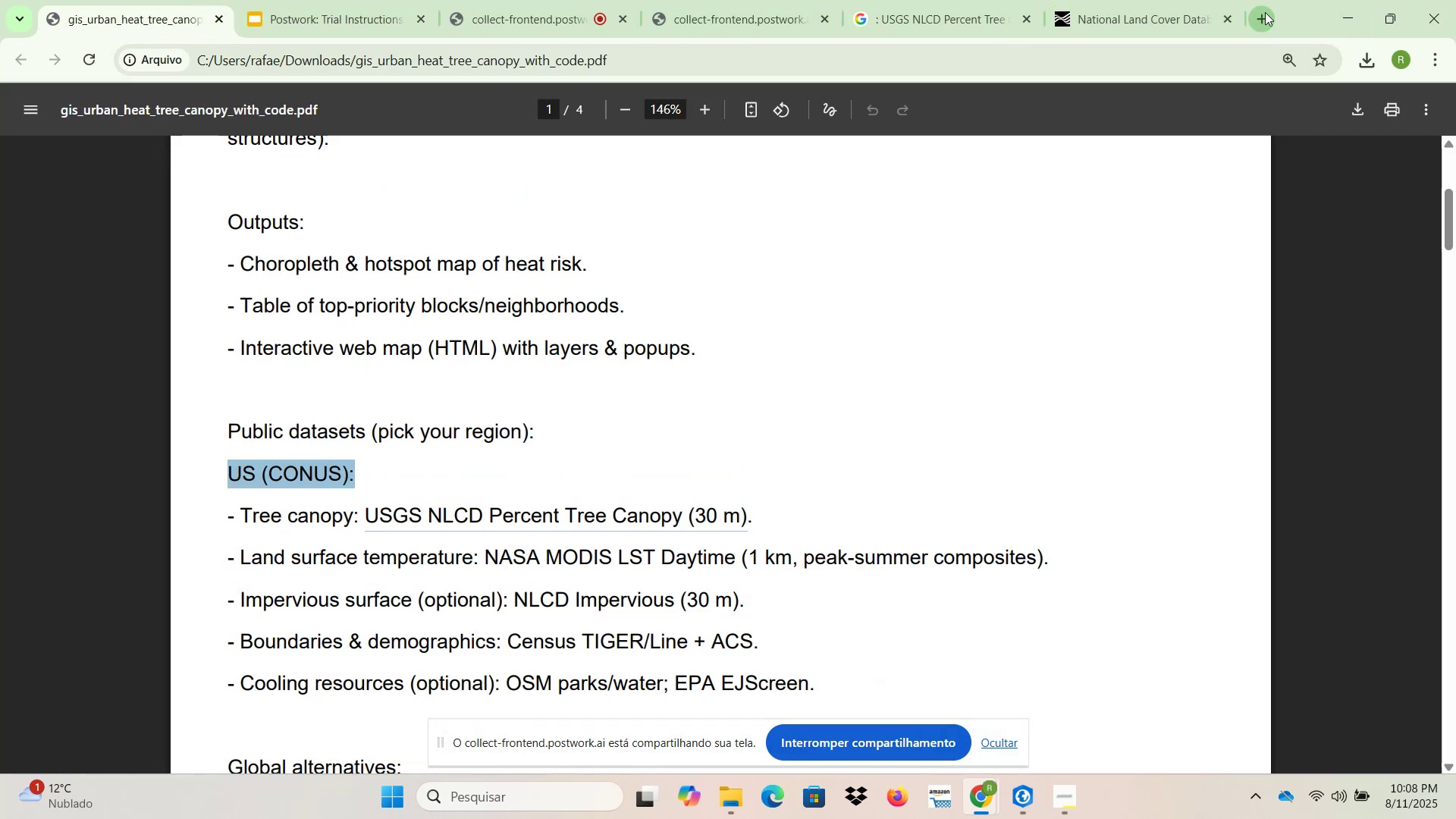 
key(Control+ControlLeft)
 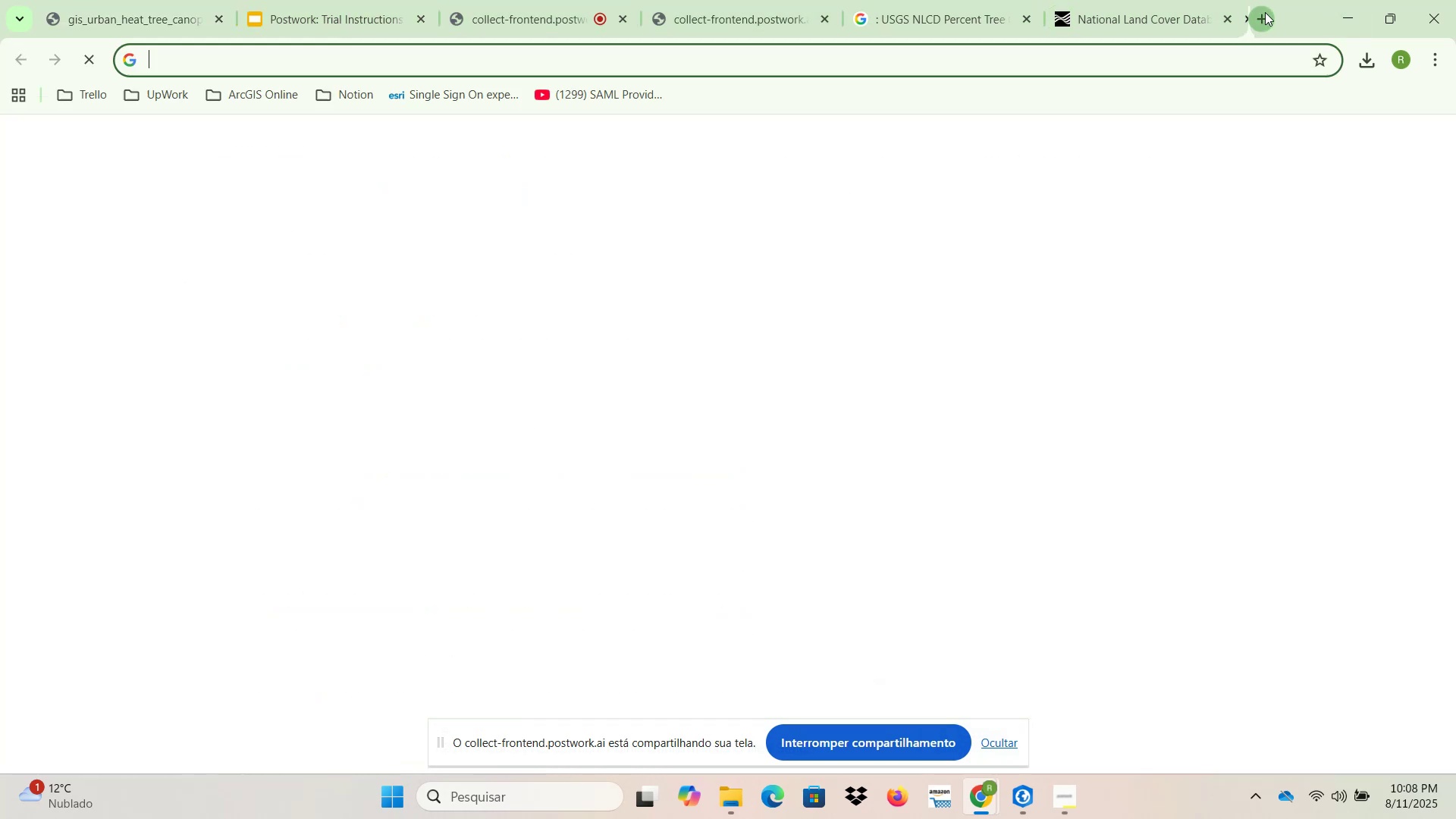 
key(Control+V)
 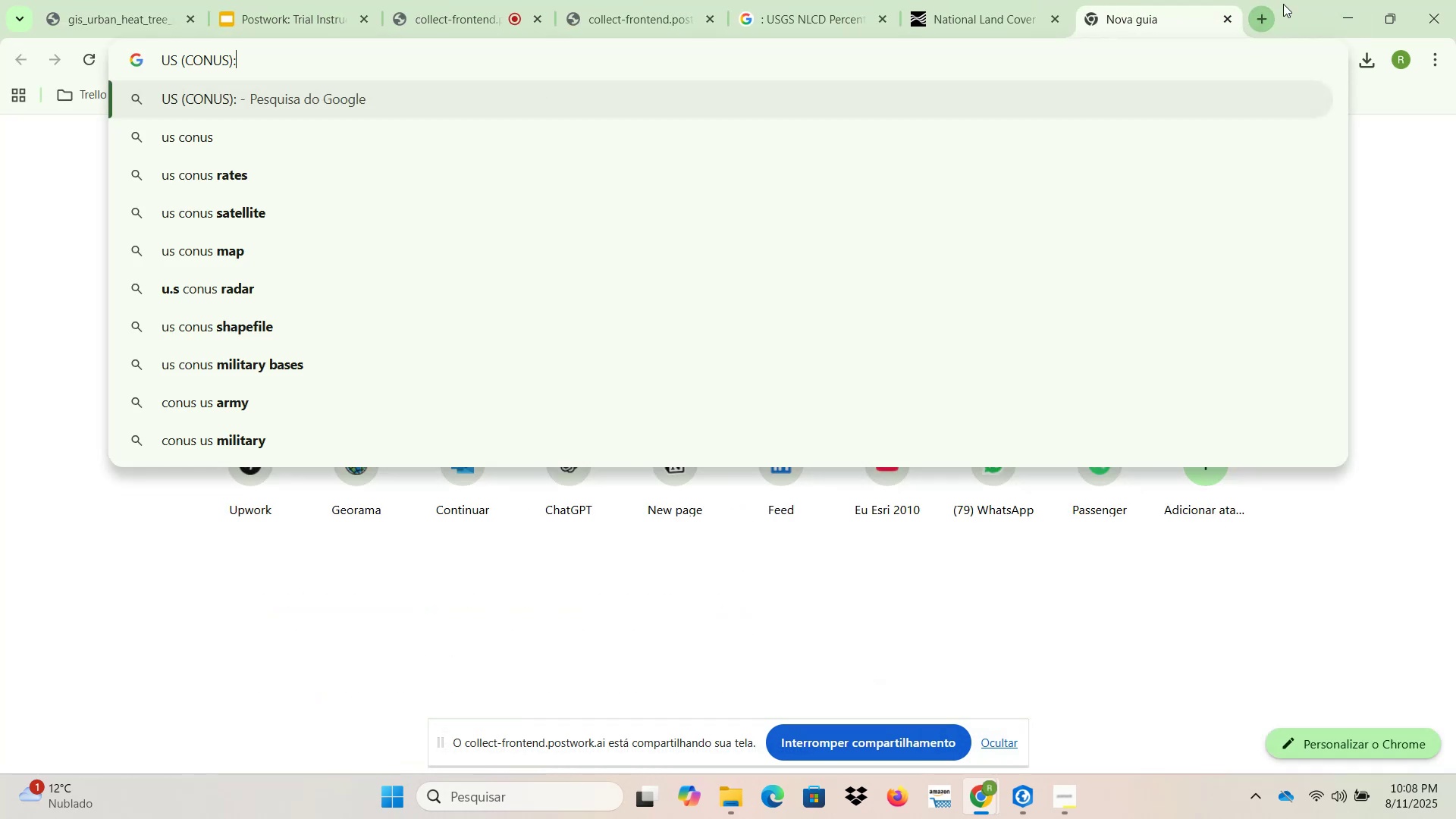 
key(NumpadEnter)
 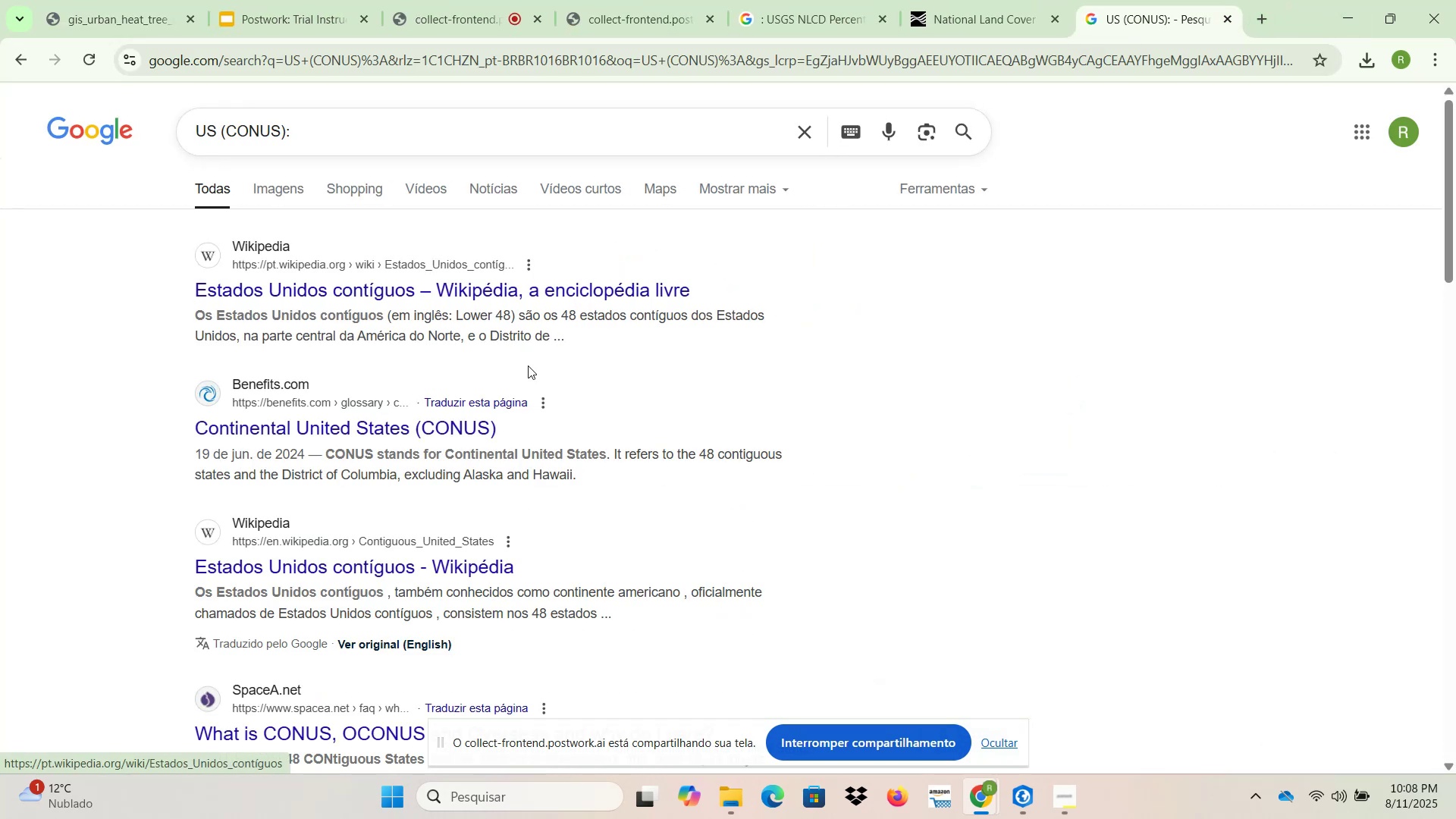 
right_click([482, 425])
 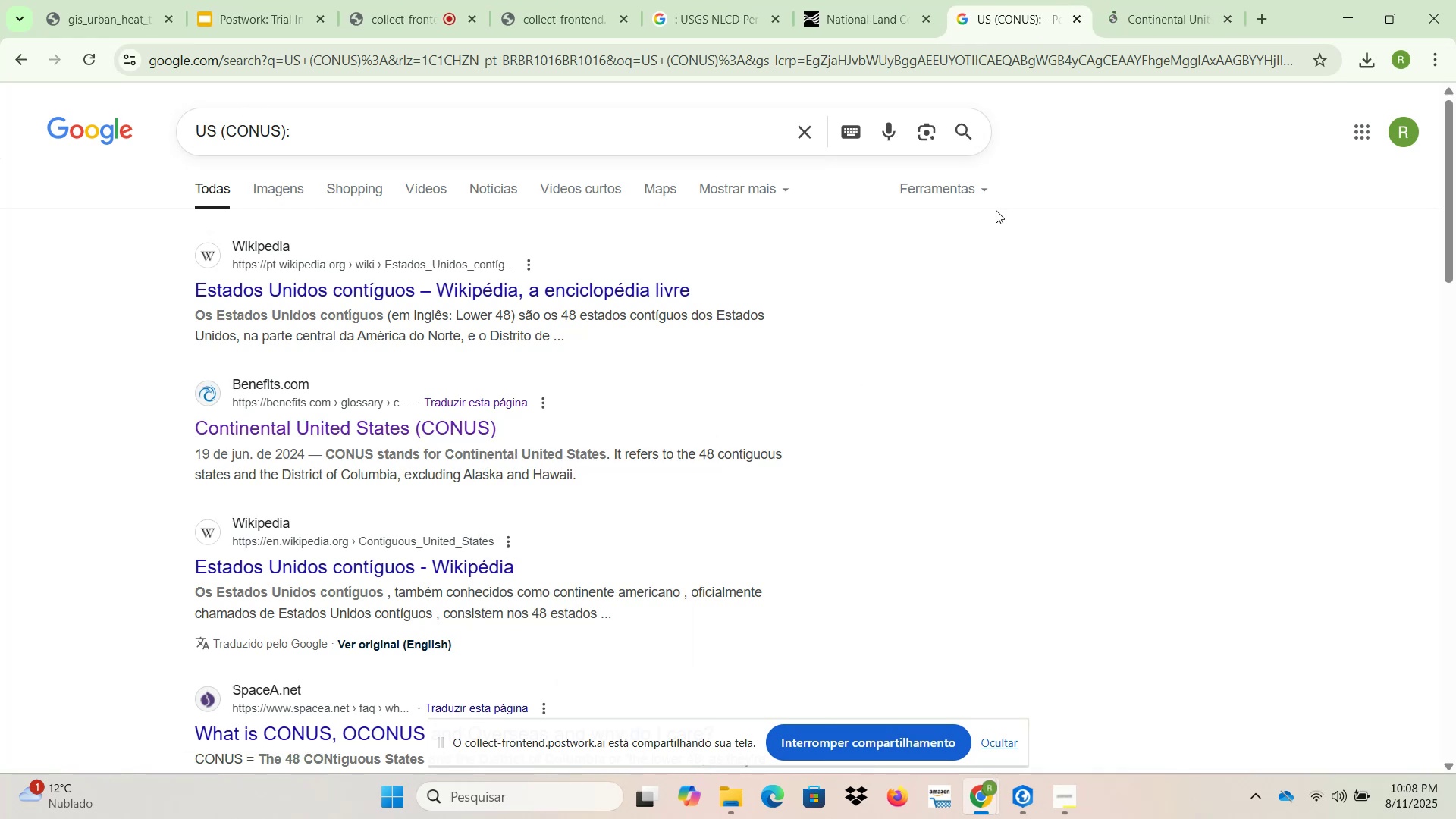 
left_click([1189, 0])
 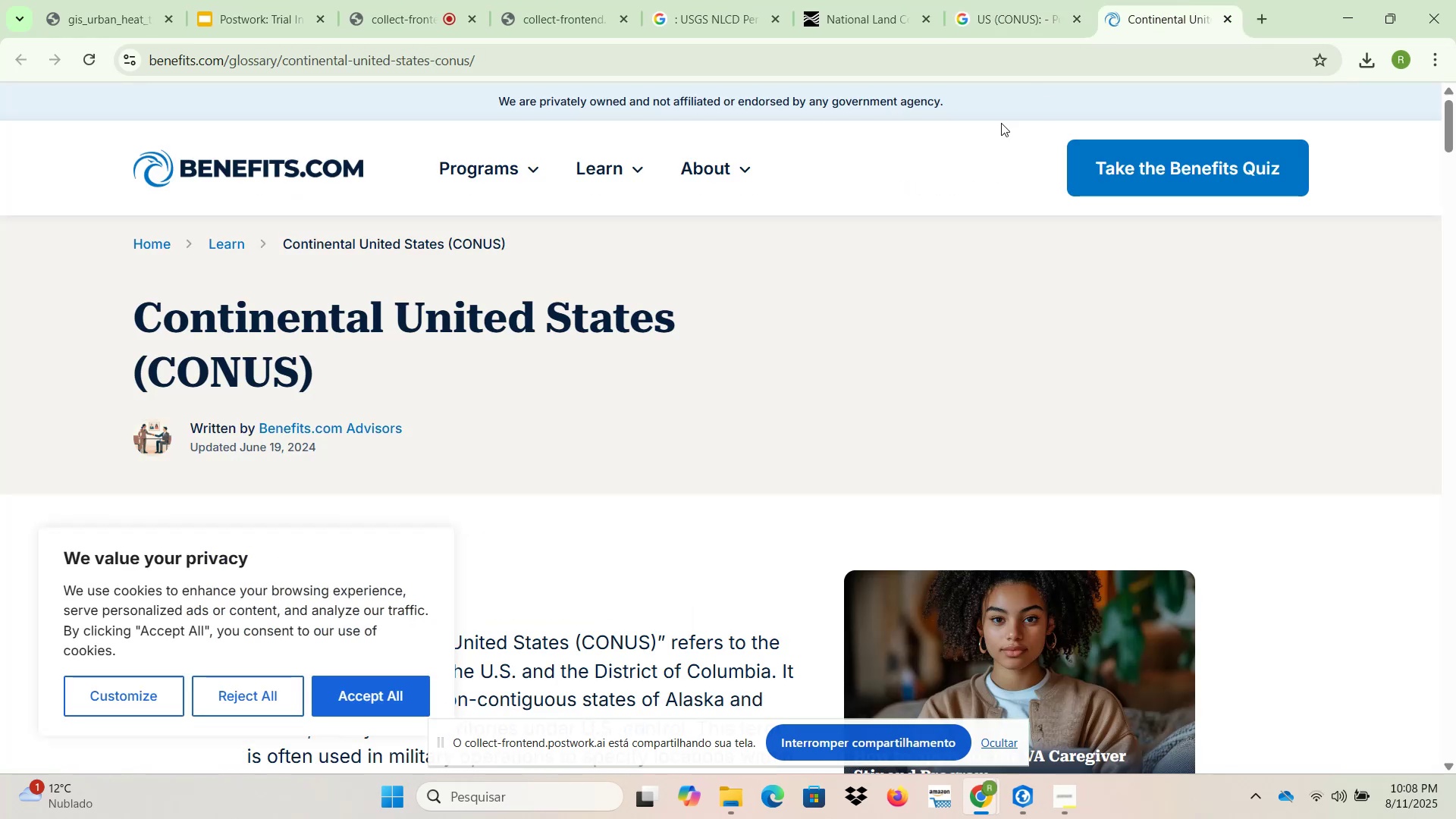 
scroll: coordinate [620, 403], scroll_direction: down, amount: 20.0
 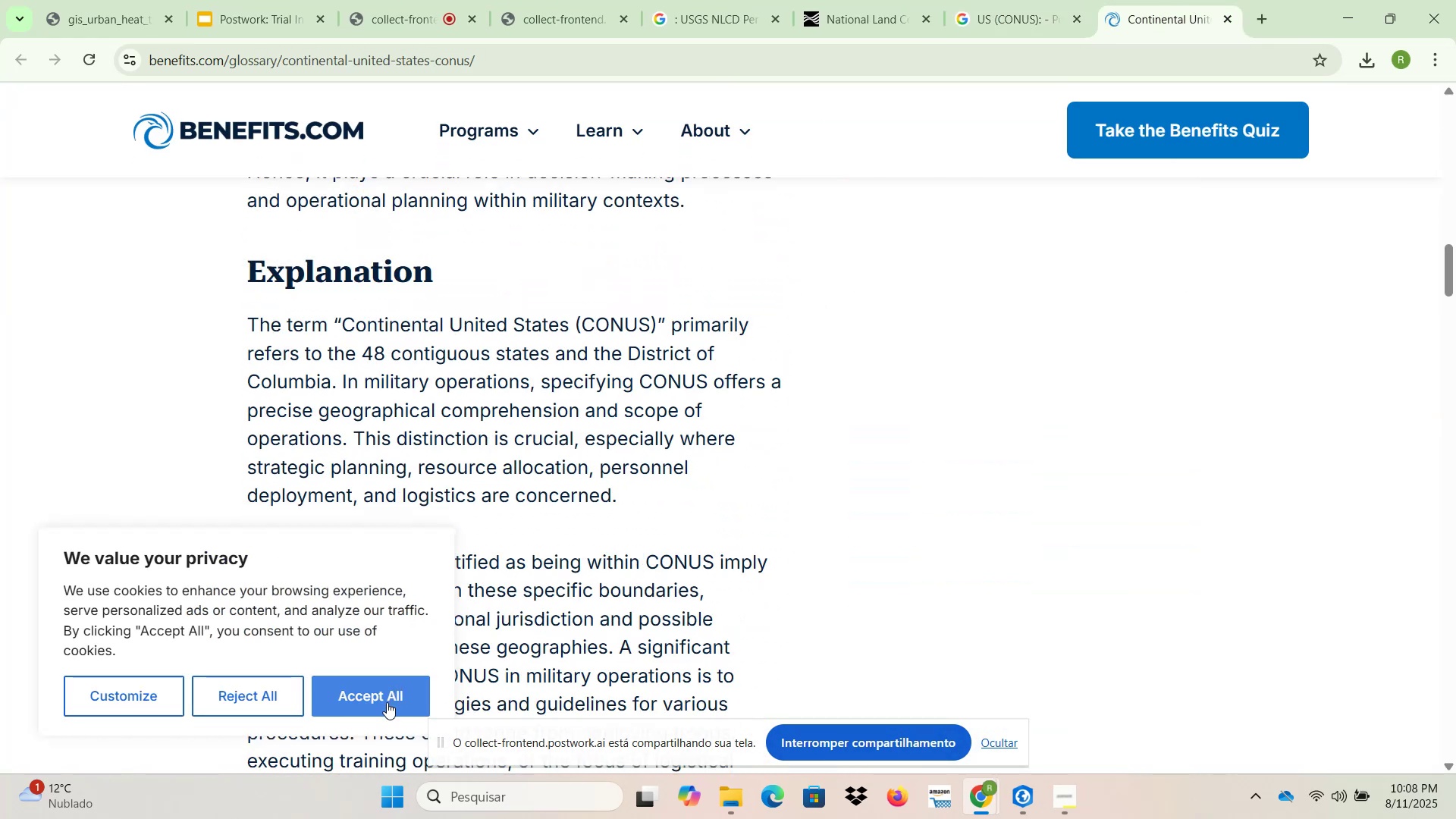 
left_click([391, 696])
 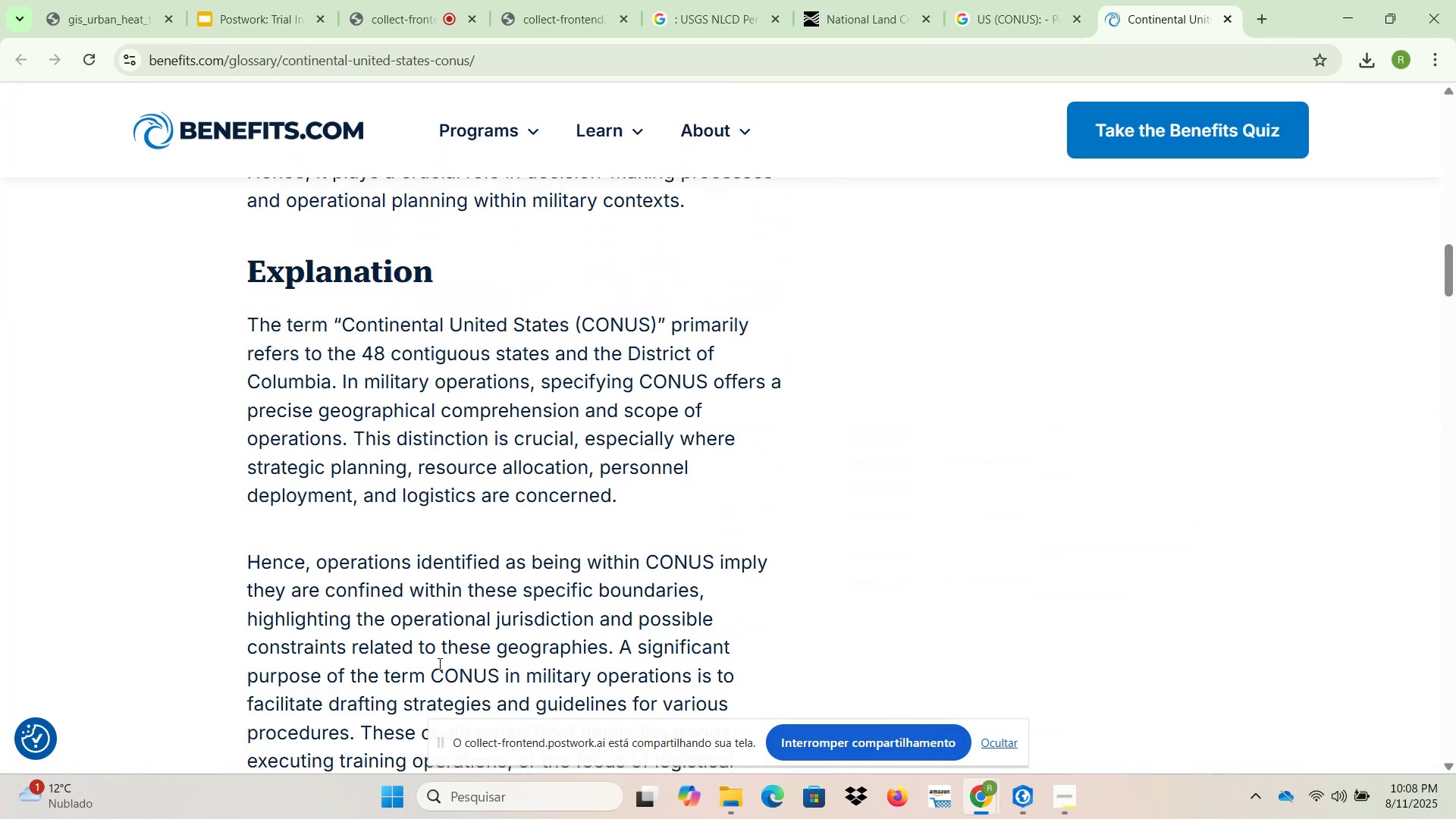 
scroll: coordinate [722, 475], scroll_direction: down, amount: 11.0
 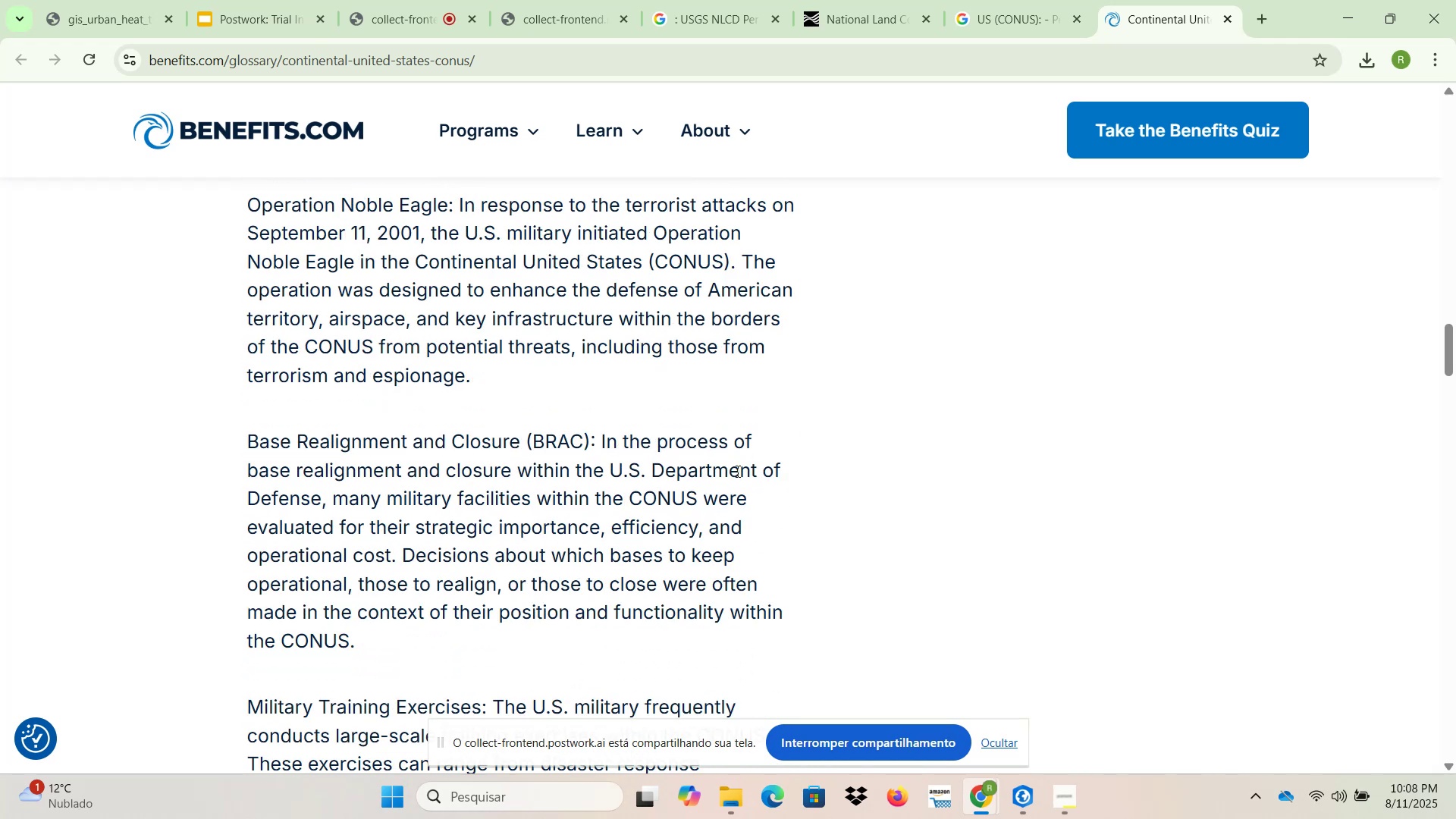 
scroll: coordinate [741, 469], scroll_direction: up, amount: 3.0
 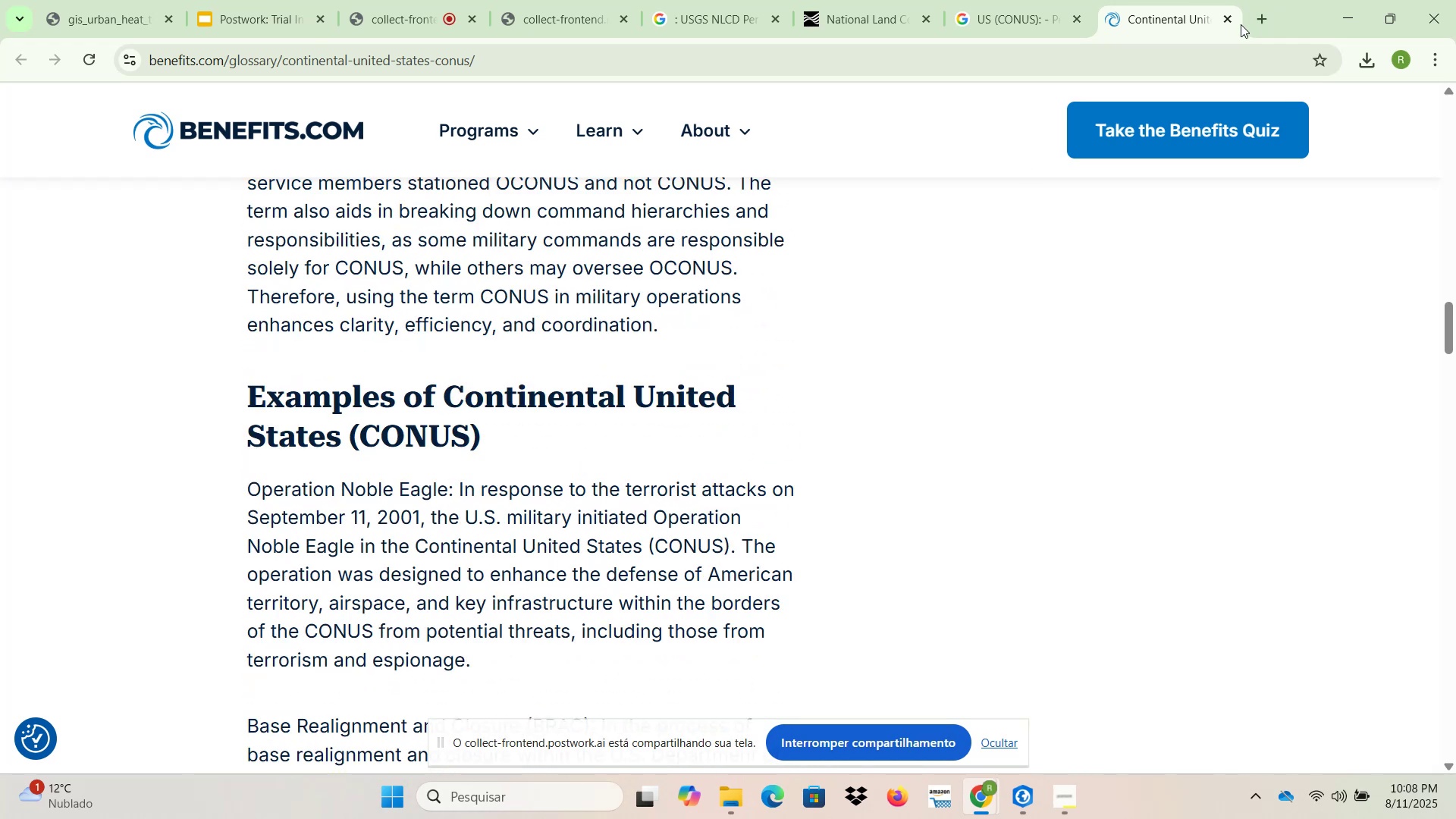 
left_click([1227, 24])
 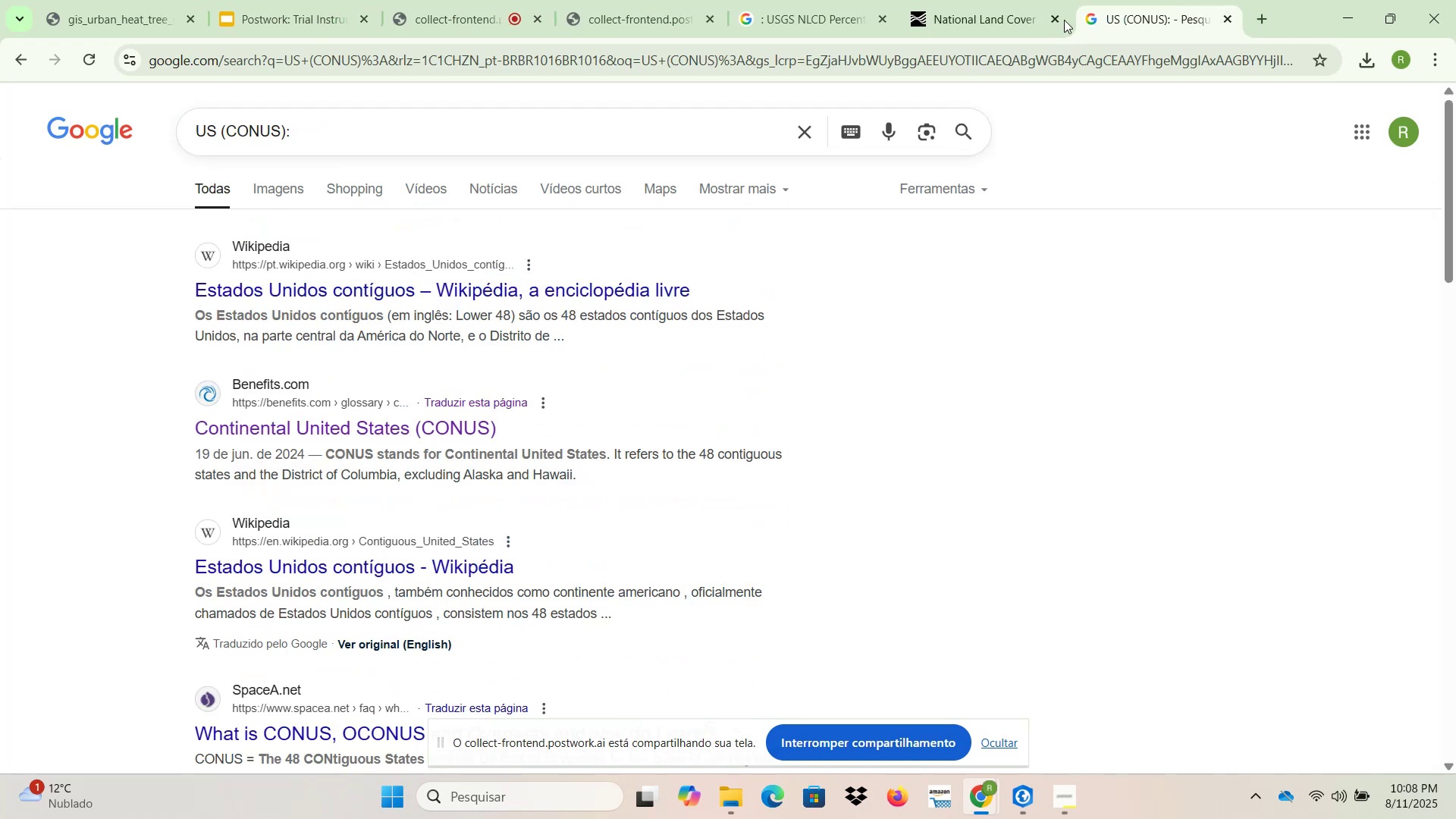 
left_click([981, 0])
 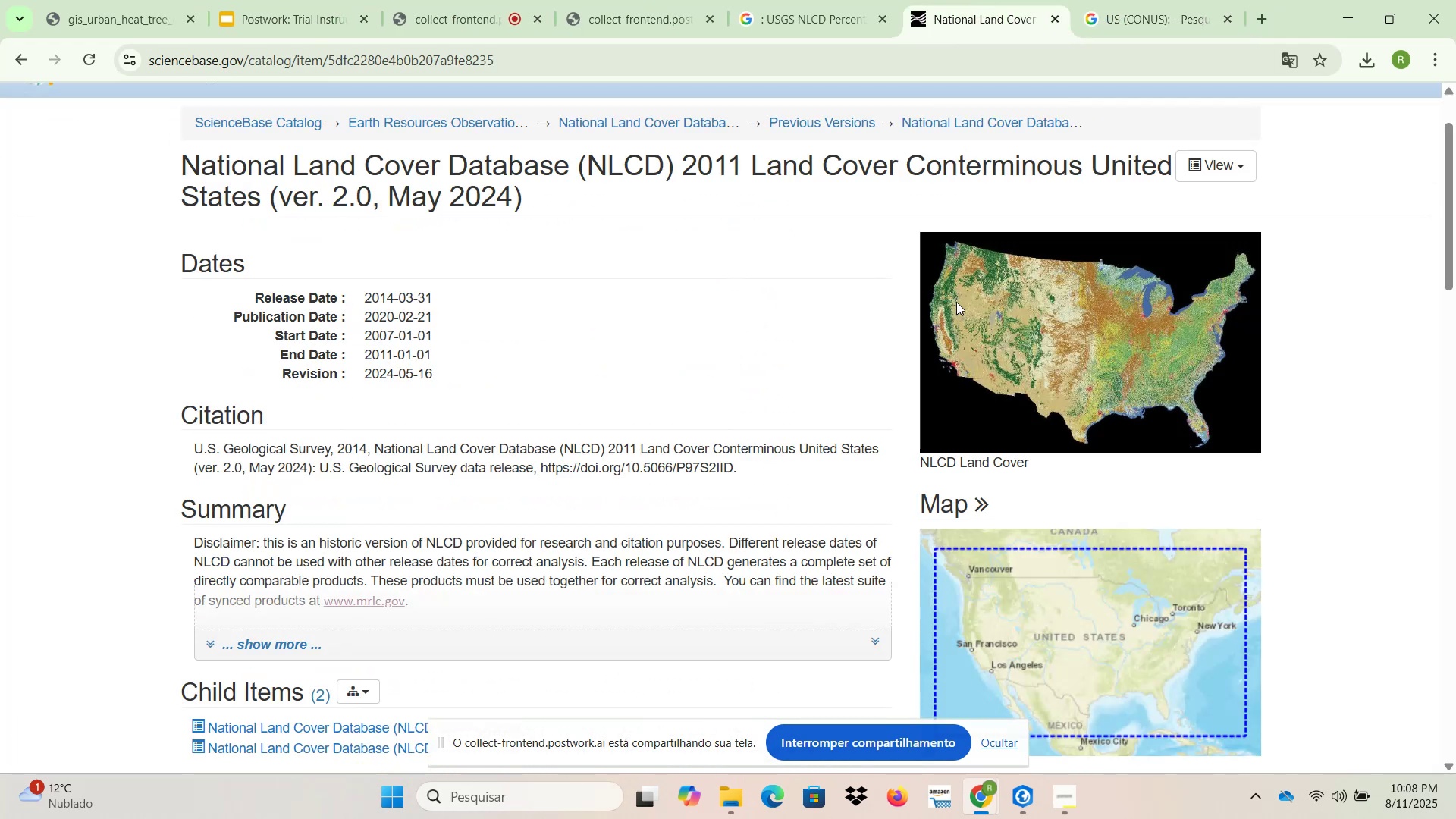 
left_click_drag(start_coordinate=[962, 304], to_coordinate=[1008, 364])
 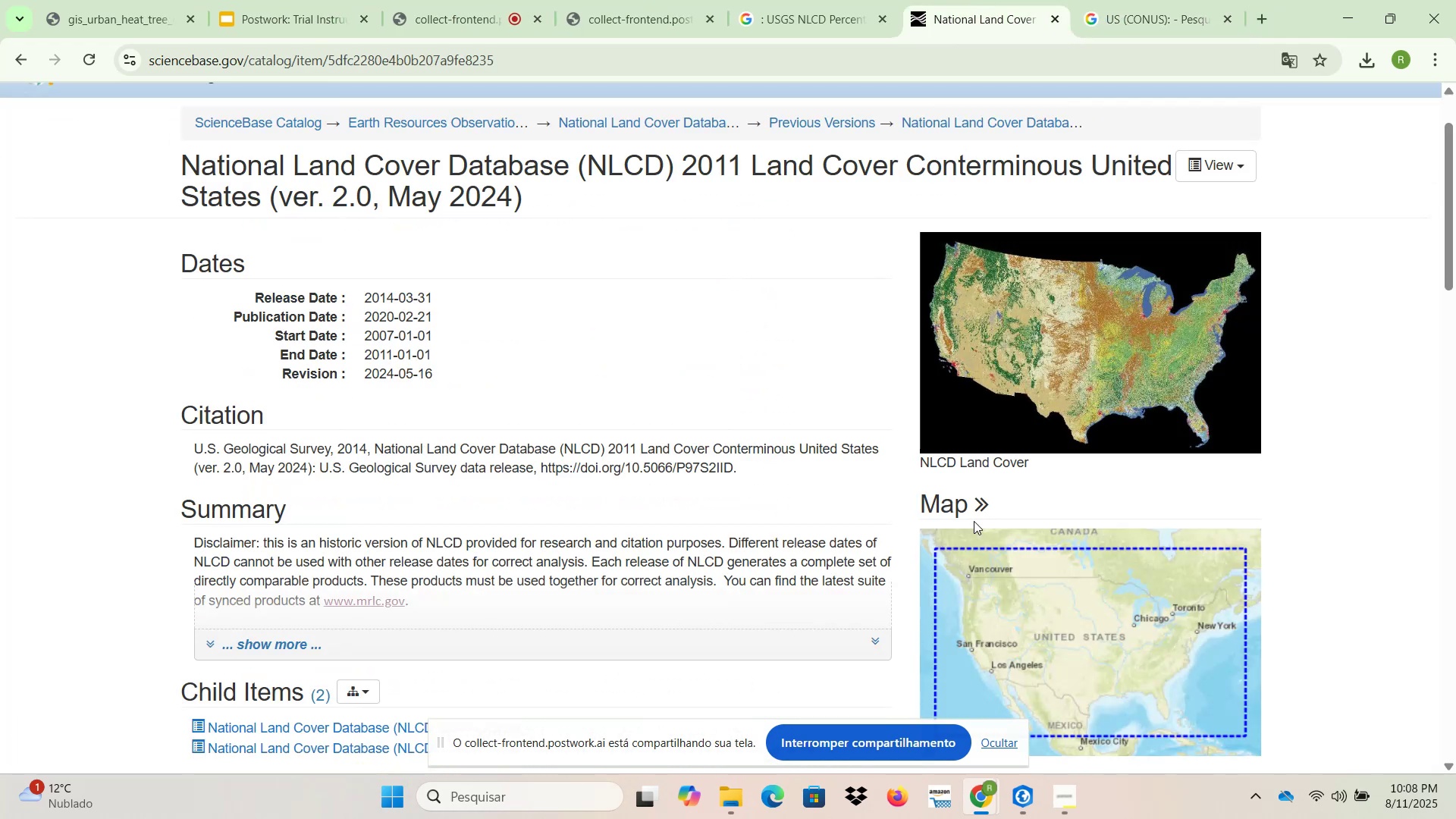 
scroll: coordinate [858, 500], scroll_direction: down, amount: 2.0
 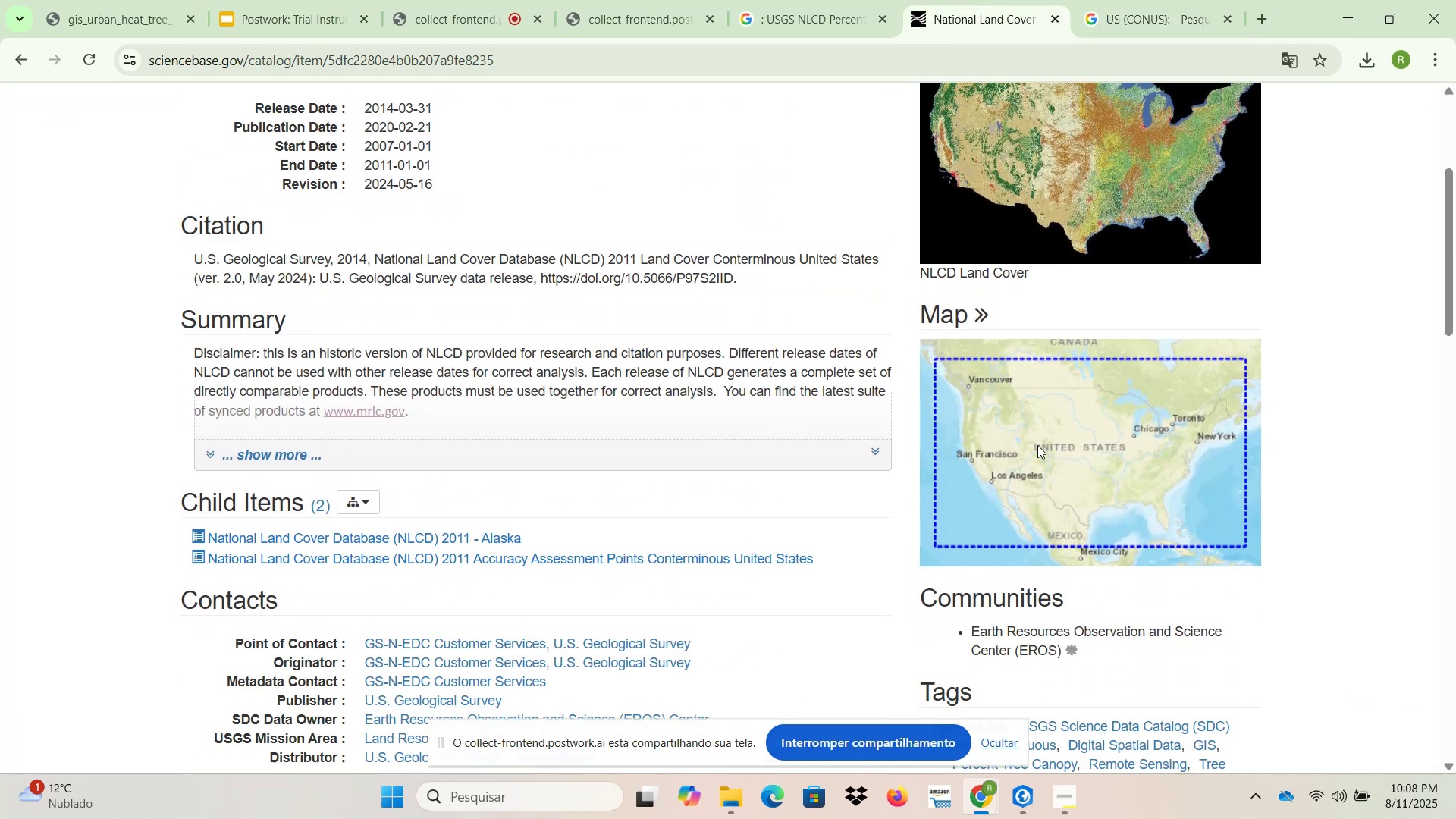 
left_click_drag(start_coordinate=[1037, 445], to_coordinate=[1103, 449])
 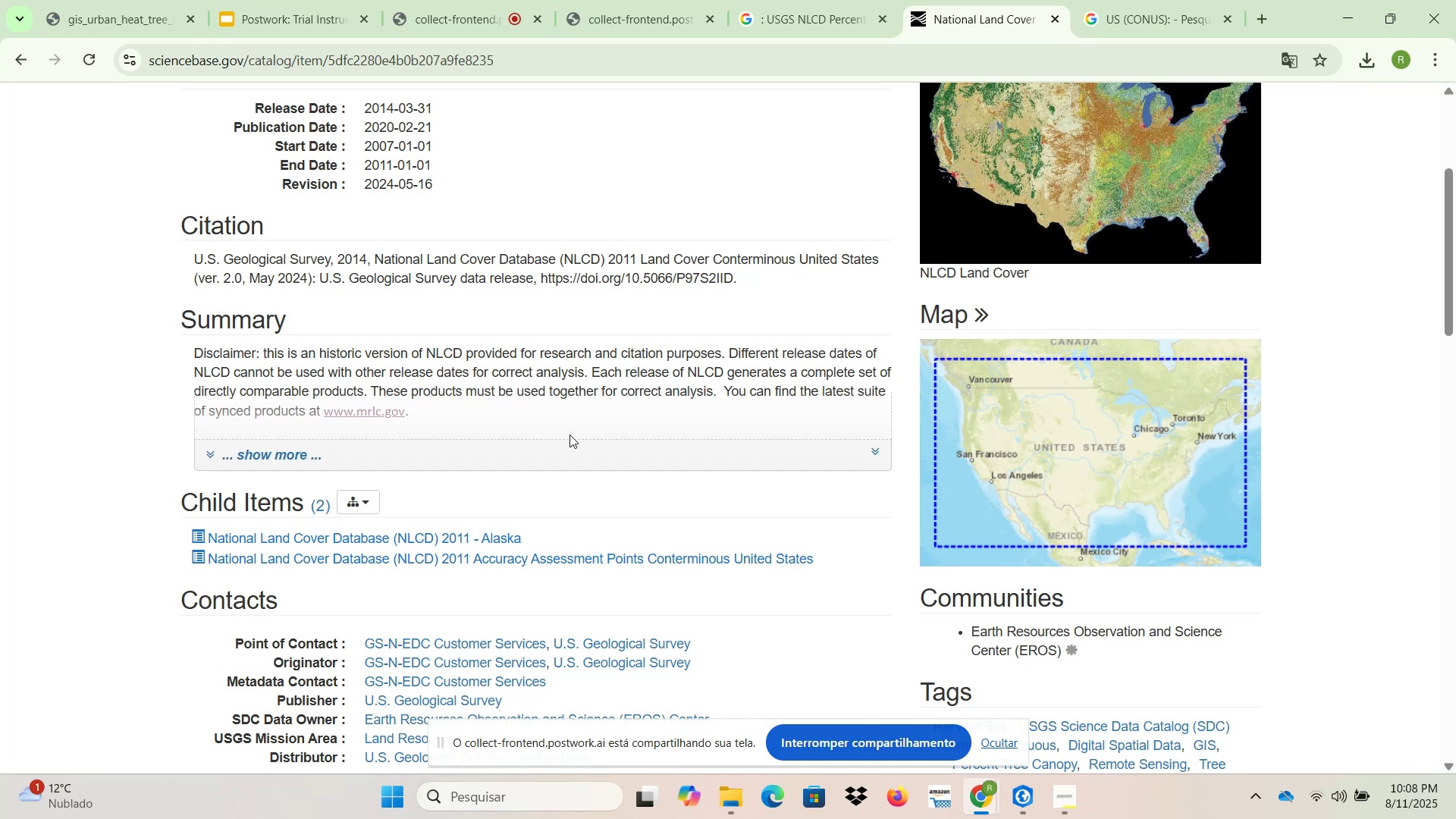 
wait(5.84)
 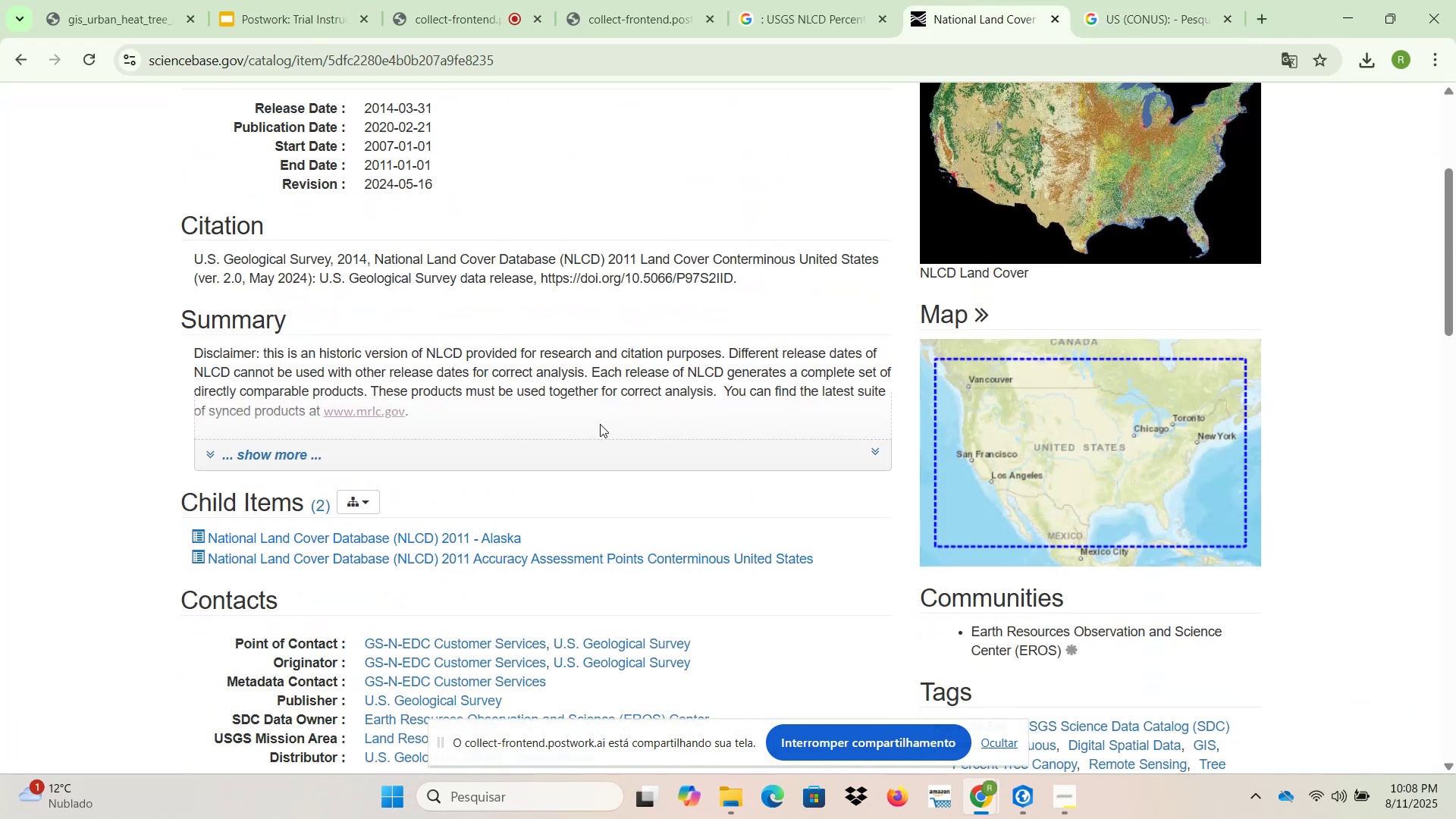 
scroll: coordinate [431, 467], scroll_direction: up, amount: 3.0
 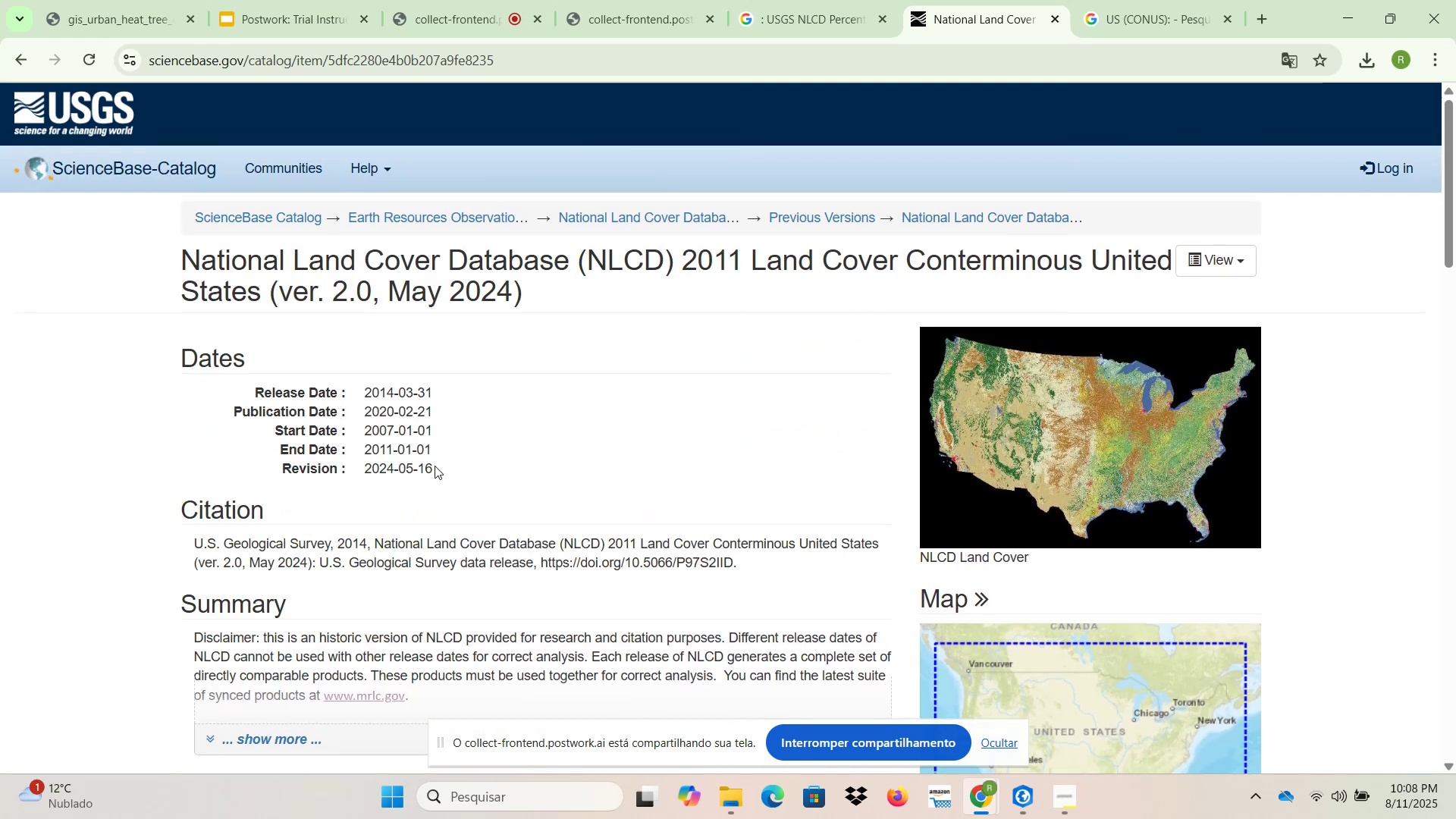 
scroll: coordinate [574, 409], scroll_direction: down, amount: 18.0
 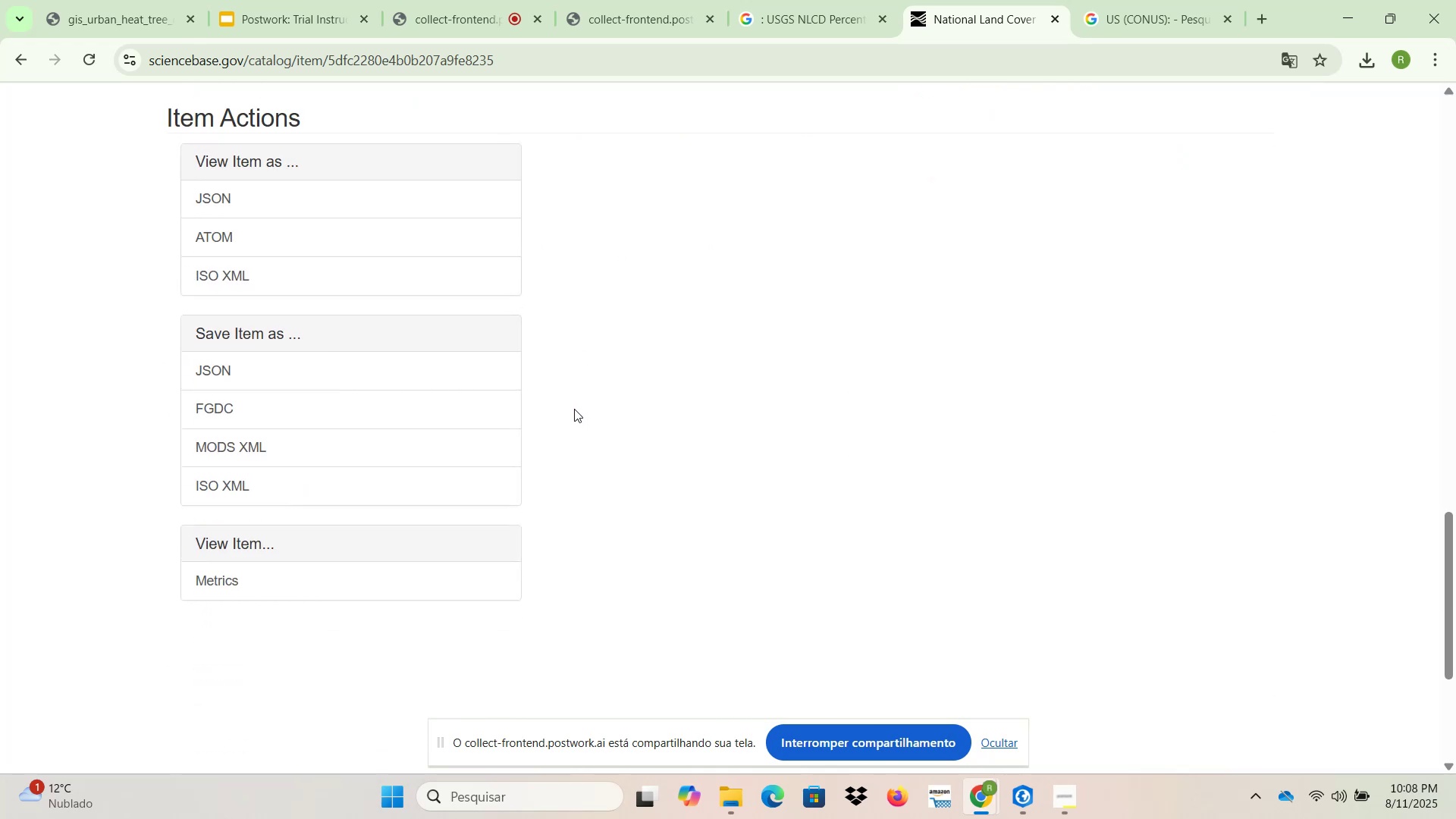 
scroll: coordinate [576, 408], scroll_direction: up, amount: 16.0
 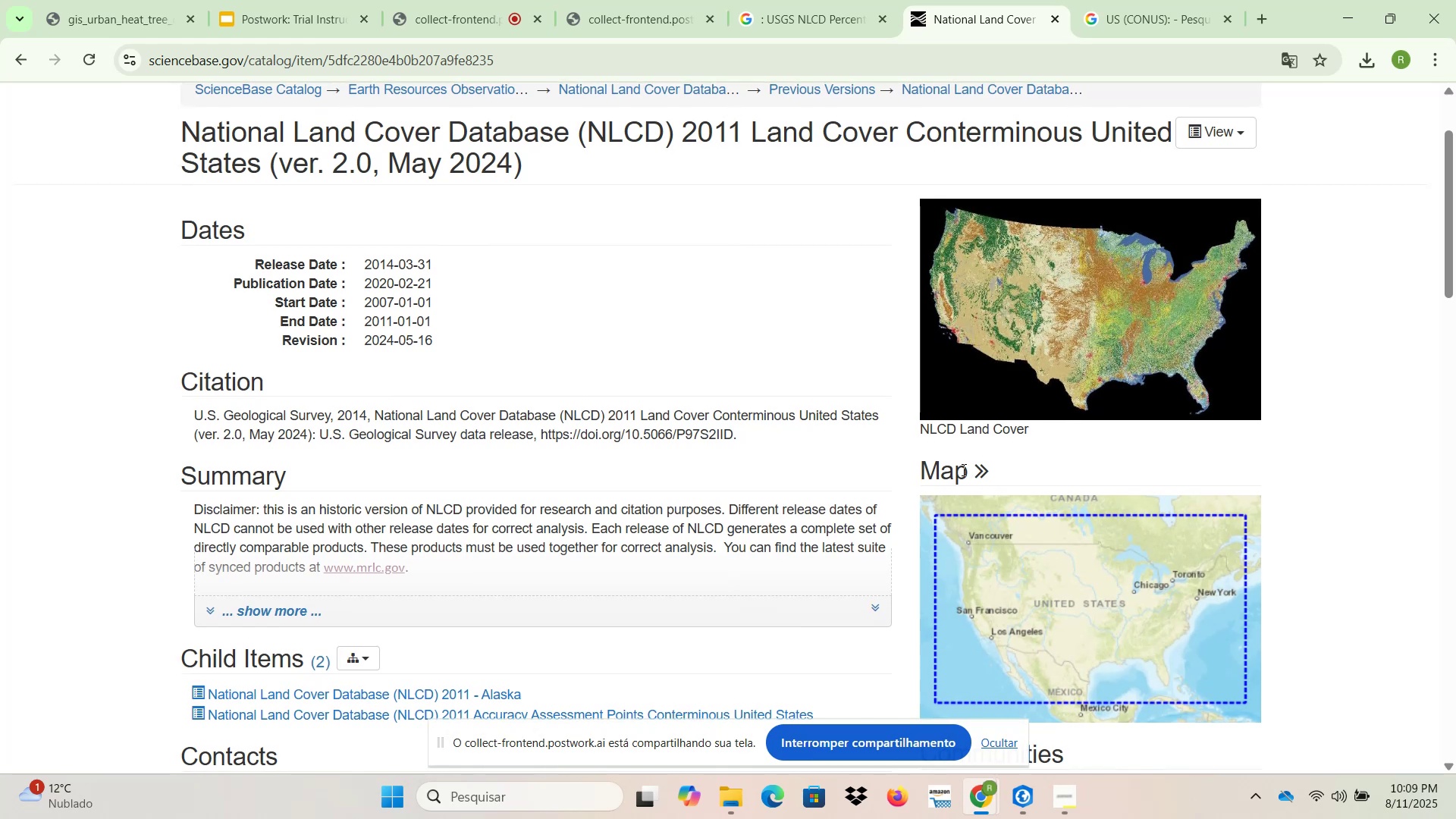 
double_click([954, 474])
 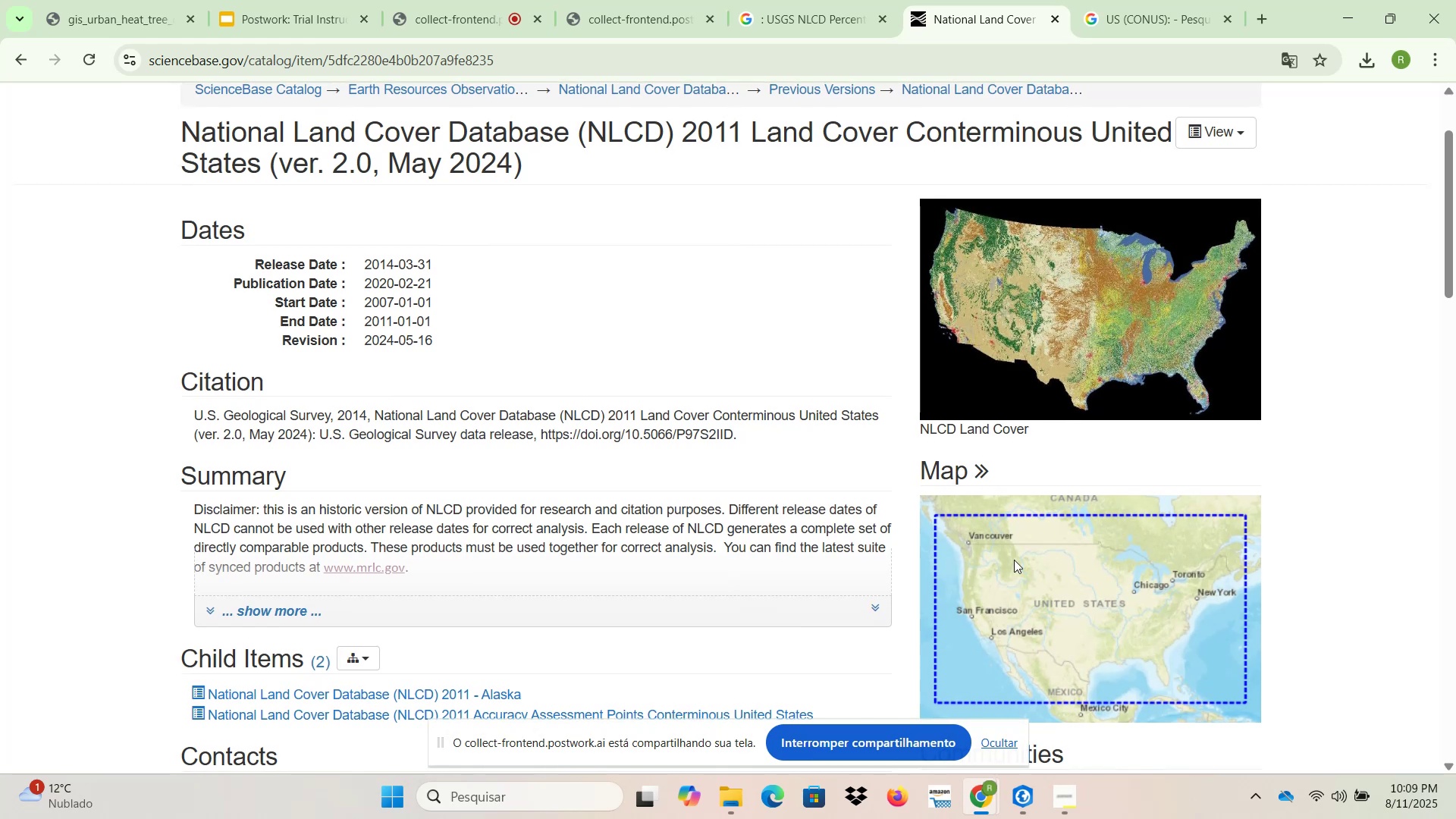 
triple_click([1023, 576])
 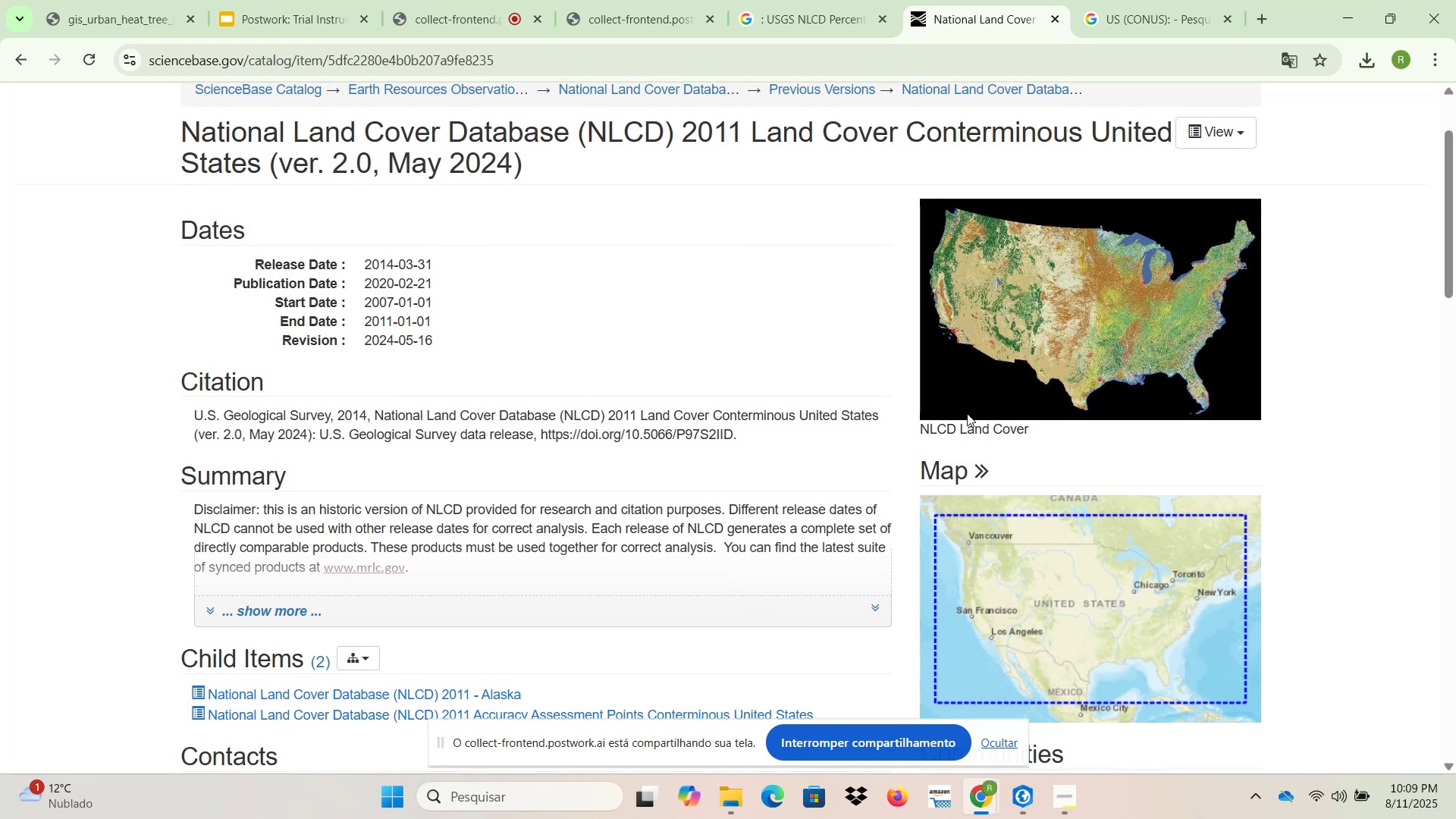 
left_click_drag(start_coordinate=[972, 346], to_coordinate=[1016, 355])
 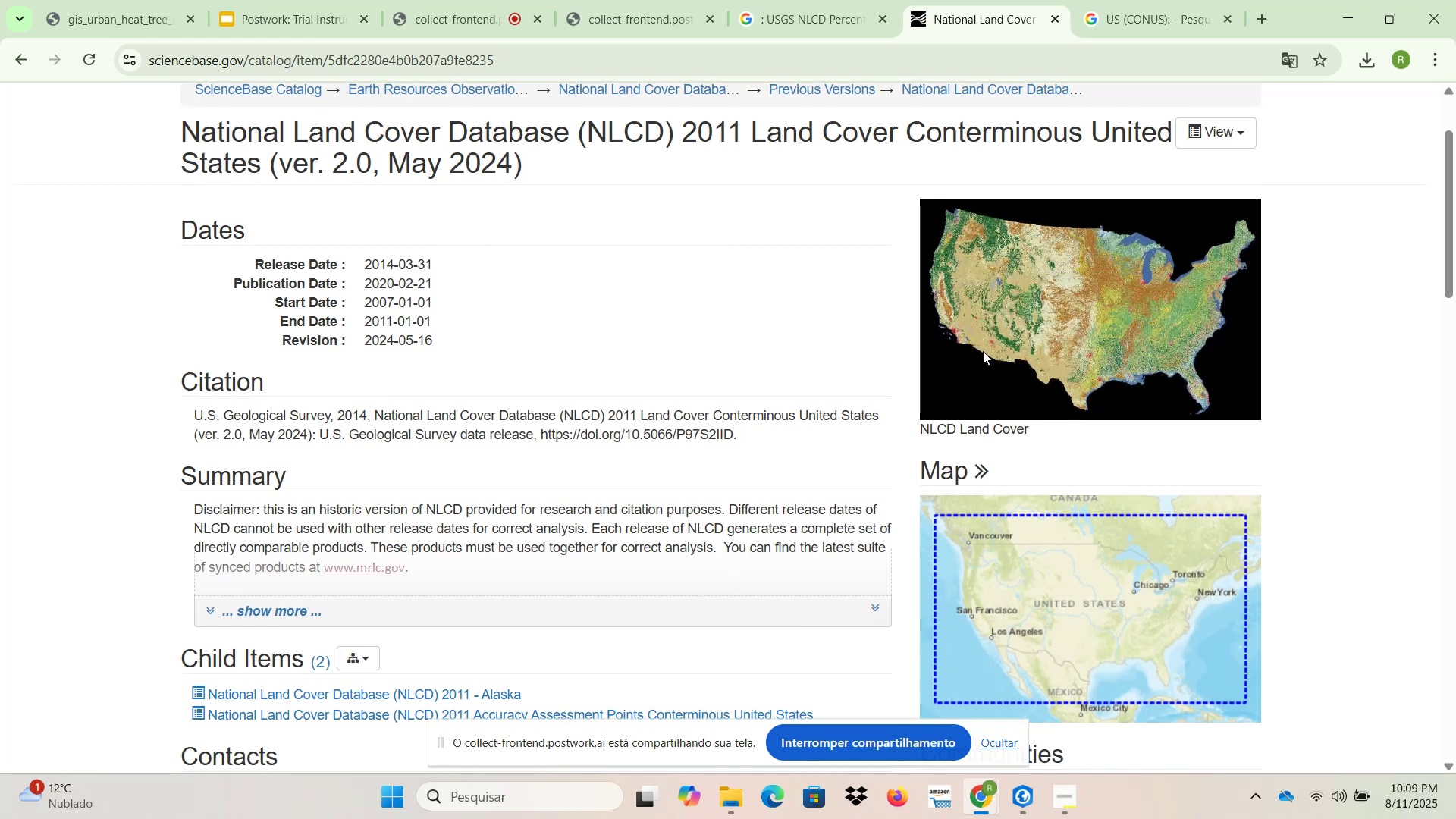 
scroll: coordinate [736, 347], scroll_direction: up, amount: 1.0
 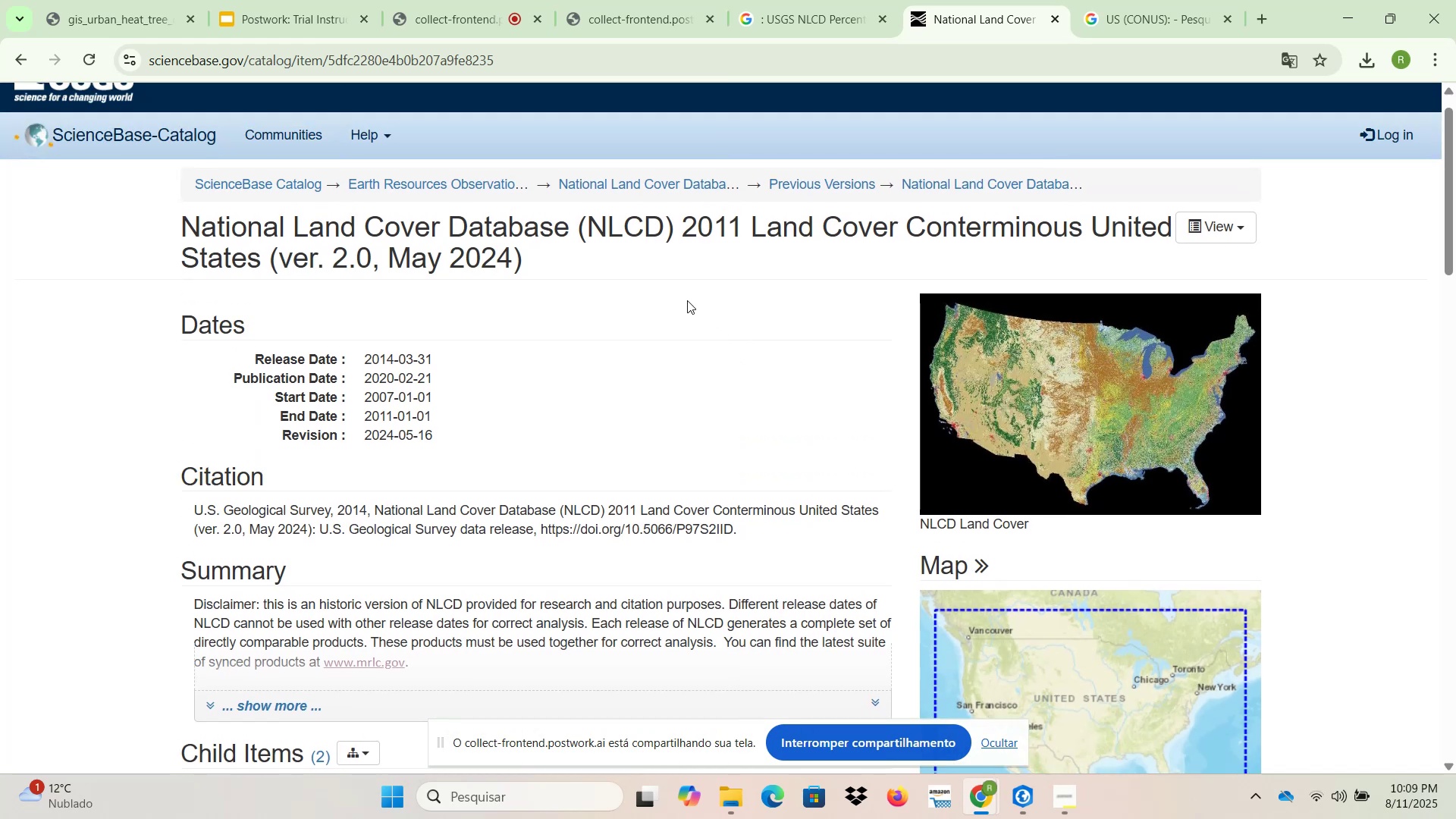 
left_click([642, 0])
 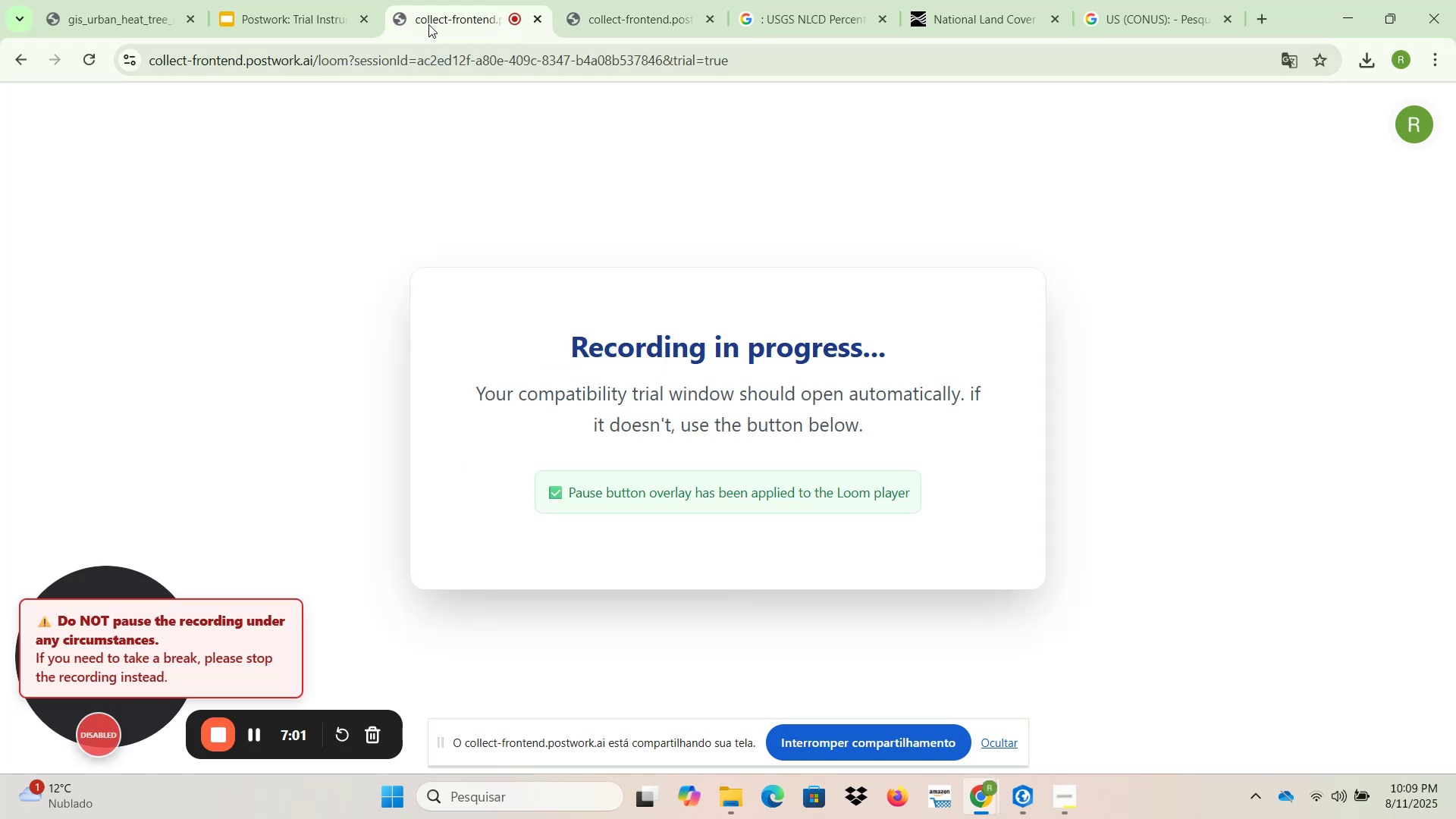 
left_click_drag(start_coordinate=[460, 13], to_coordinate=[165, 14])
 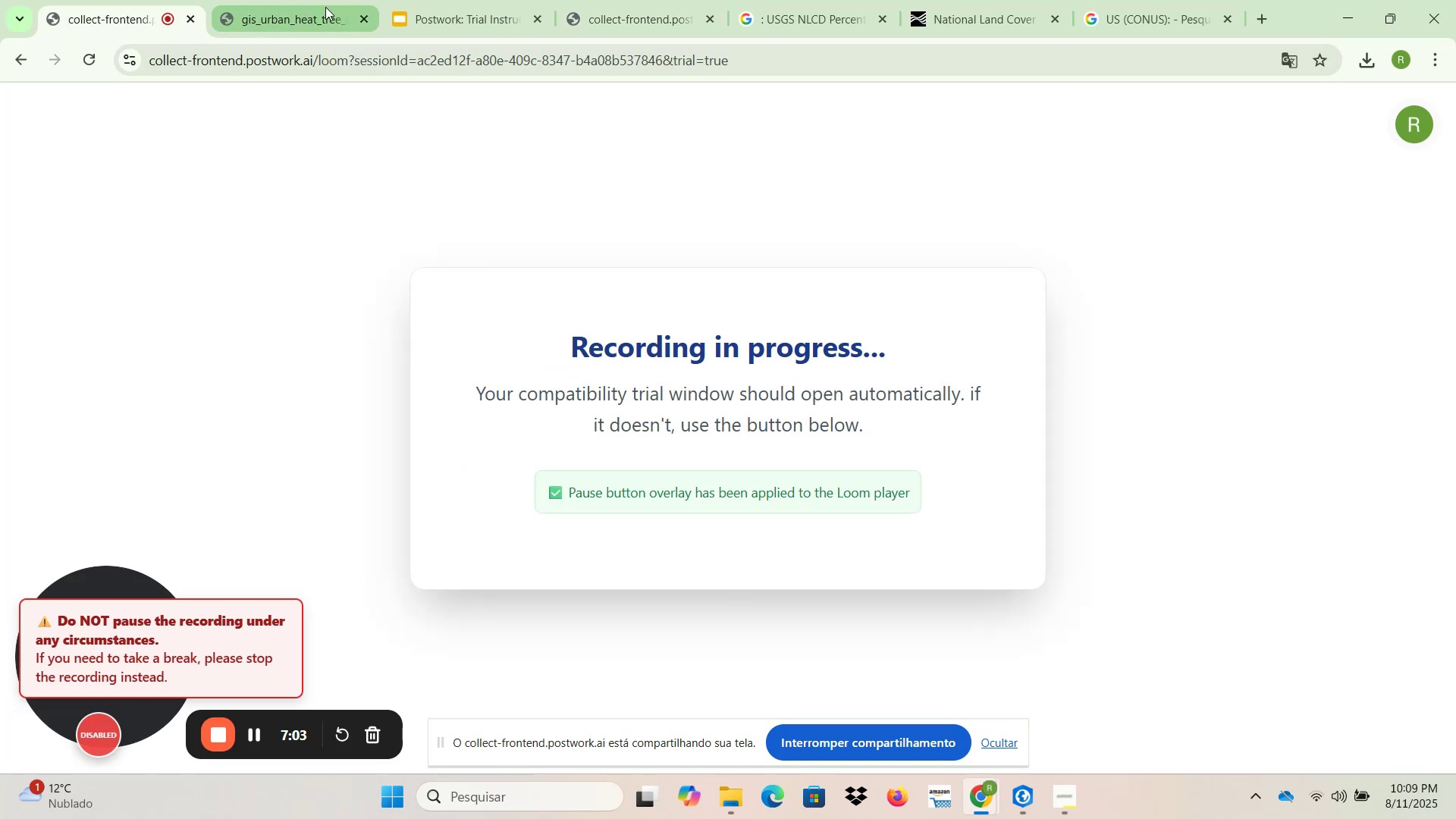 
left_click([305, 7])
 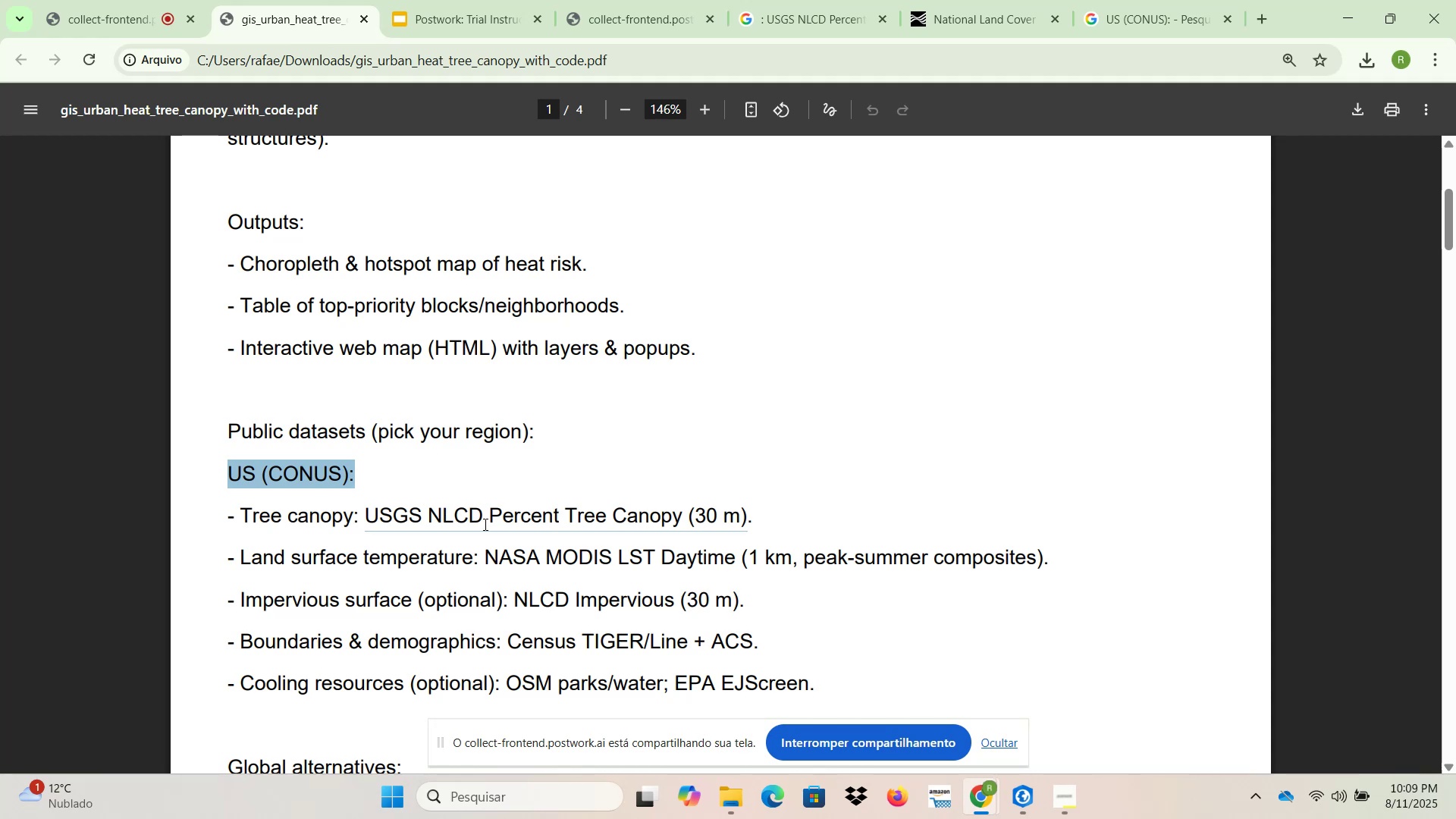 
wait(12.08)
 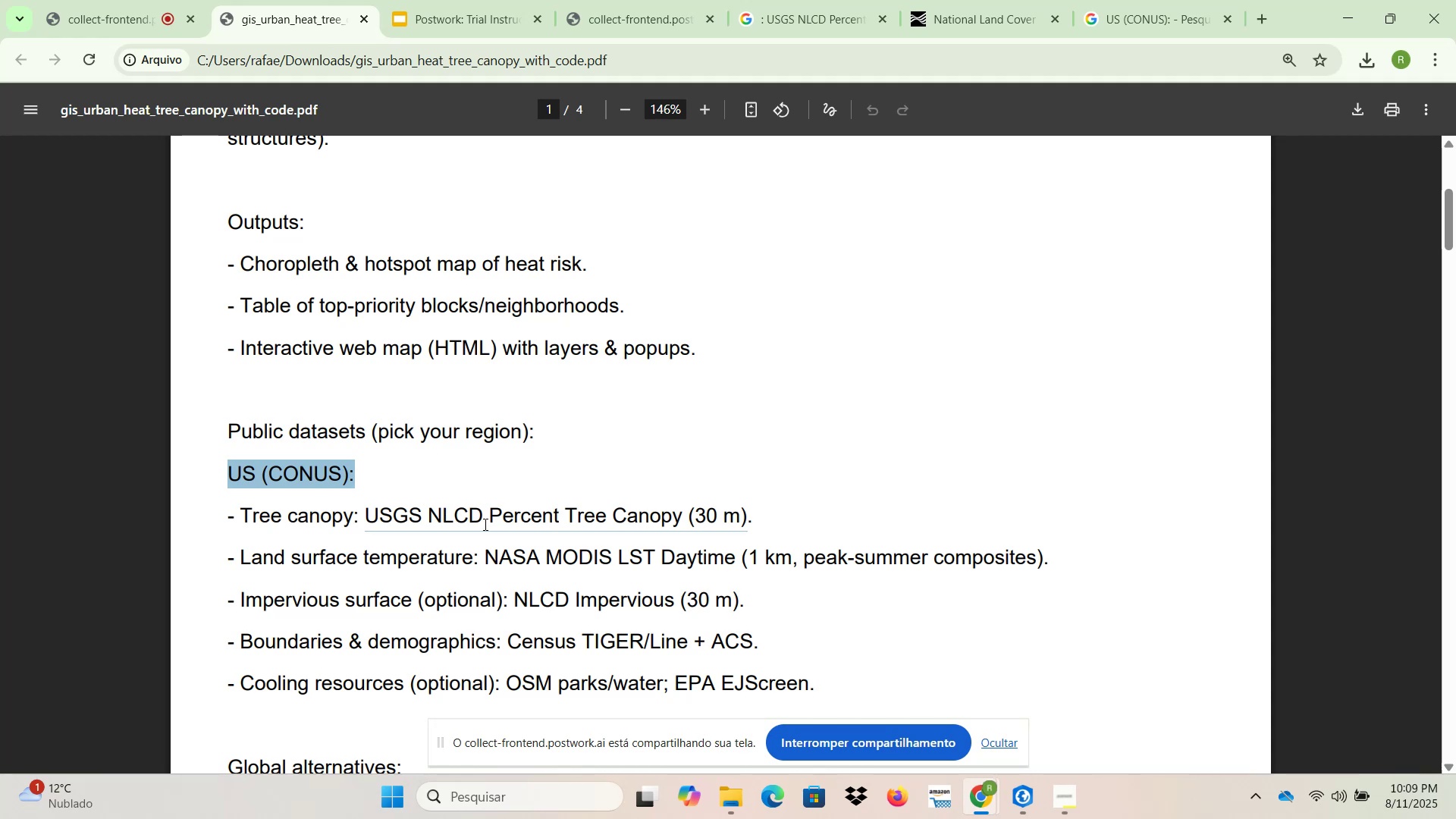 
left_click([397, 572])
 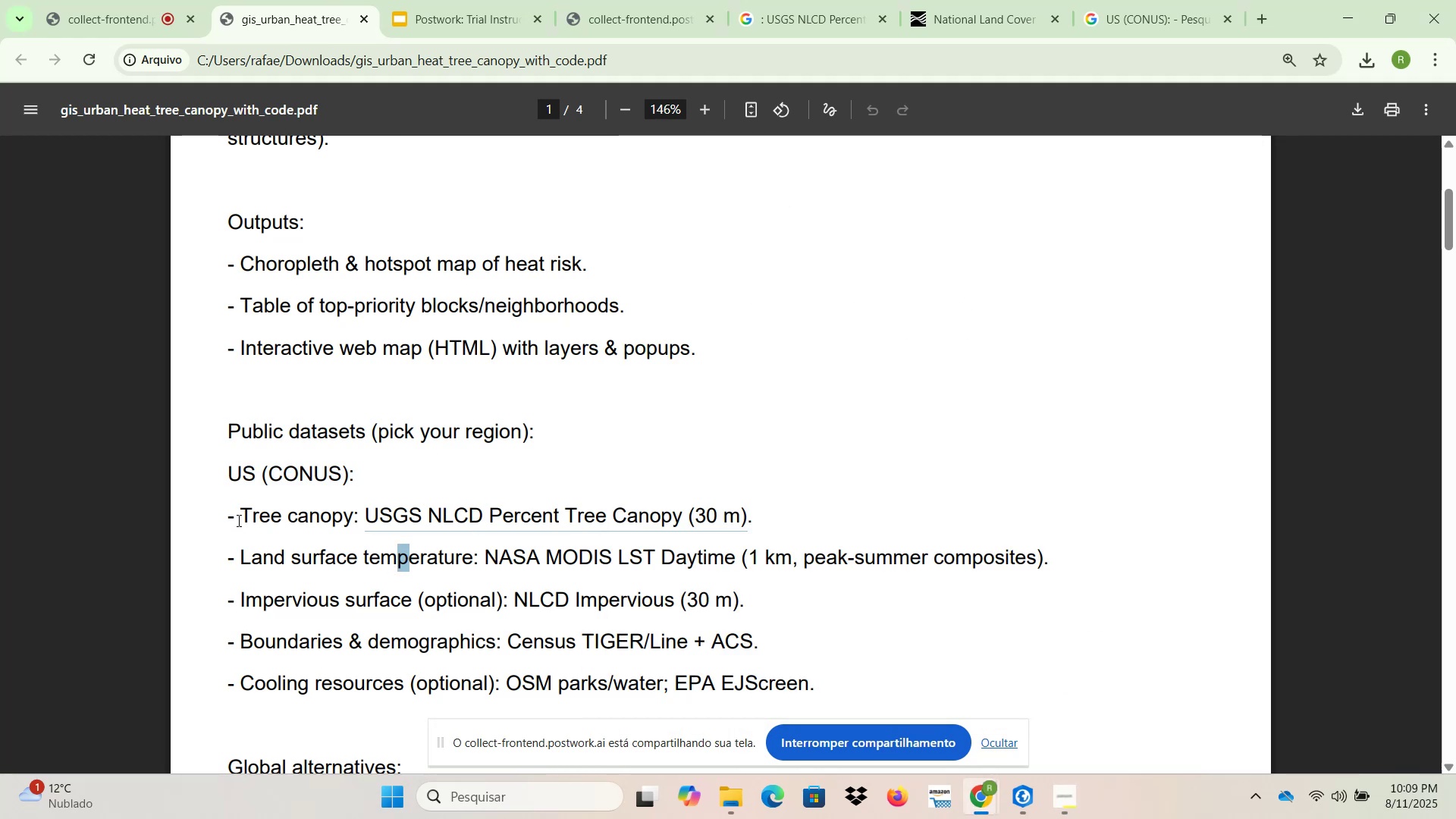 
left_click_drag(start_coordinate=[241, 513], to_coordinate=[365, 513])
 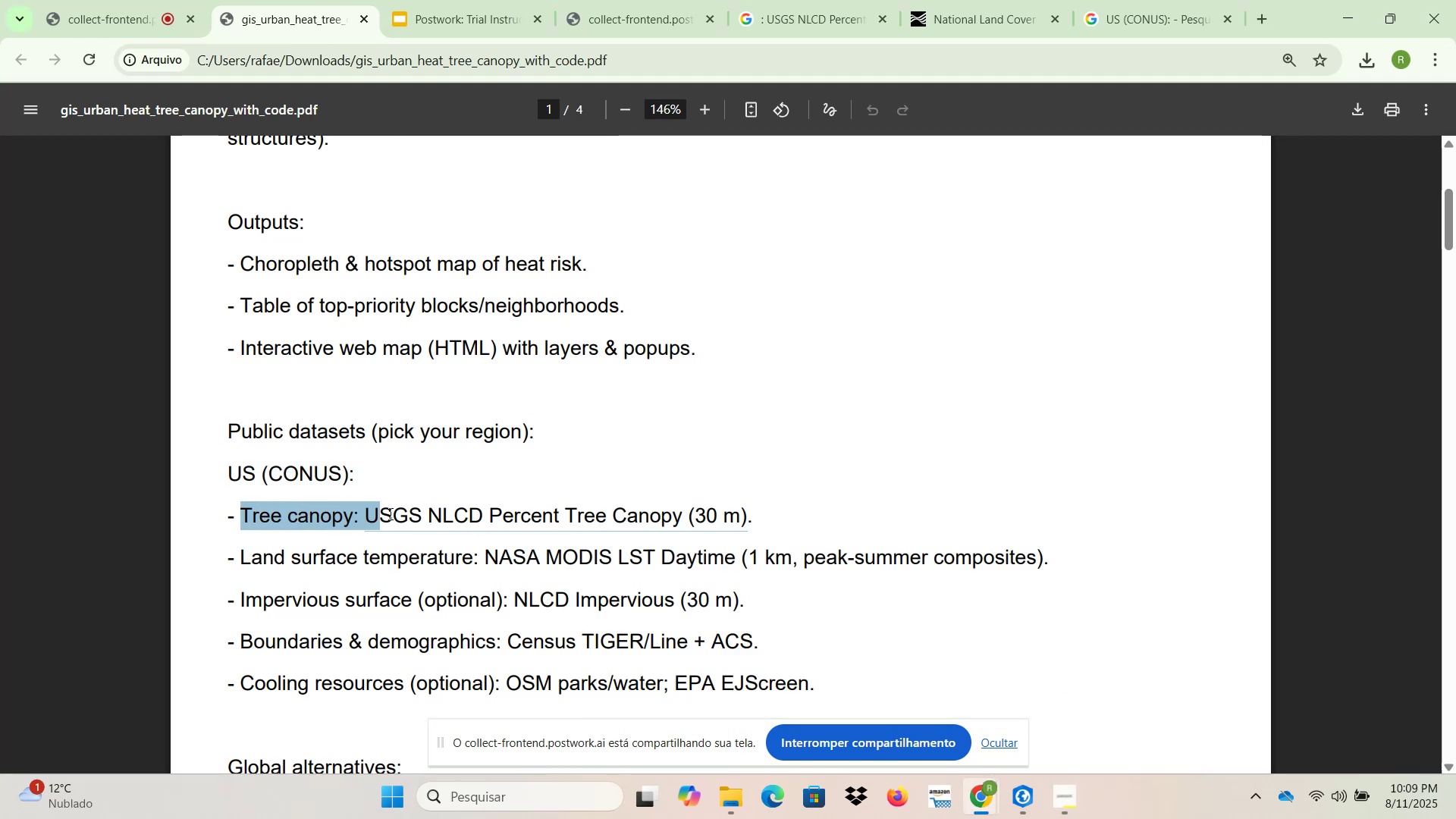 
left_click([389, 513])
 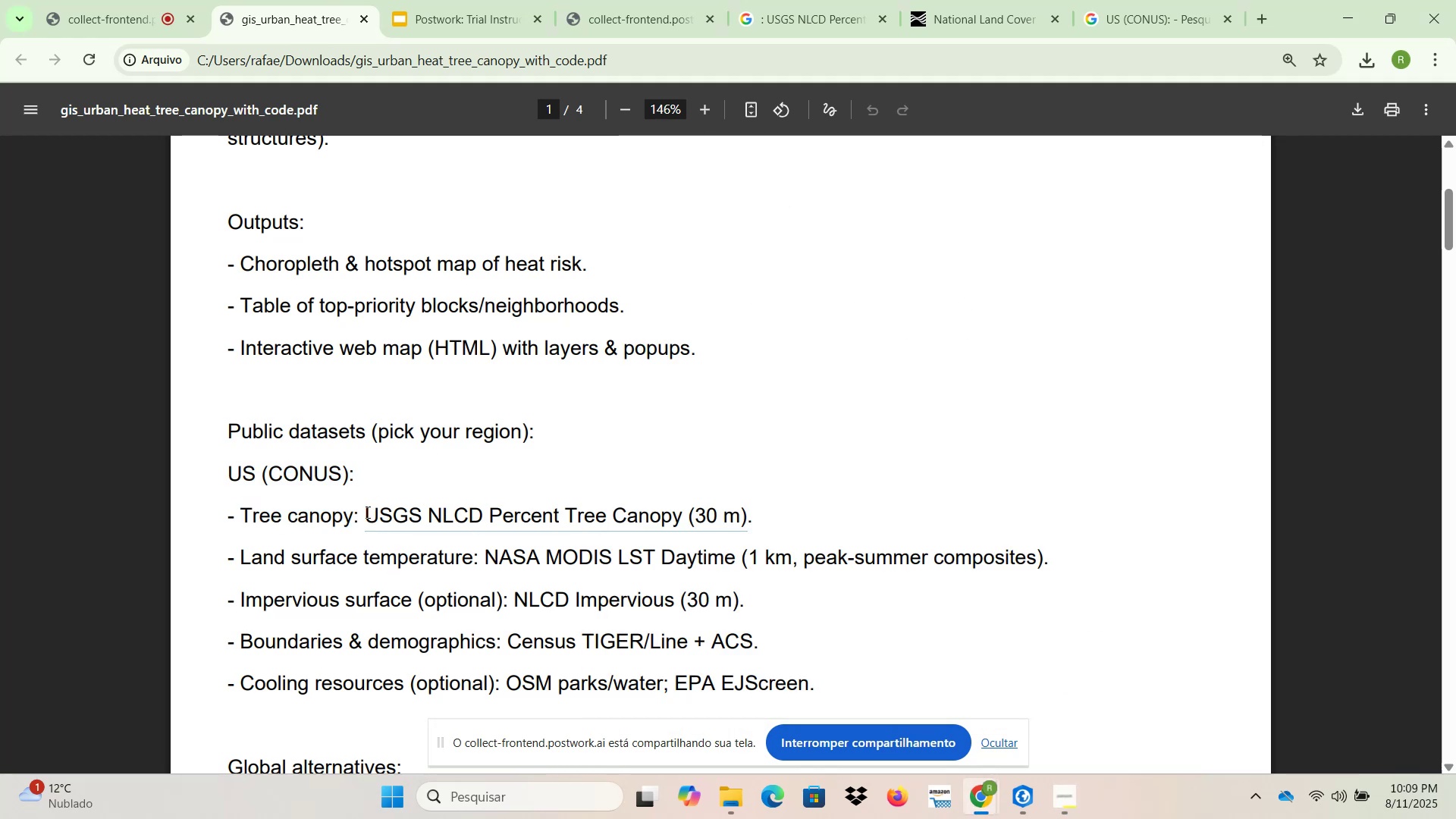 
left_click_drag(start_coordinate=[364, 511], to_coordinate=[736, 511])
 